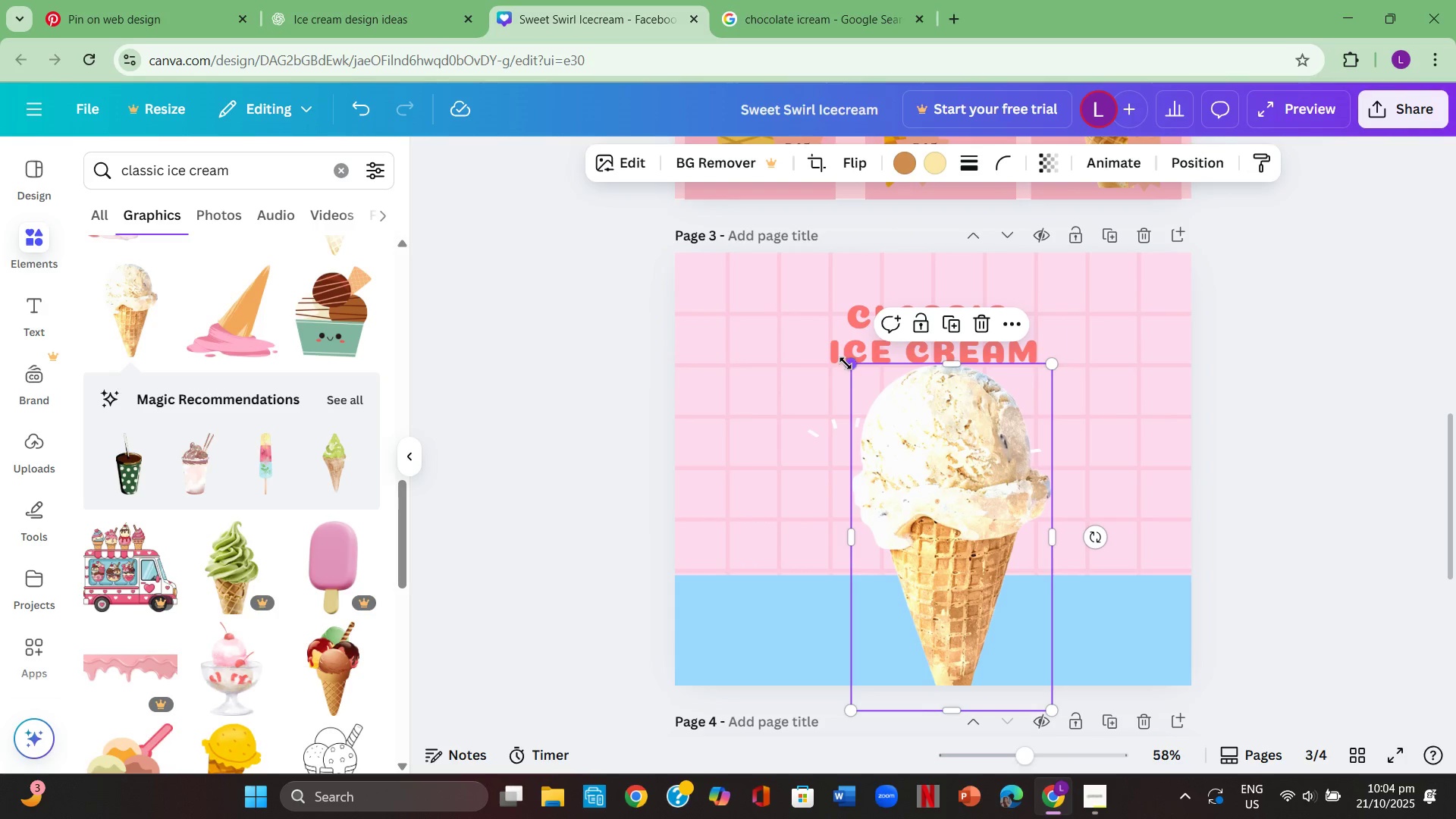 
left_click_drag(start_coordinate=[847, 364], to_coordinate=[878, 419])
 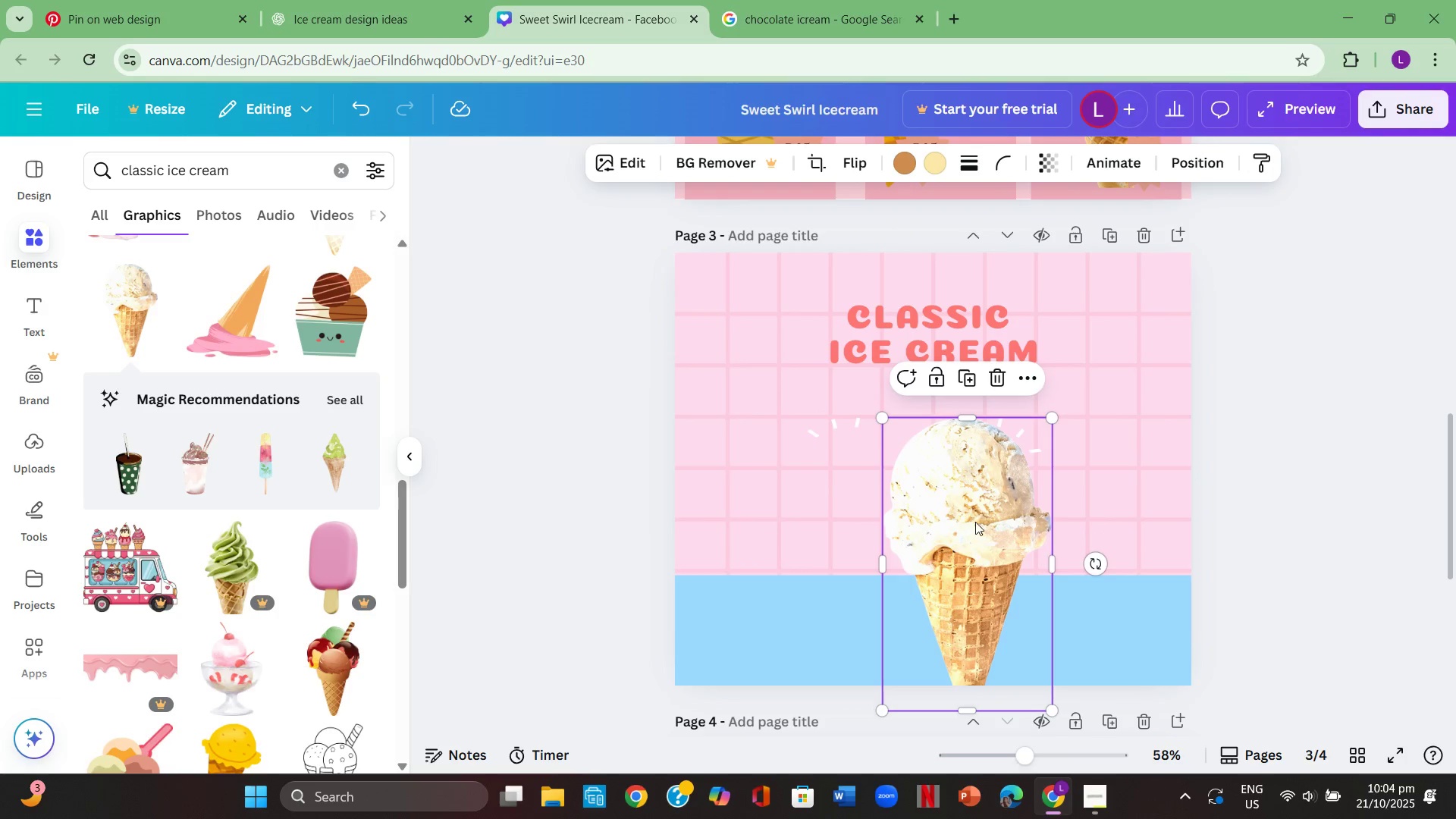 
left_click_drag(start_coordinate=[974, 519], to_coordinate=[938, 482])
 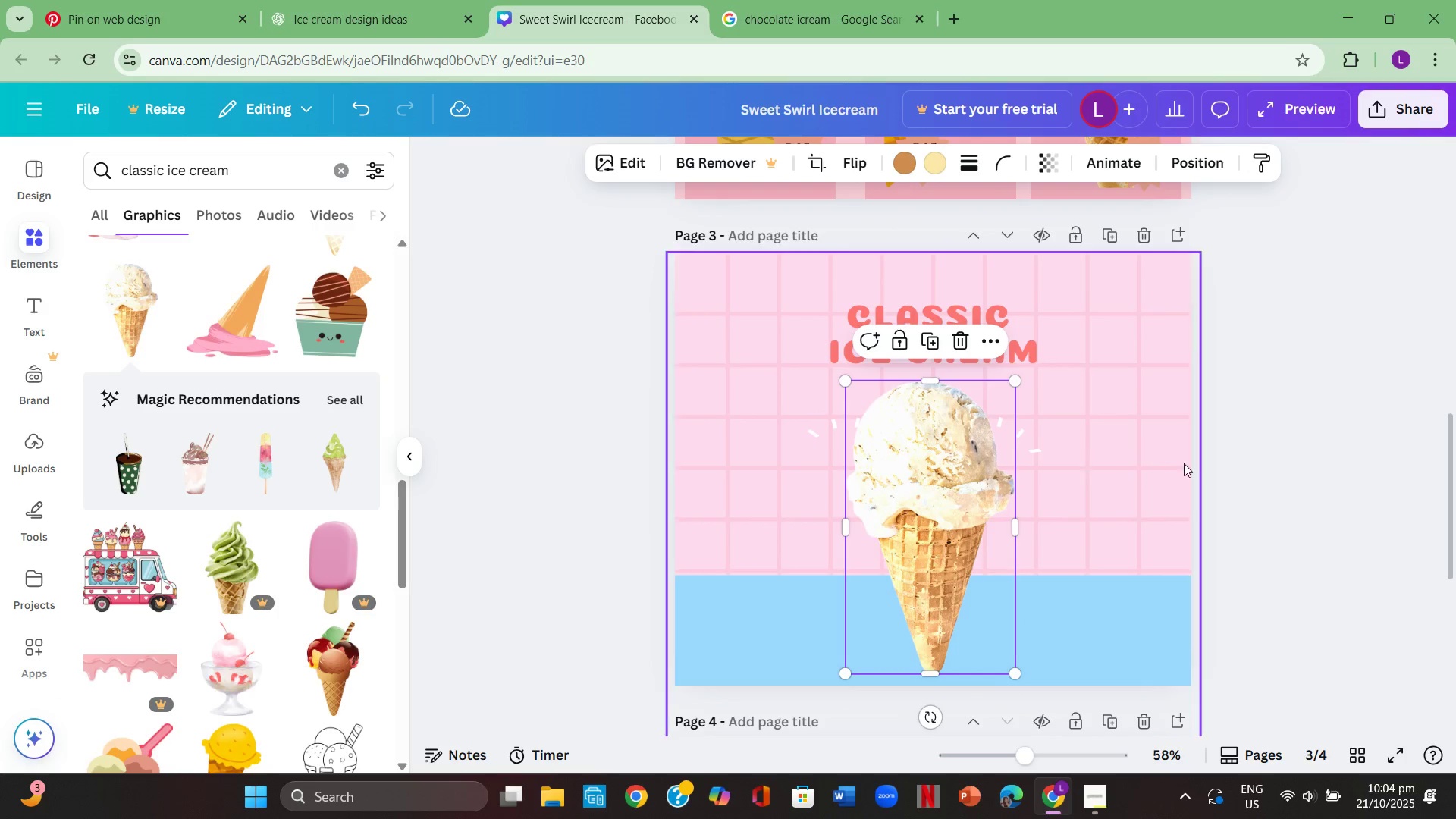 
left_click([1186, 463])
 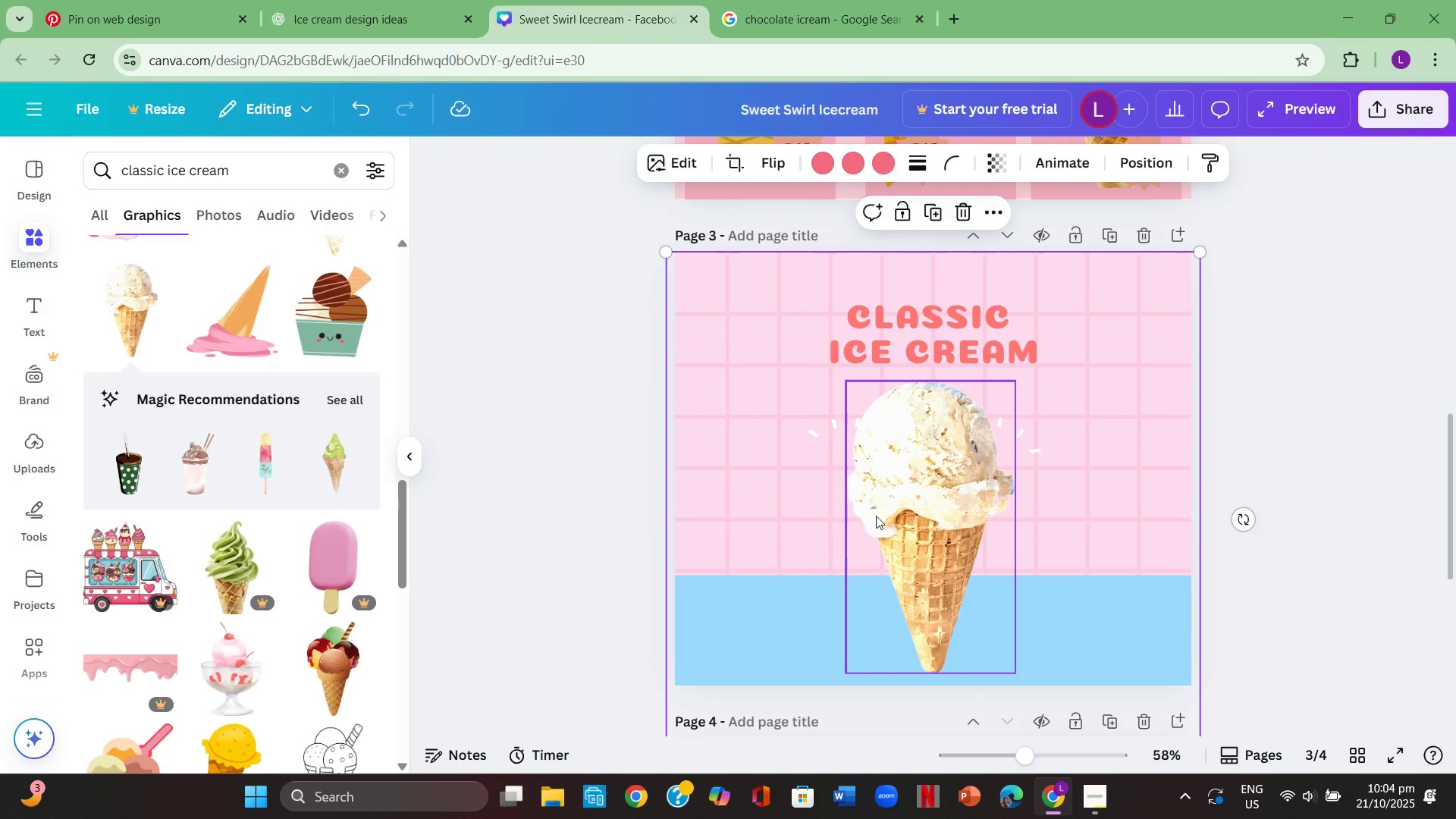 
left_click_drag(start_coordinate=[901, 514], to_coordinate=[767, 510])
 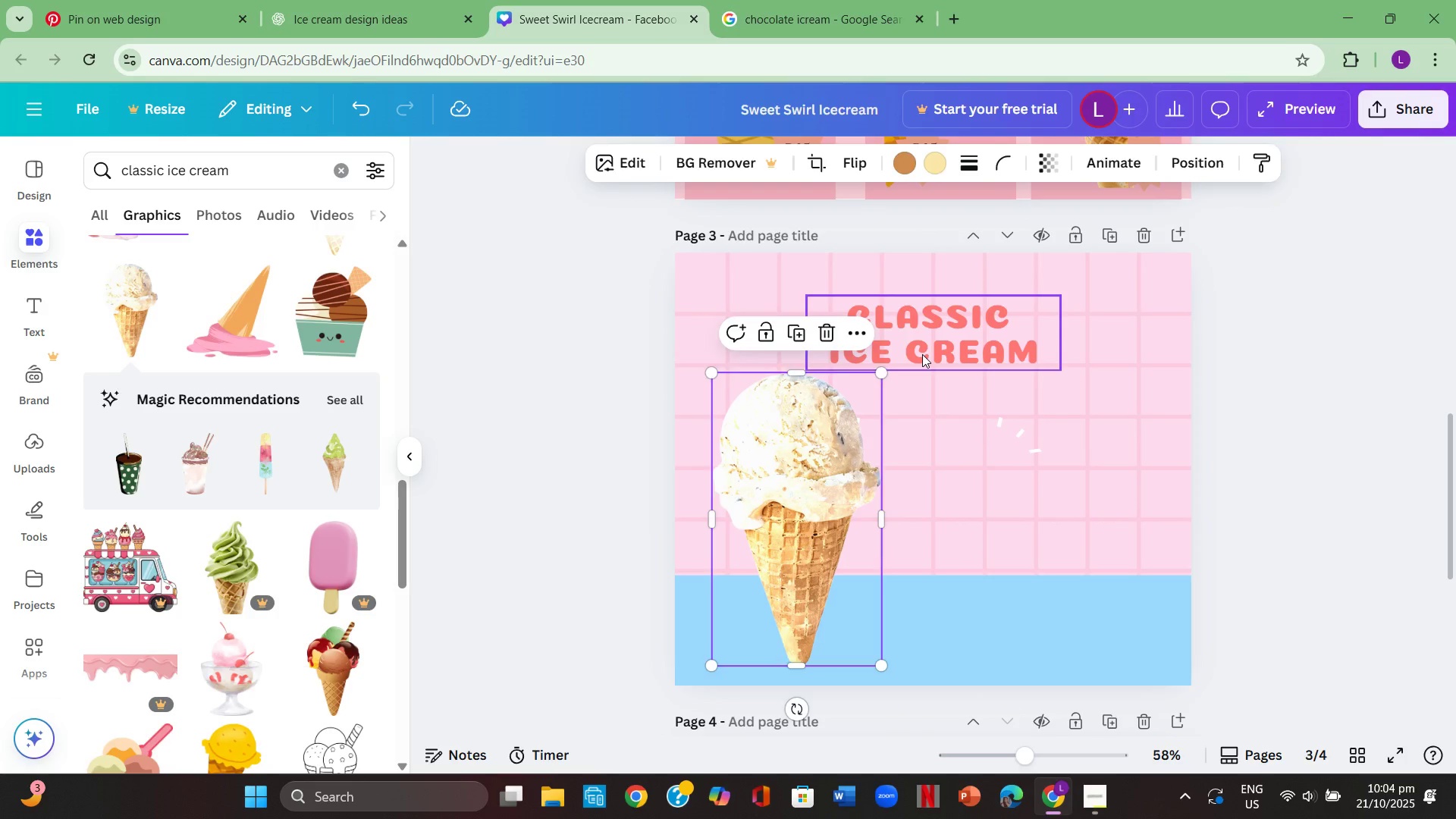 
left_click_drag(start_coordinate=[922, 354], to_coordinate=[827, 347])
 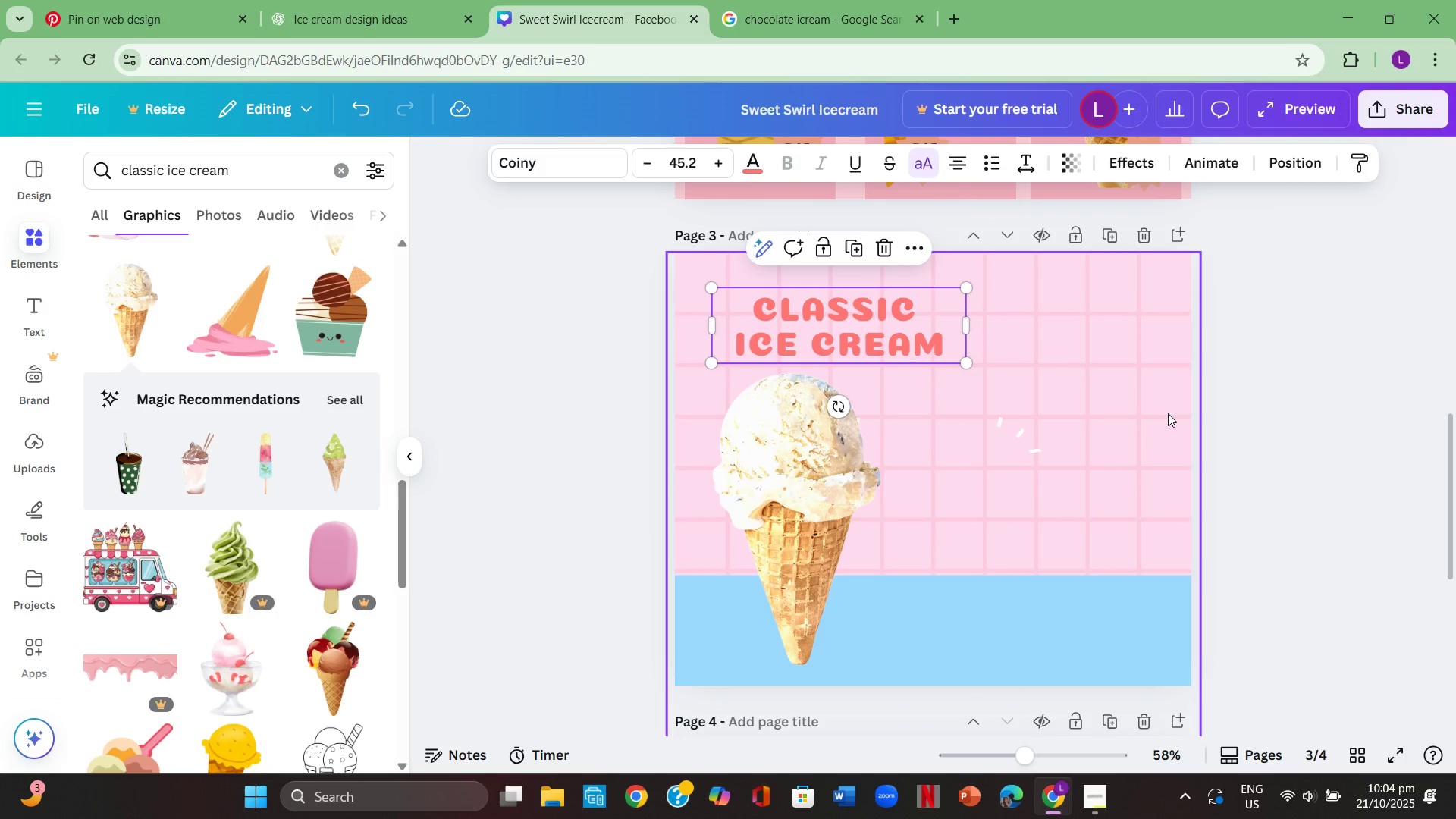 
left_click([1178, 416])
 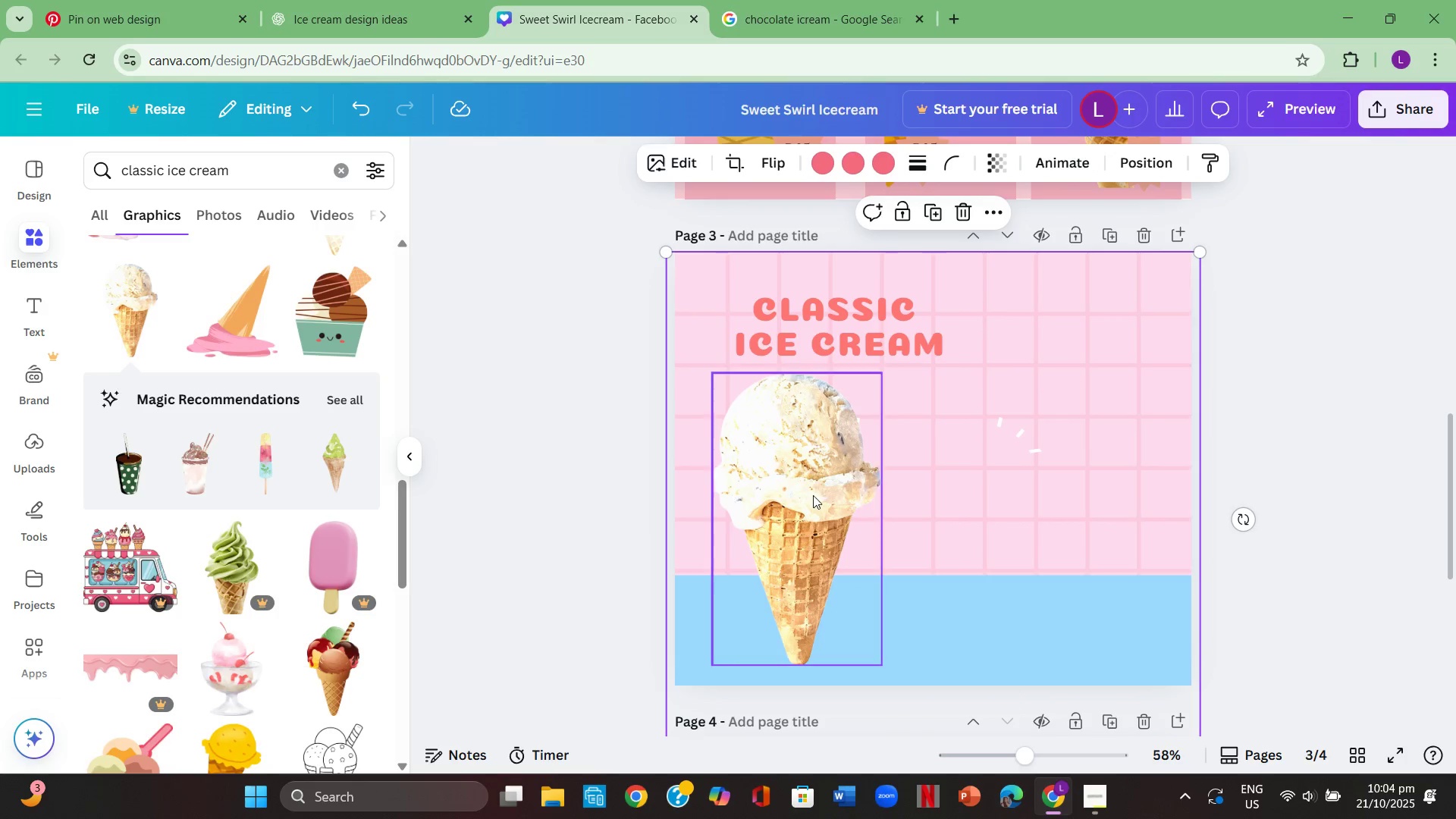 
left_click_drag(start_coordinate=[813, 495], to_coordinate=[1090, 502])
 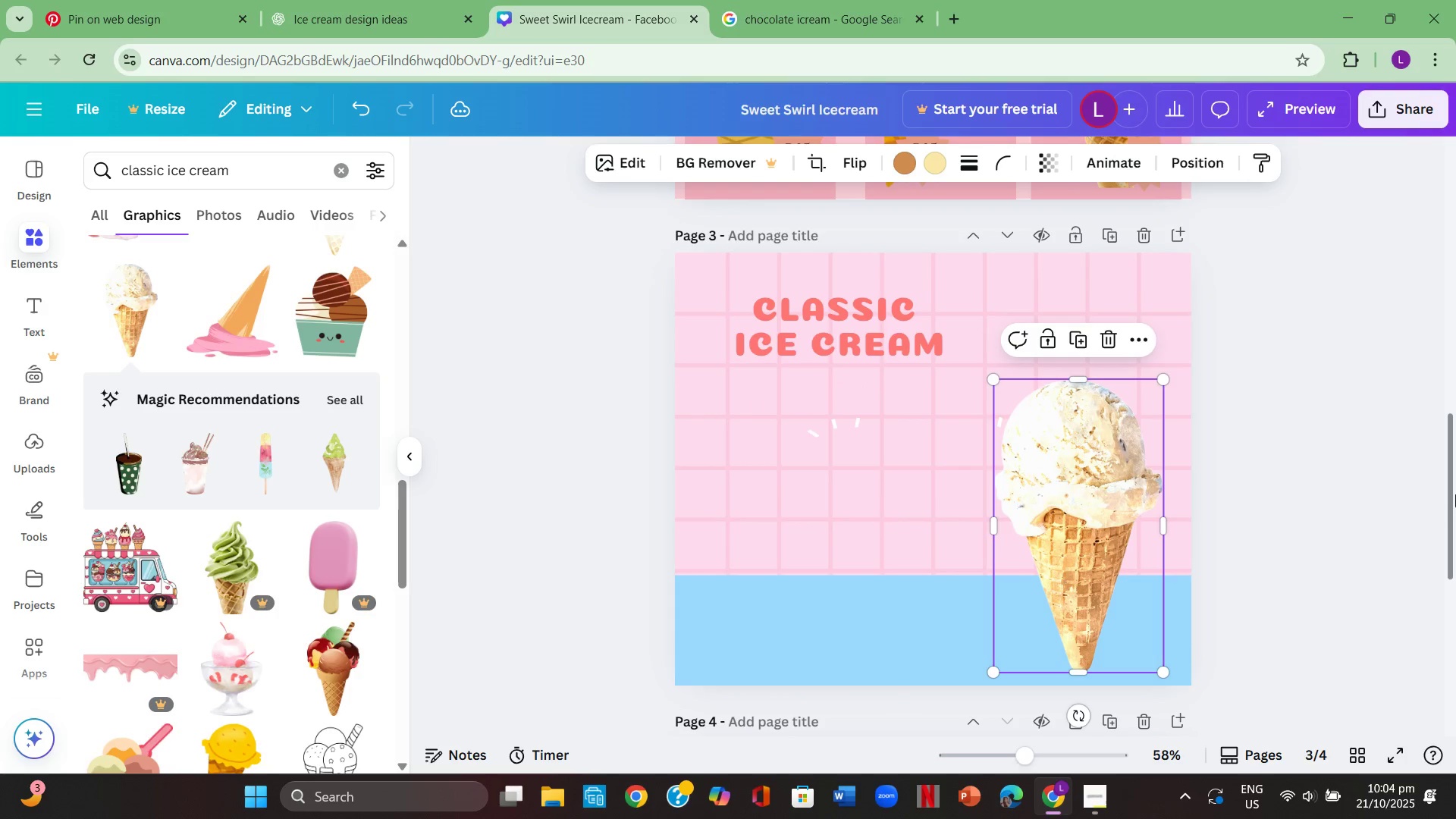 
left_click([1455, 494])
 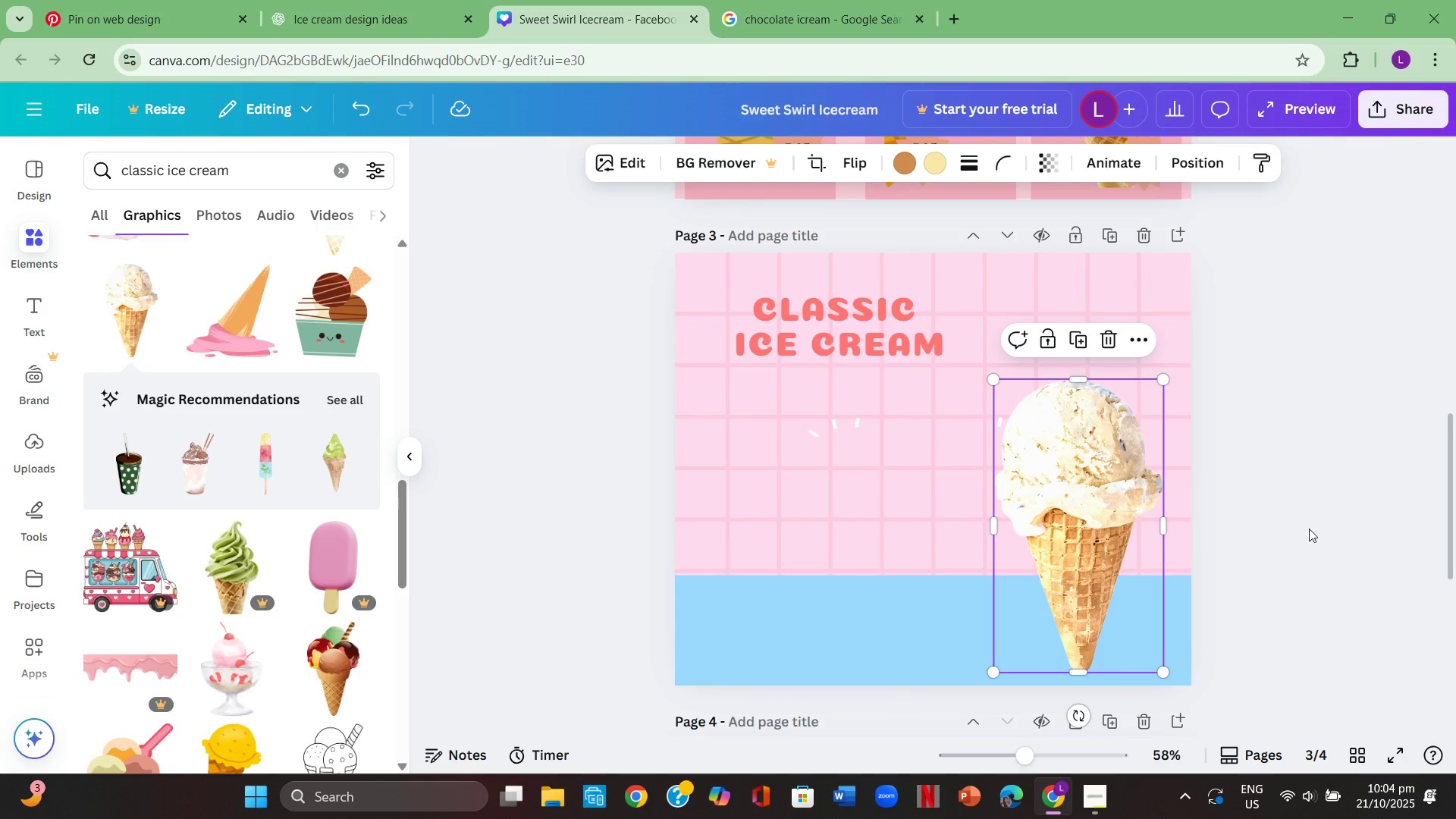 
left_click([1306, 530])
 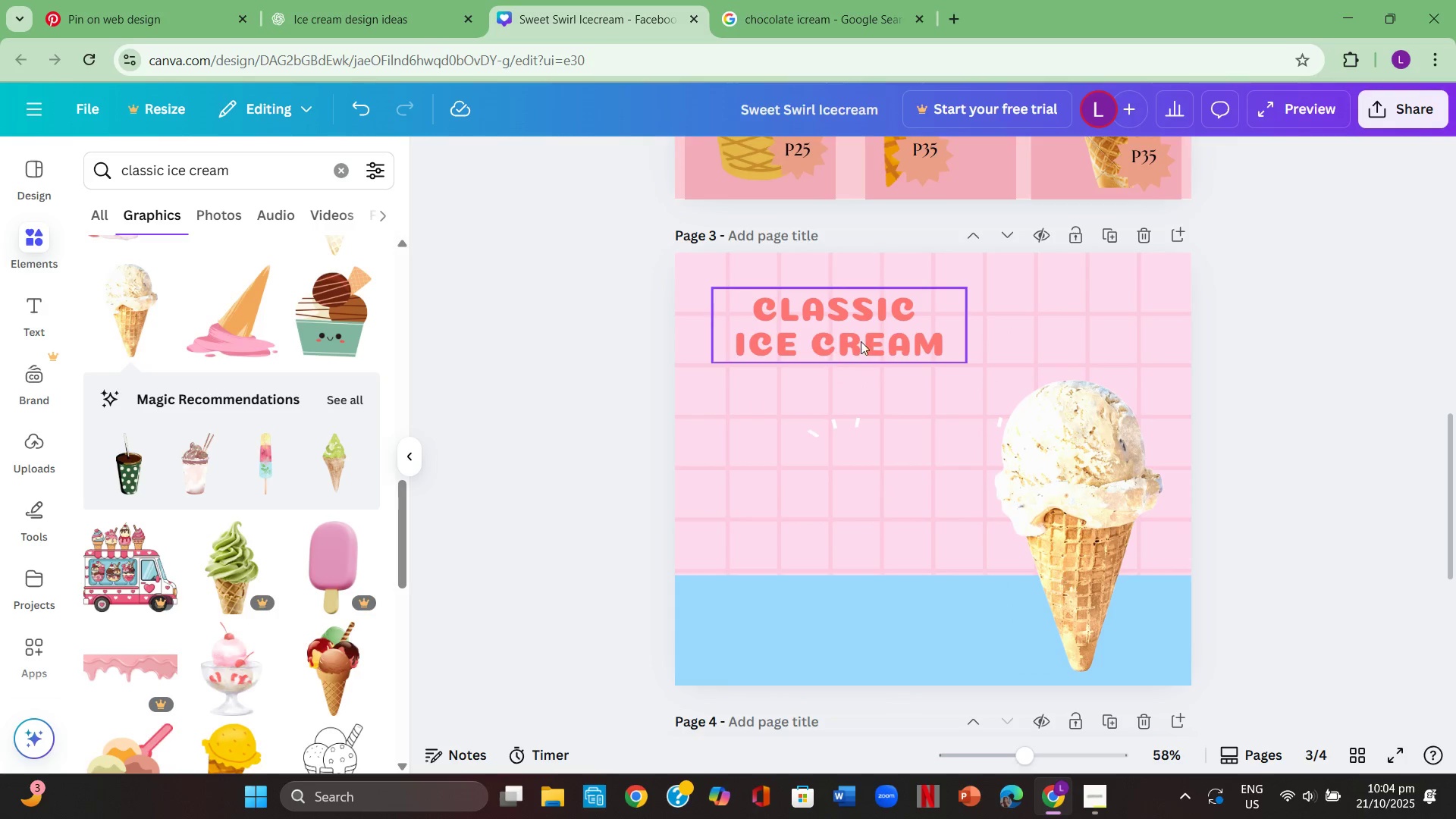 
left_click_drag(start_coordinate=[861, 340], to_coordinate=[957, 349])
 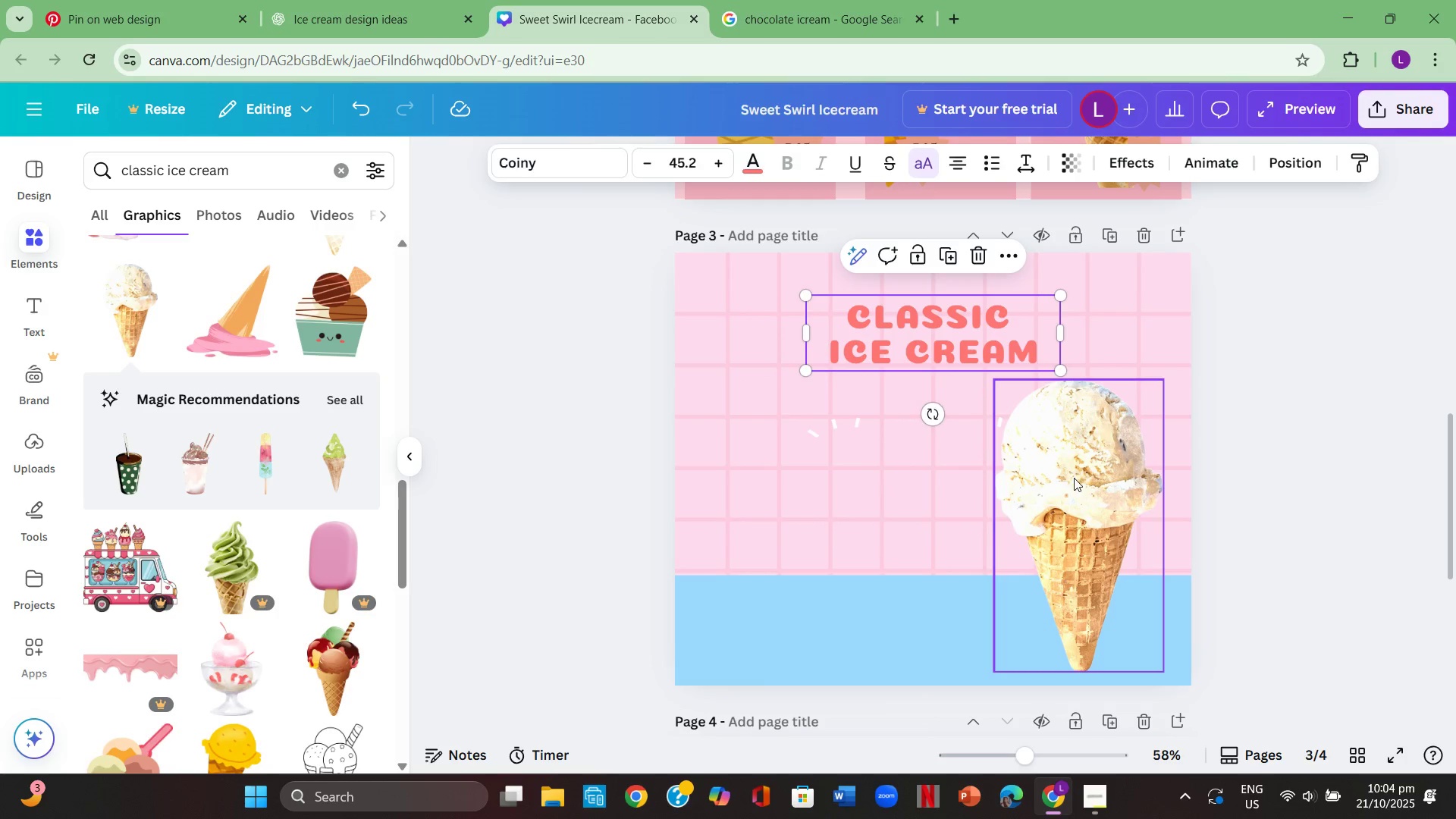 
left_click_drag(start_coordinate=[1074, 478], to_coordinate=[923, 491])
 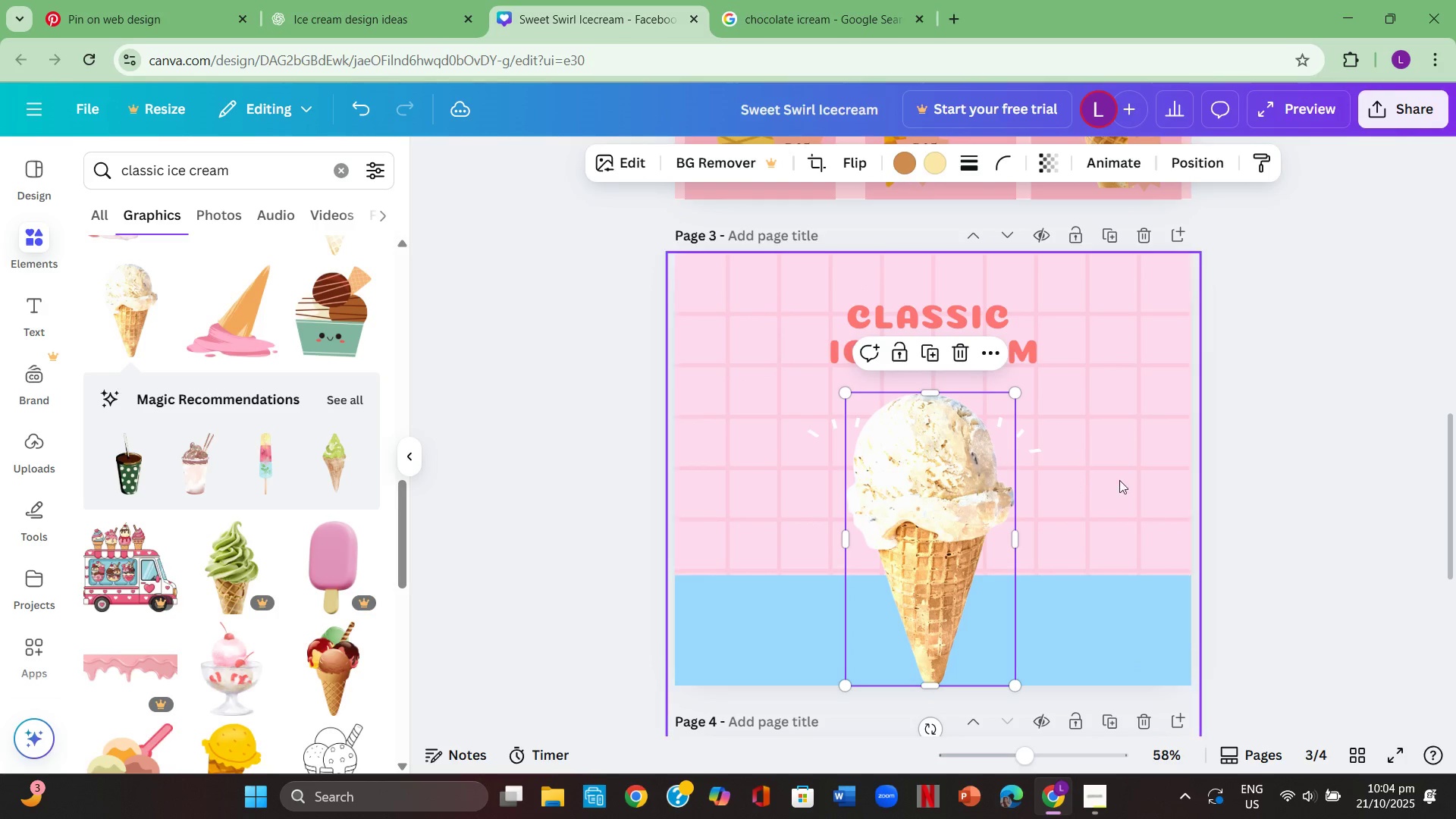 
left_click([1137, 478])
 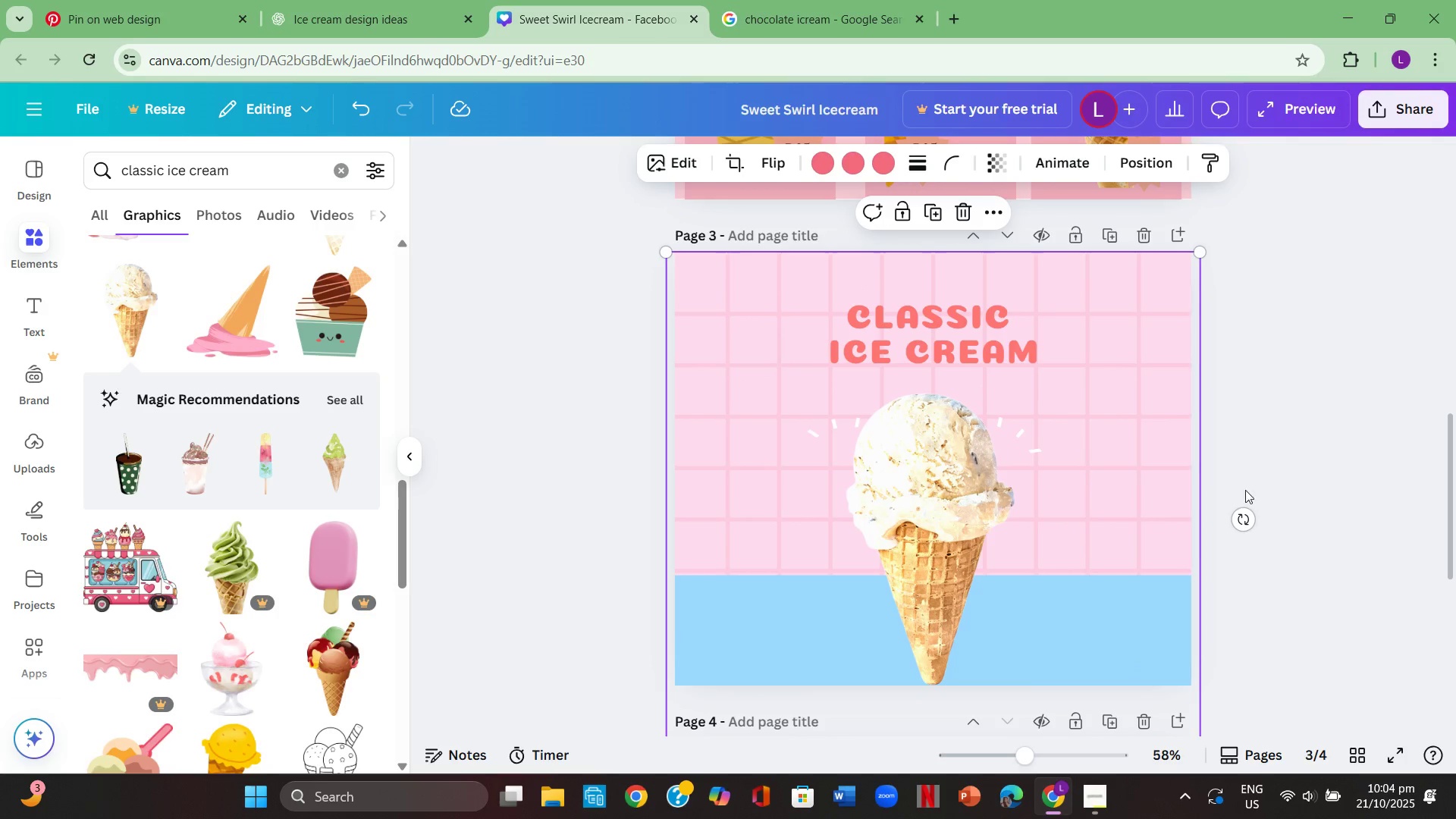 
left_click_drag(start_coordinate=[1308, 467], to_coordinate=[1313, 462])
 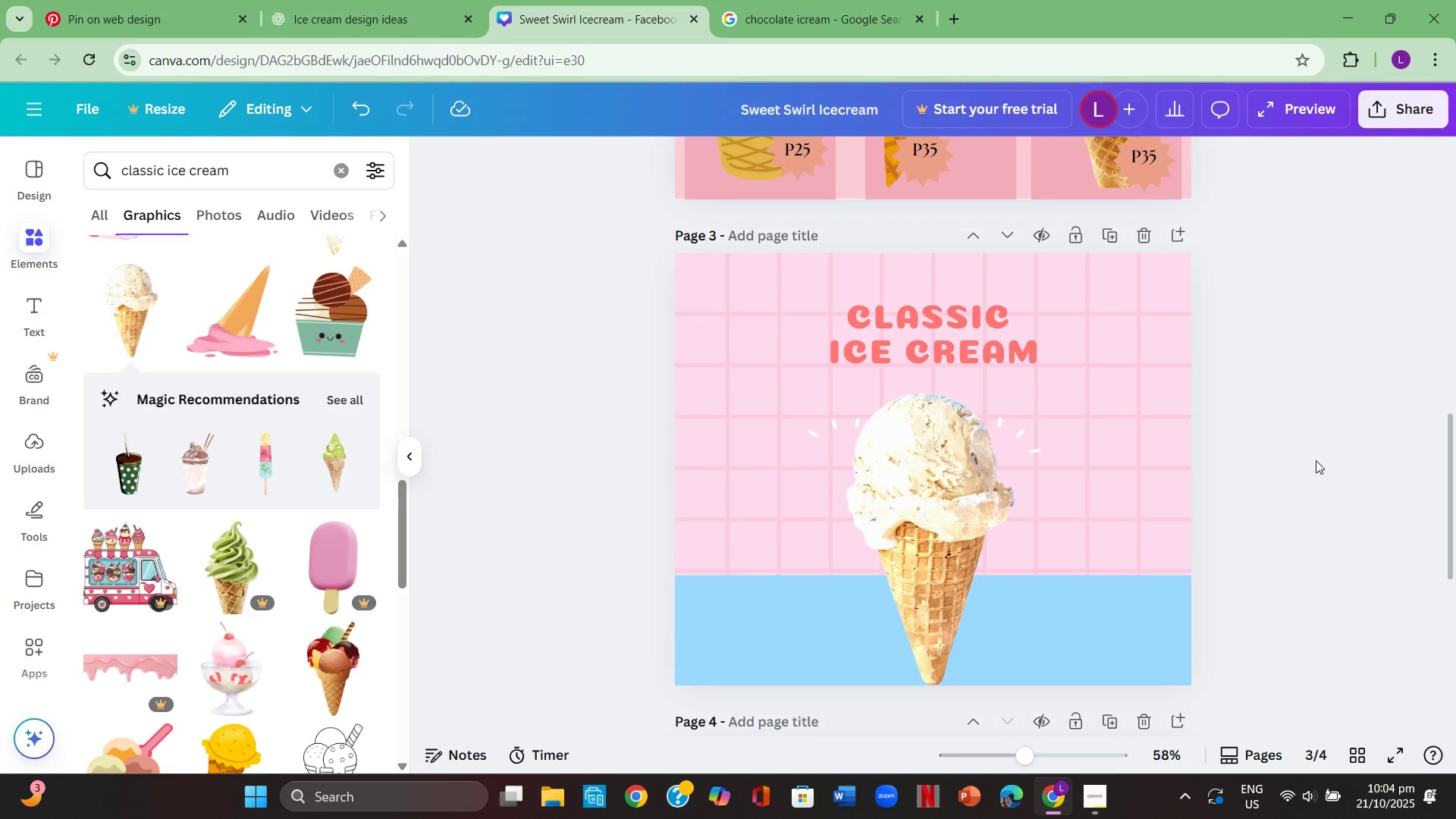 
wait(11.06)
 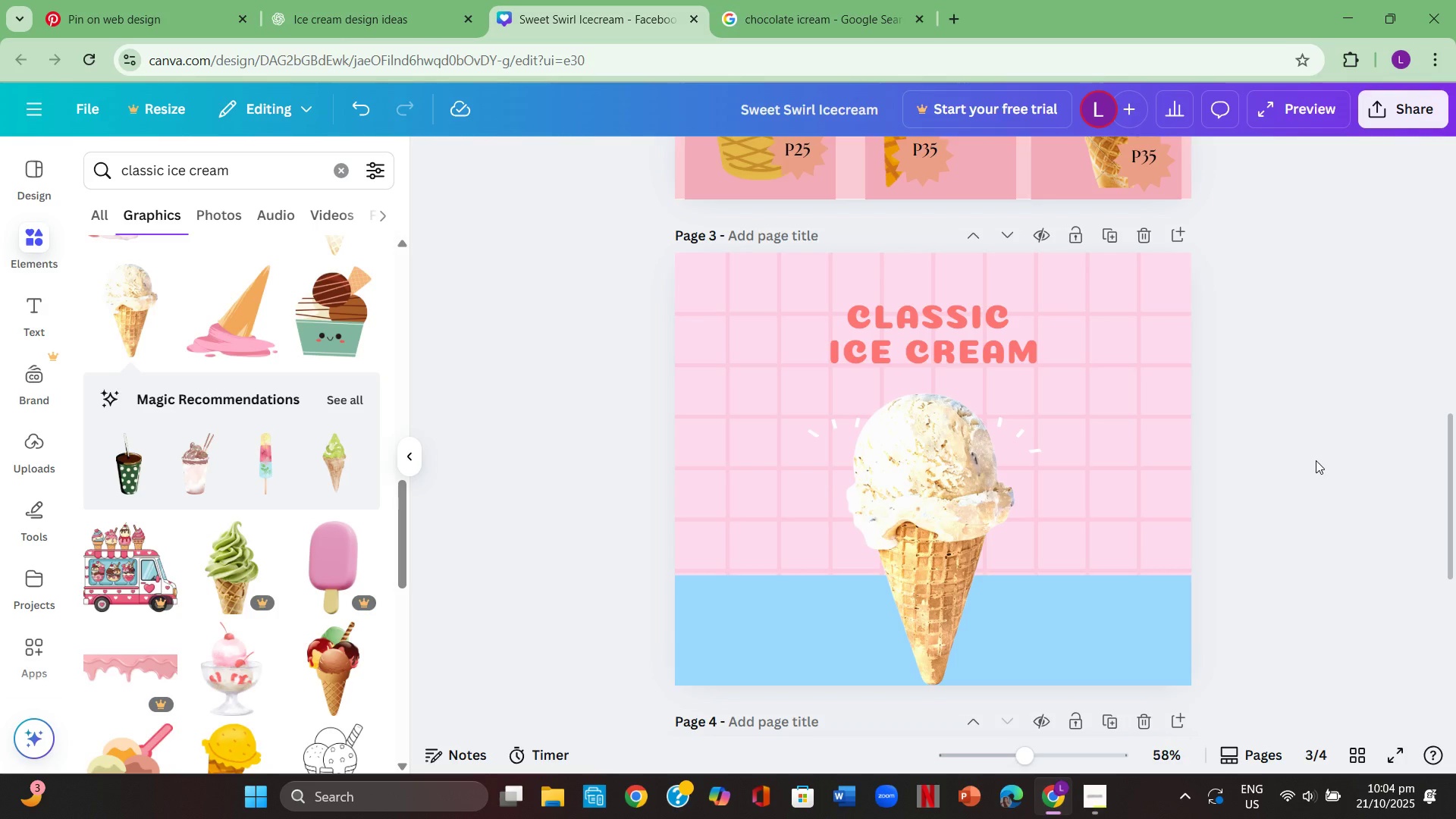 
left_click_drag(start_coordinate=[940, 489], to_coordinate=[943, 482])
 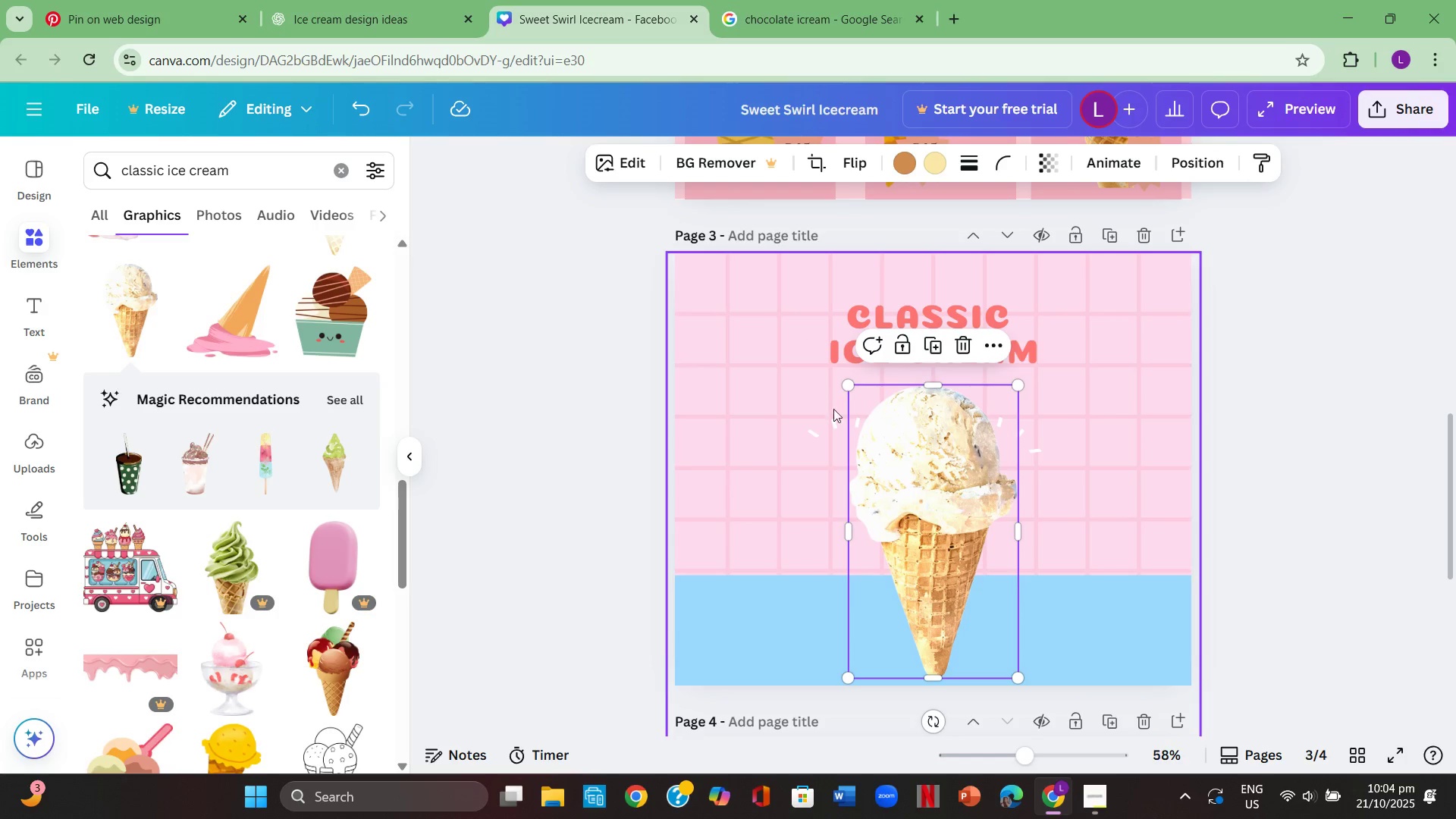 
left_click([836, 420])
 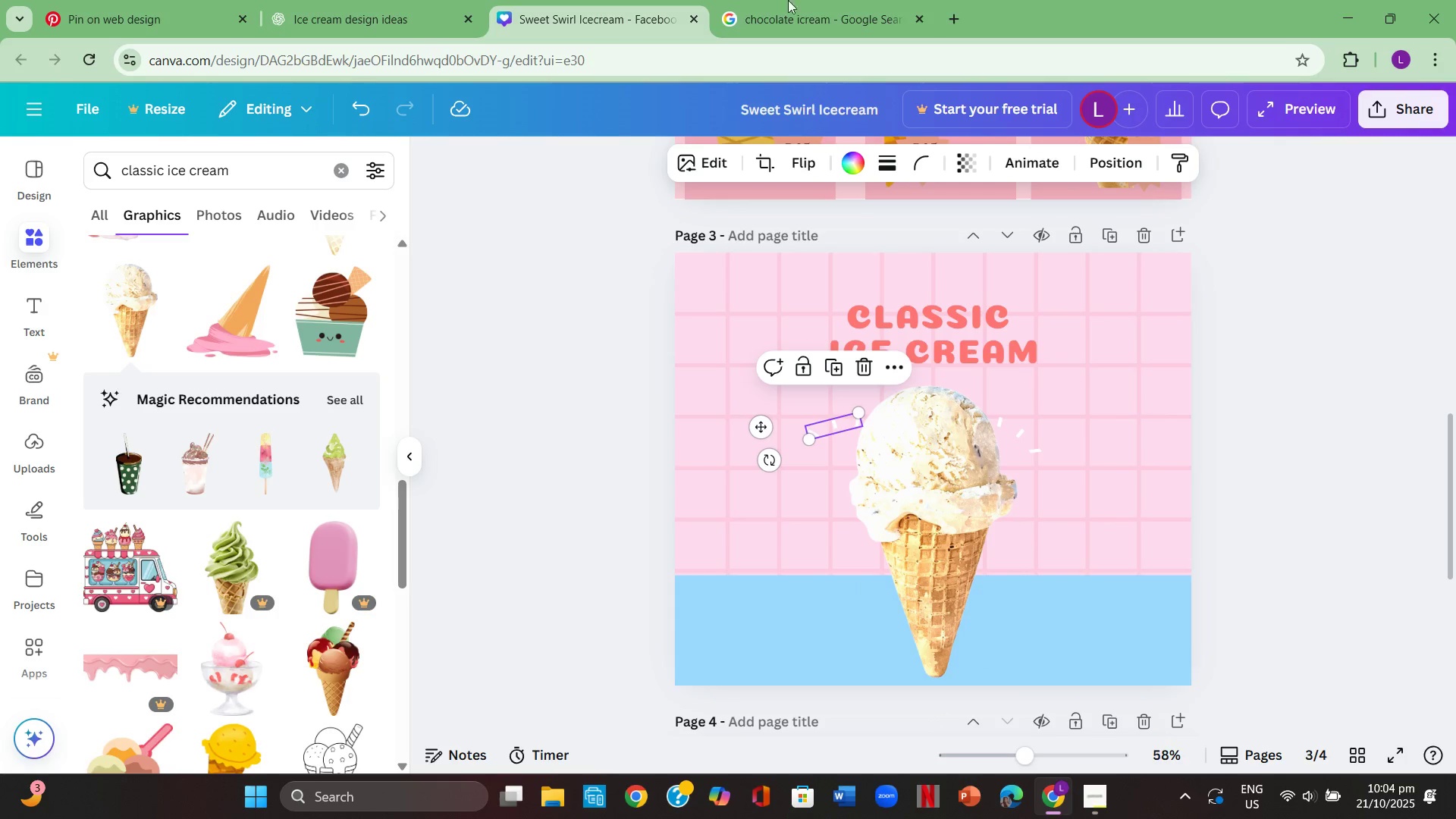 
key(Backspace)
 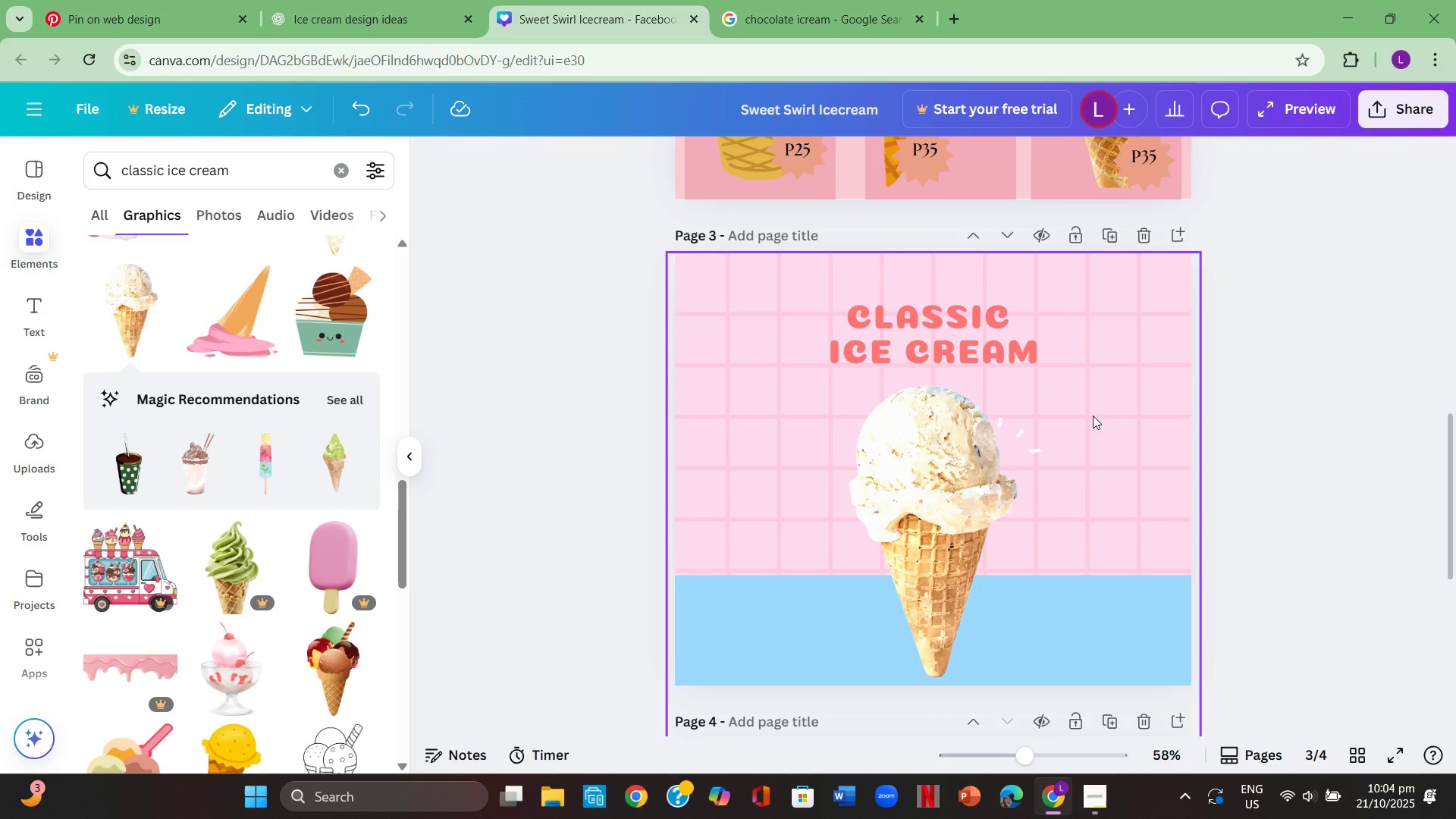 
left_click([1028, 434])
 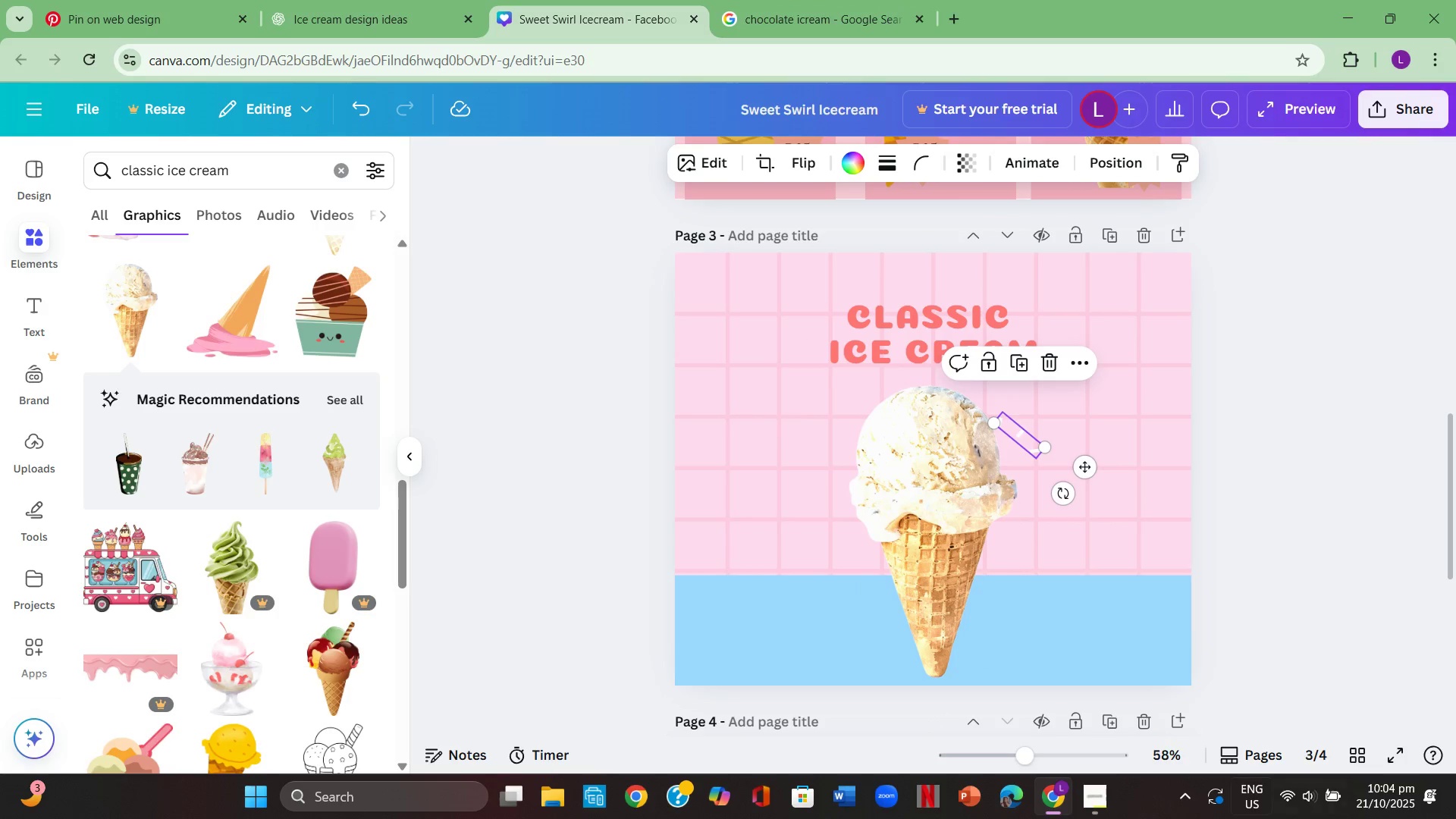 
left_click([1090, 799])
 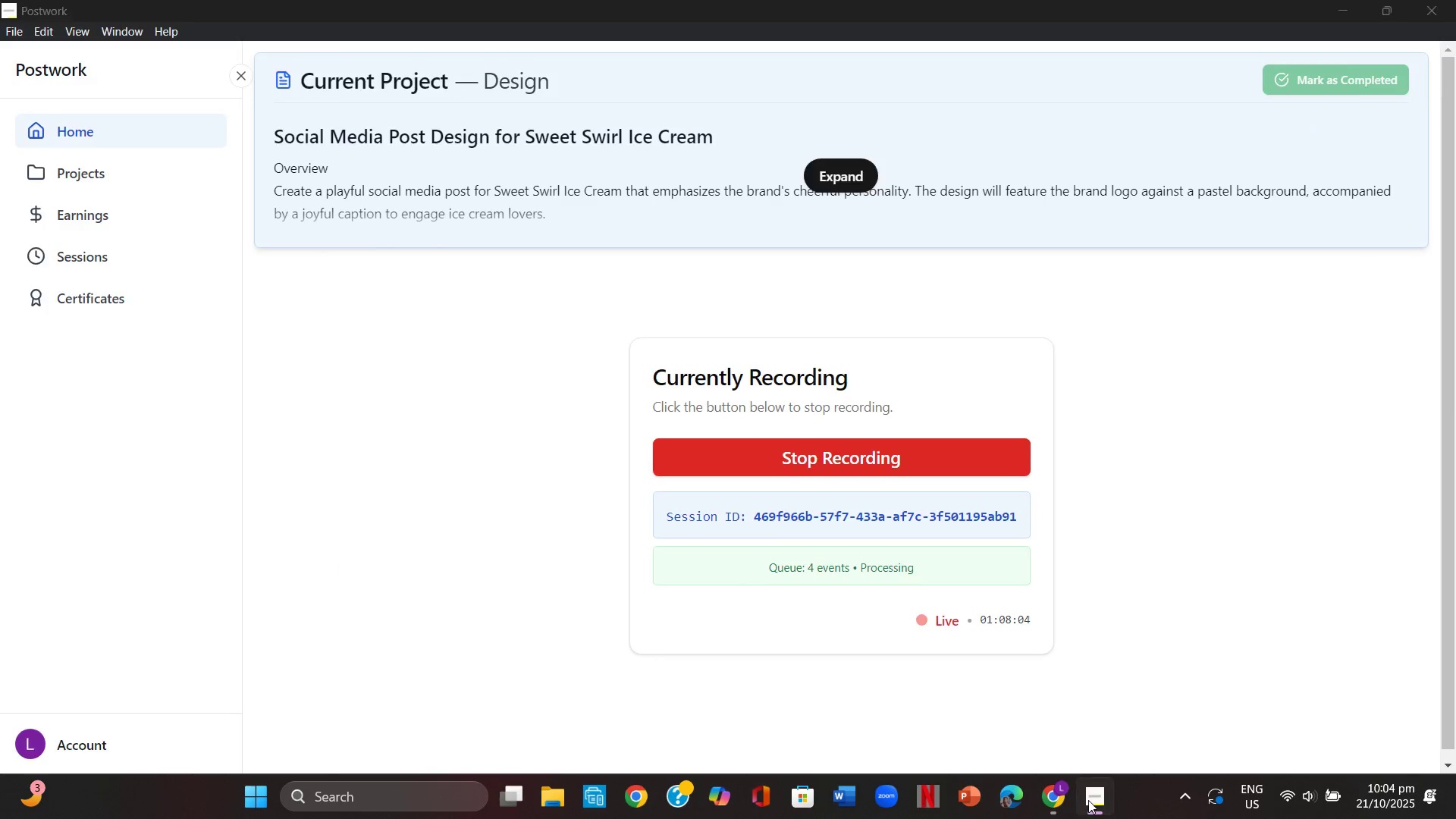 
scroll: coordinate [1263, 620], scroll_direction: up, amount: 6.0
 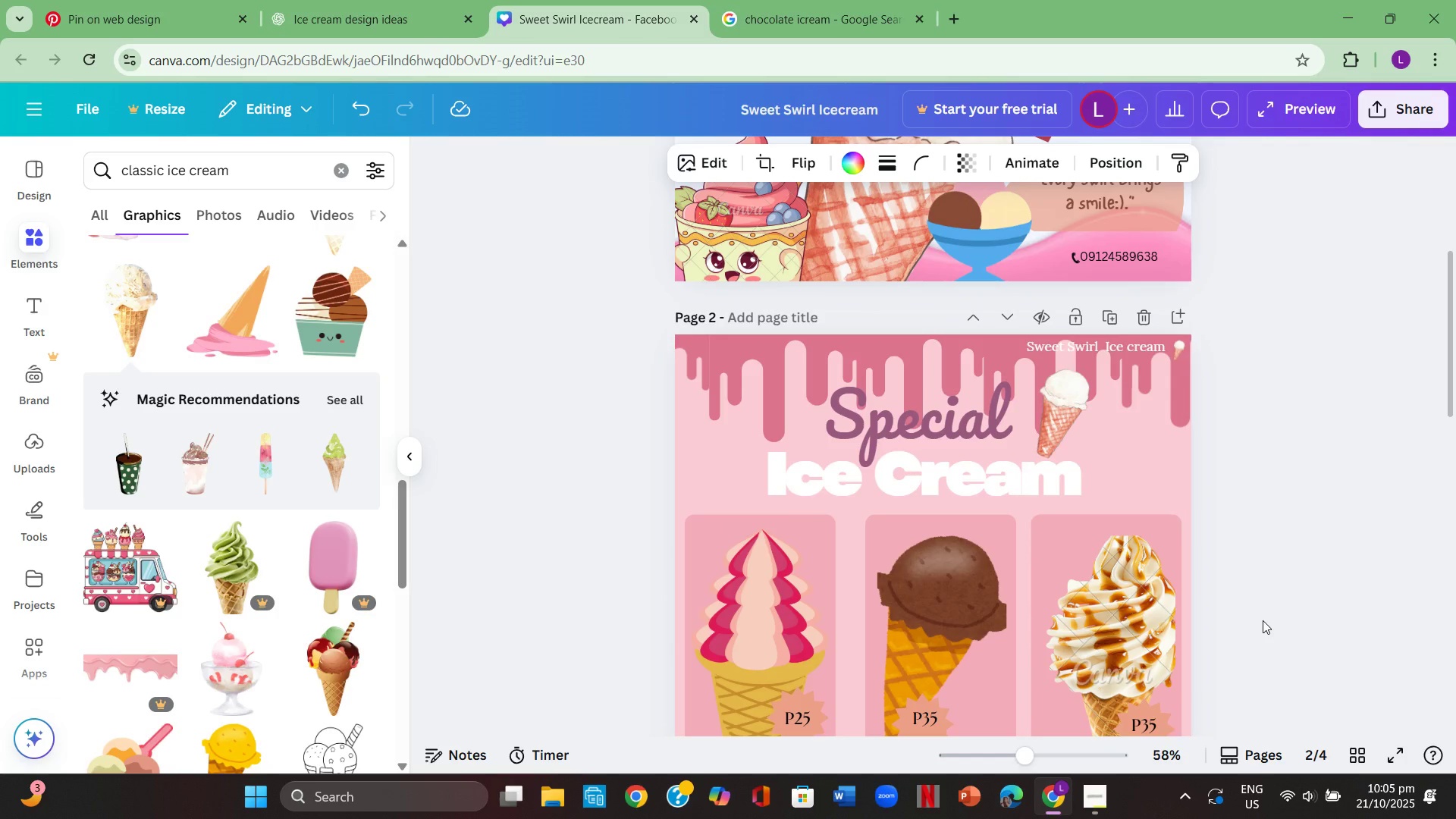 
scroll: coordinate [1266, 620], scroll_direction: down, amount: 6.0
 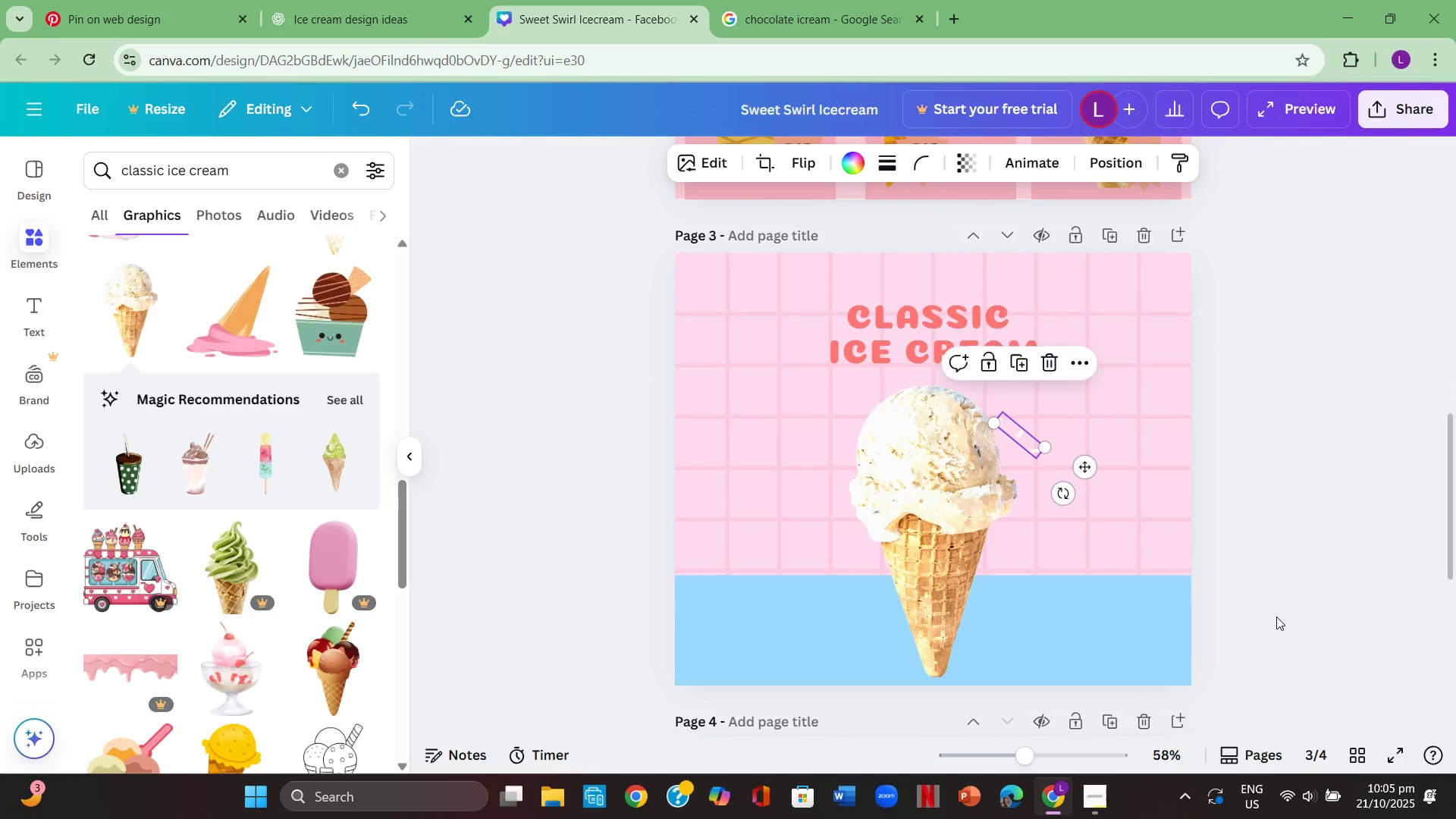 
left_click([1276, 617])
 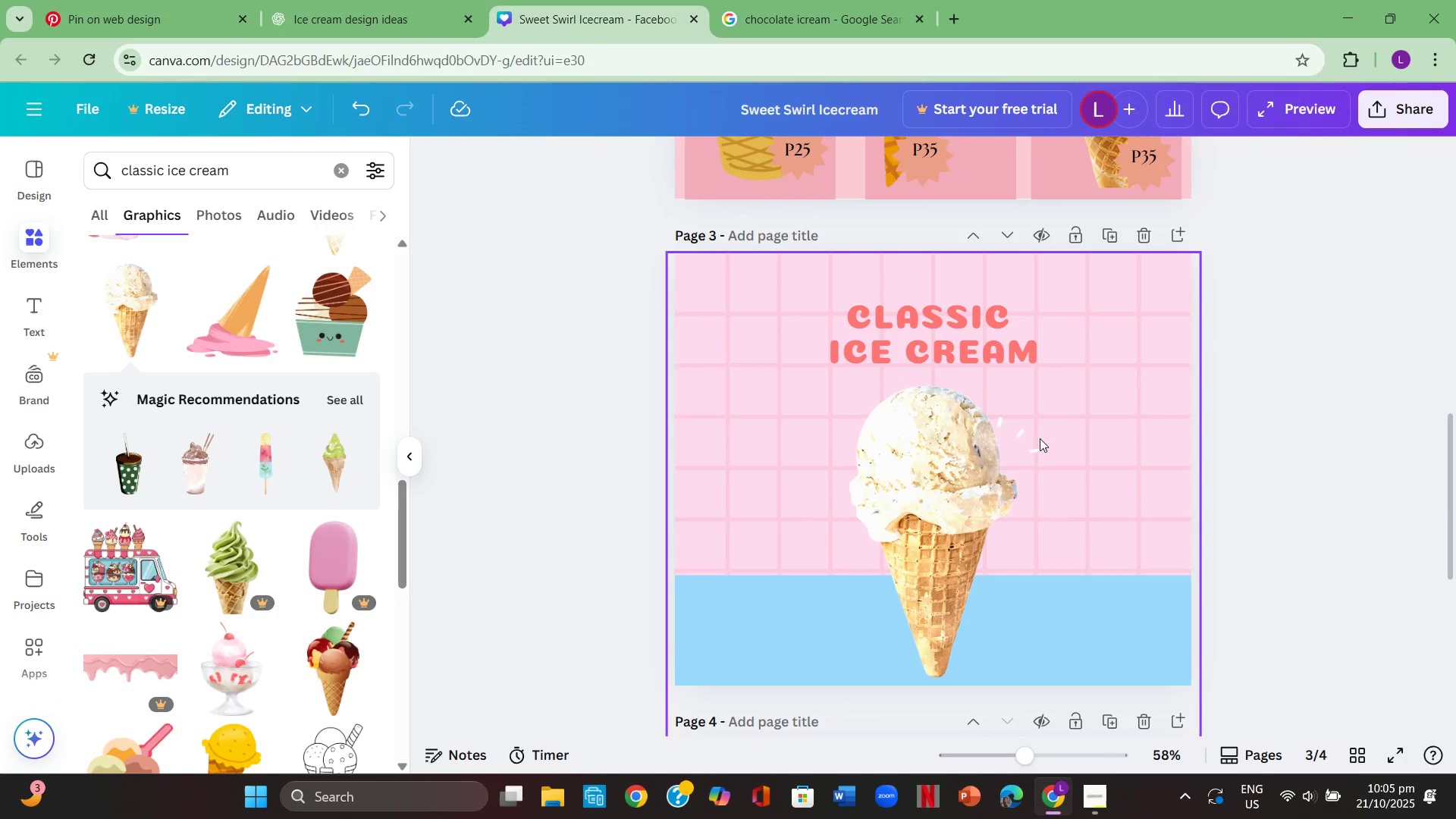 
left_click_drag(start_coordinate=[1028, 444], to_coordinate=[1038, 413])
 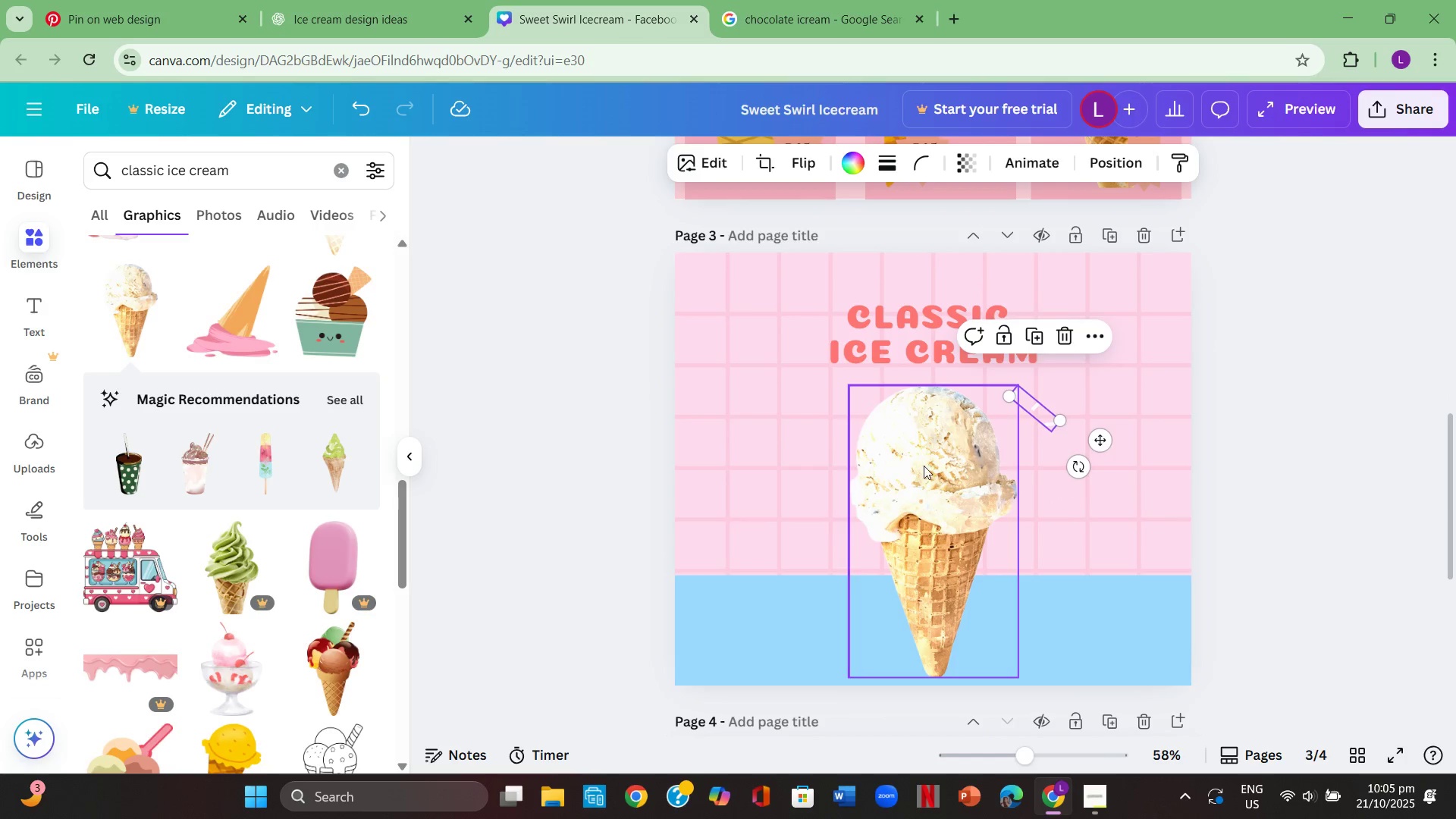 
left_click([924, 466])
 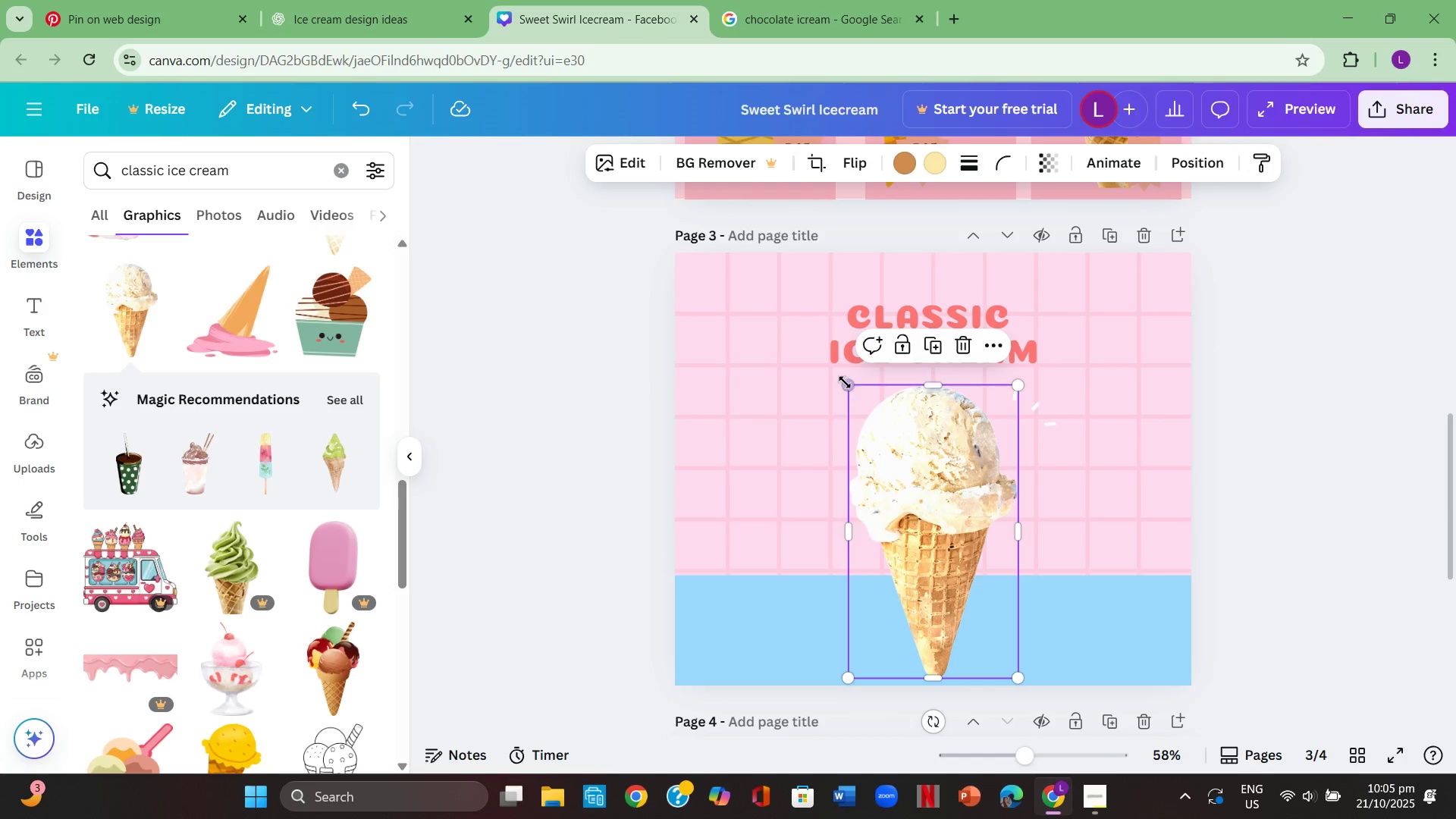 
left_click_drag(start_coordinate=[845, 382], to_coordinate=[791, 311])
 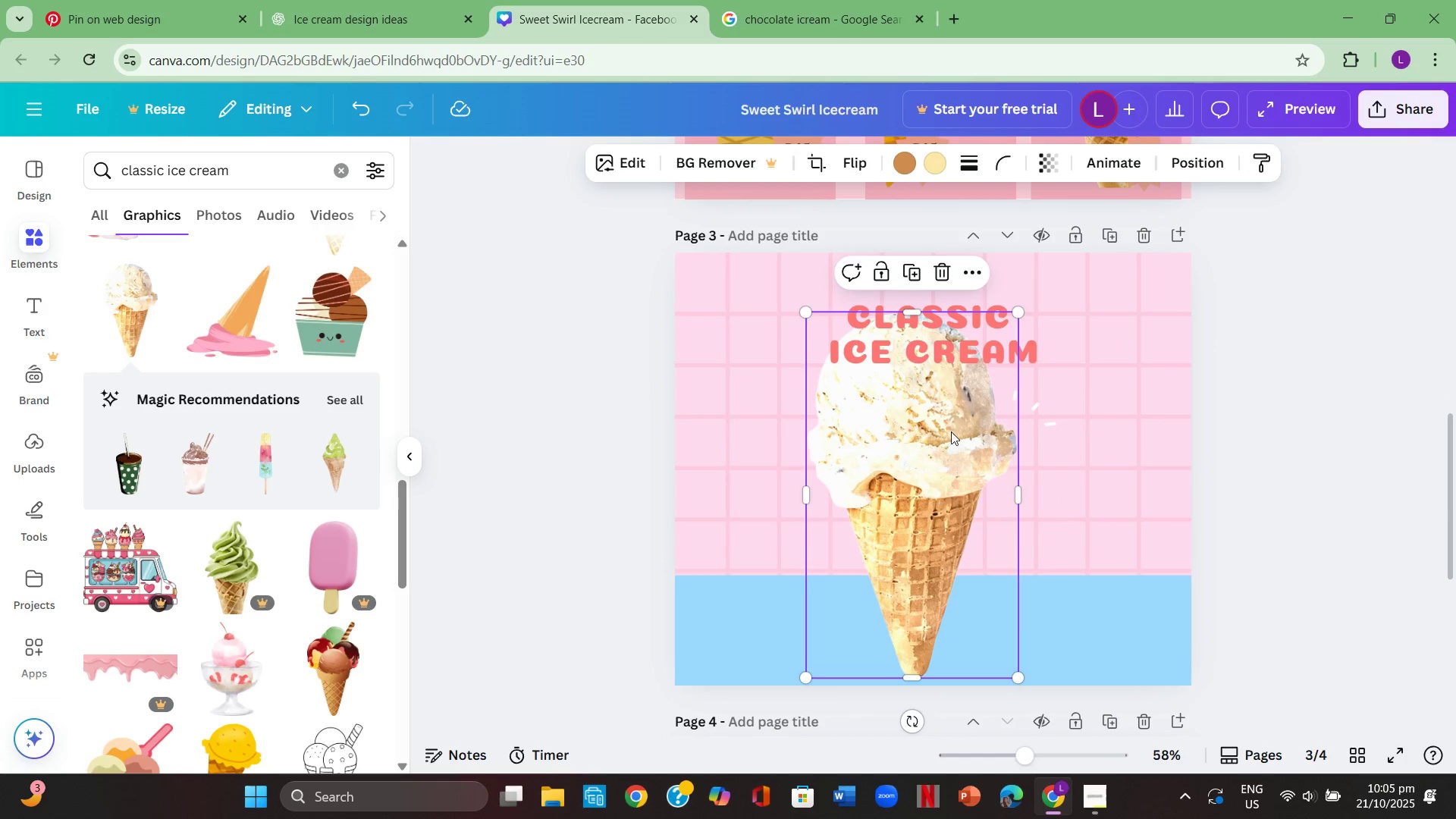 
left_click_drag(start_coordinate=[951, 441], to_coordinate=[959, 415])
 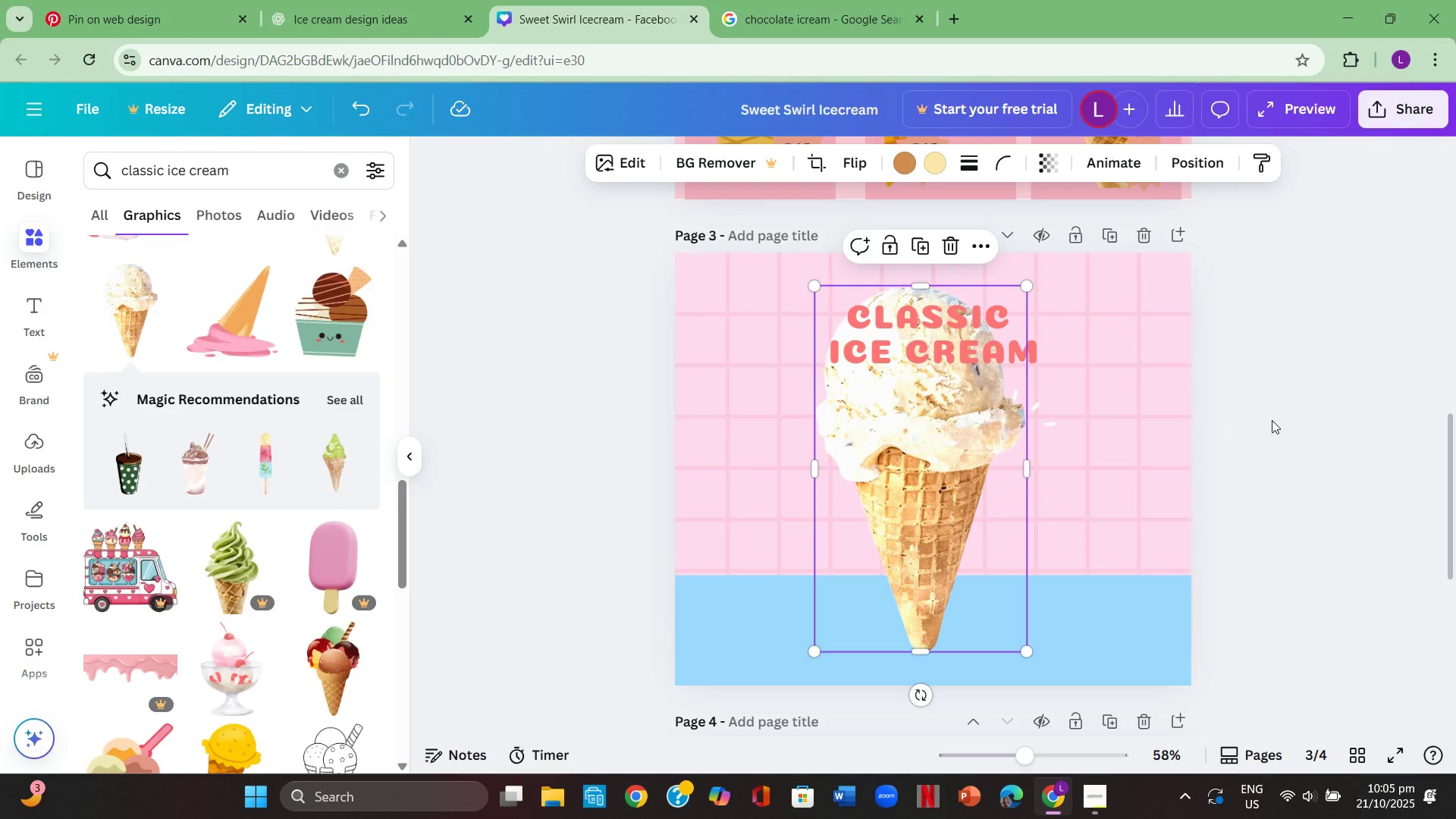 
left_click([1272, 420])
 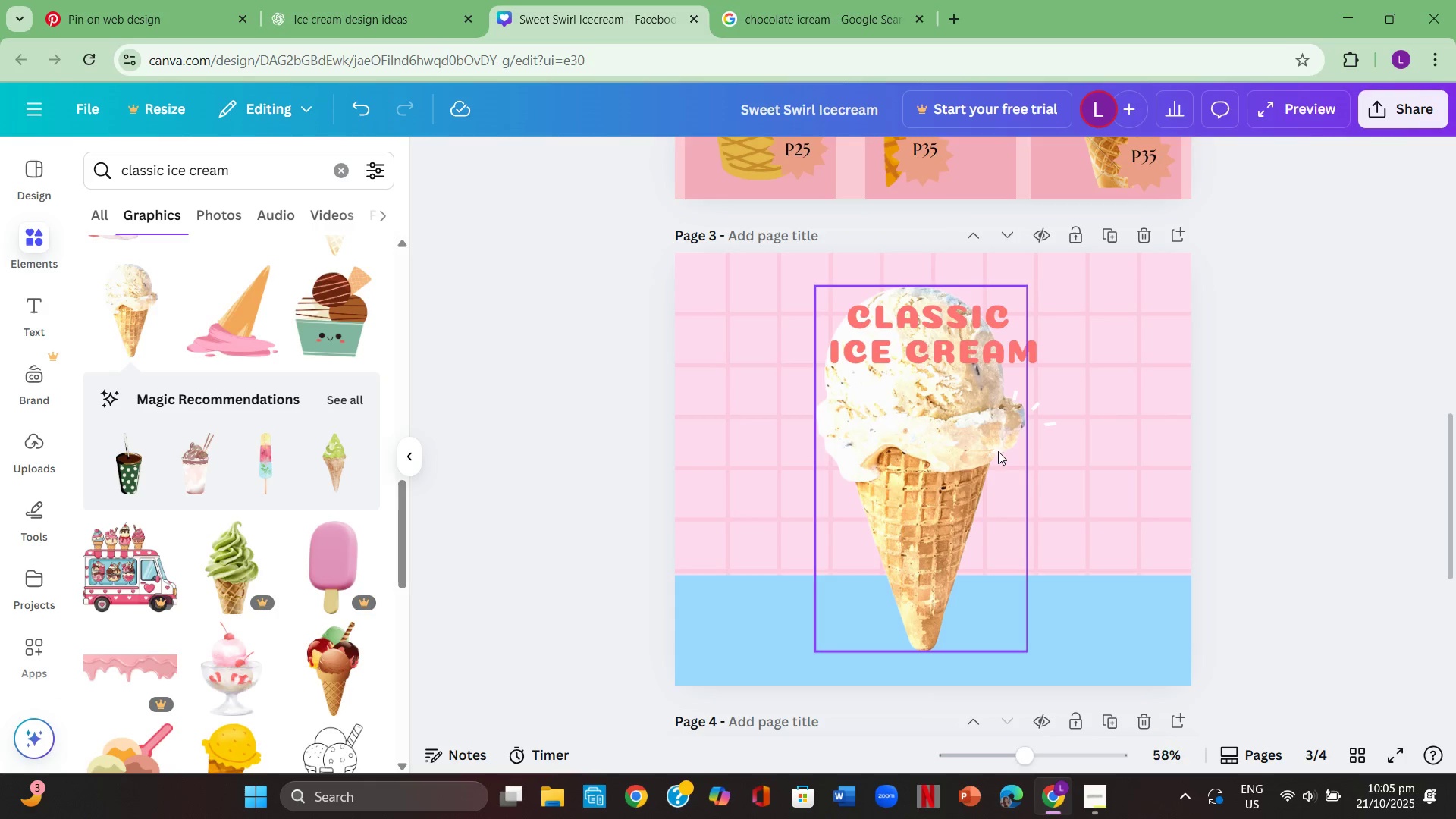 
left_click([962, 452])
 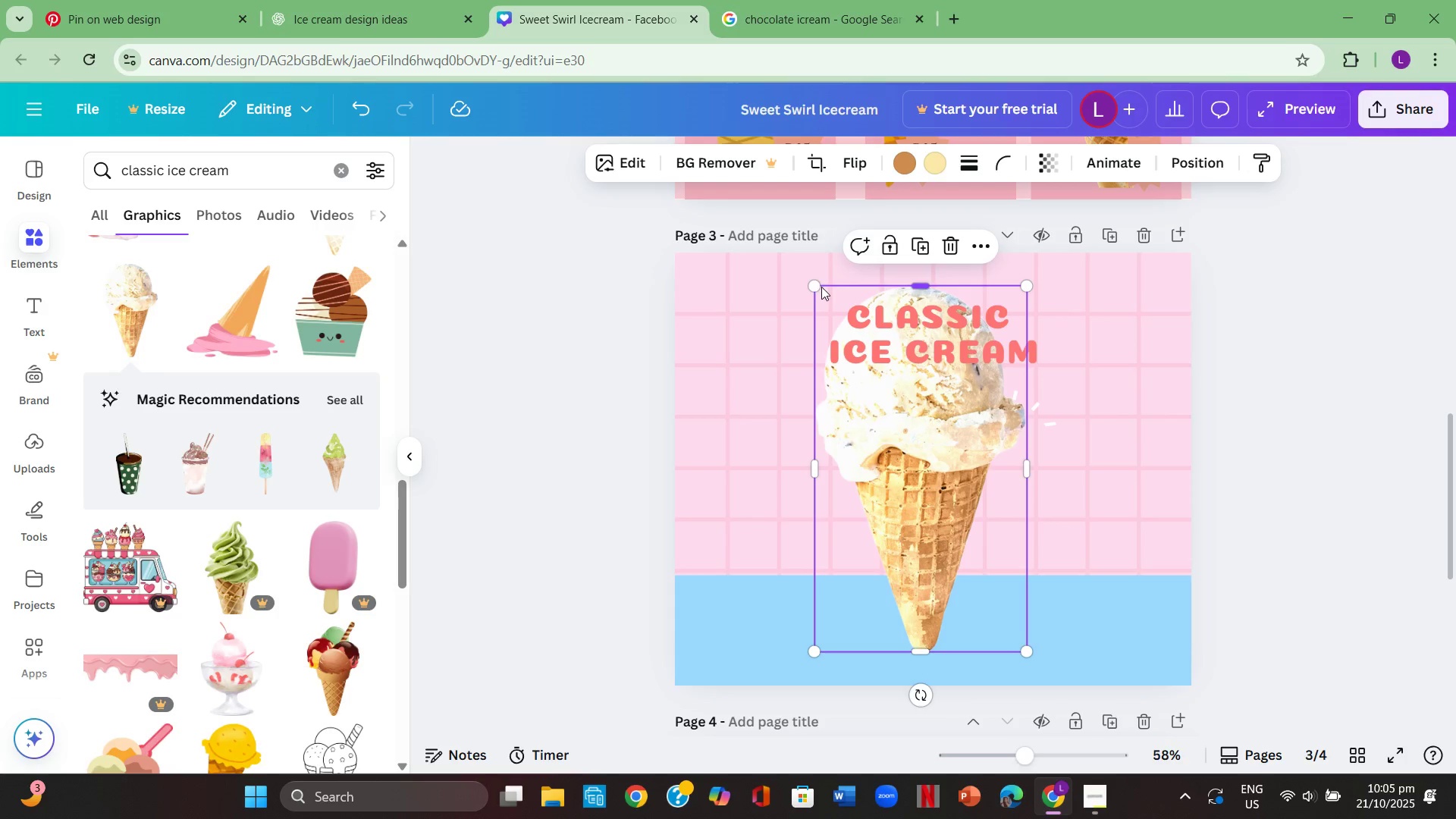 
left_click_drag(start_coordinate=[811, 287], to_coordinate=[851, 356])
 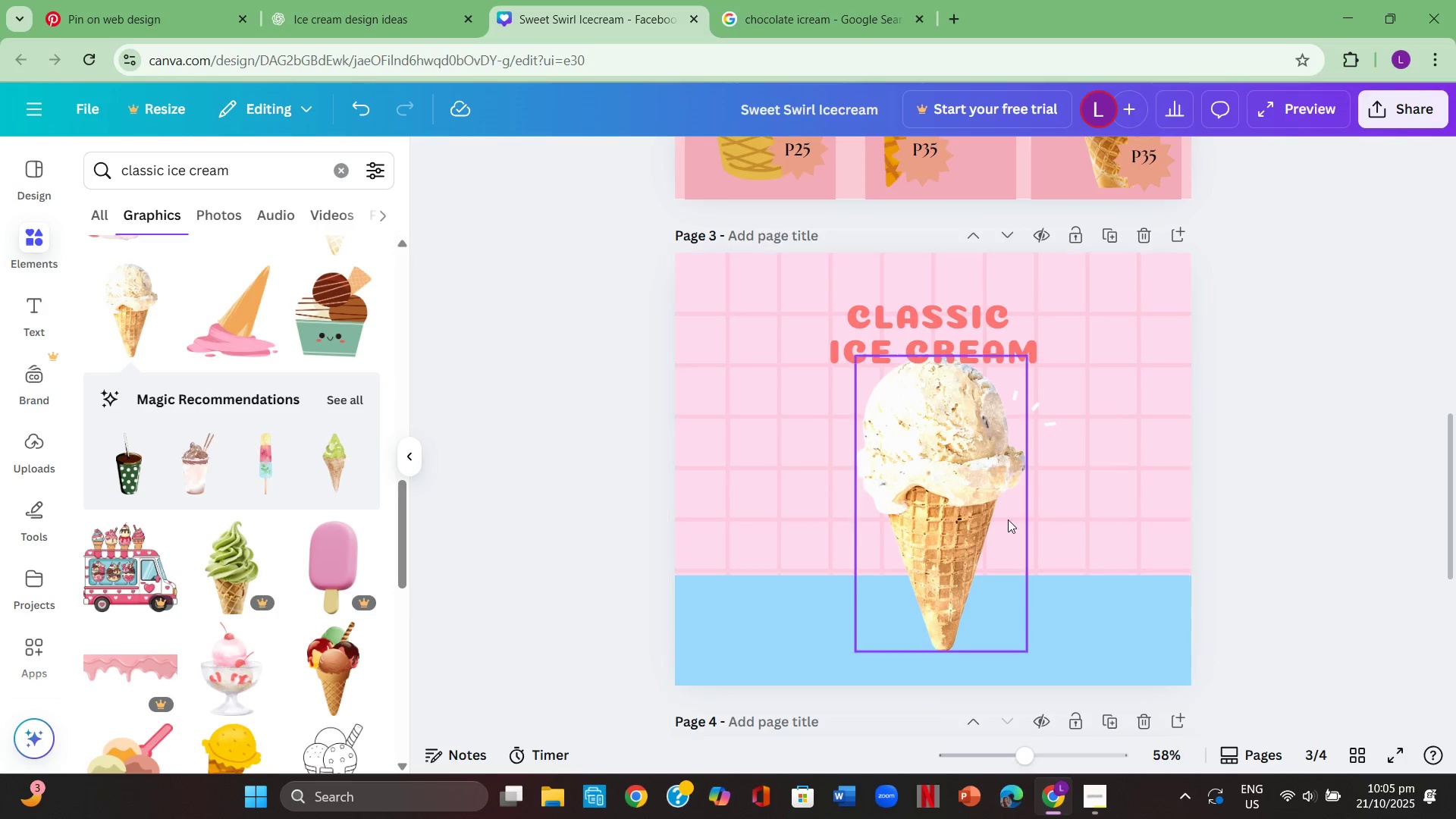 
left_click([973, 527])
 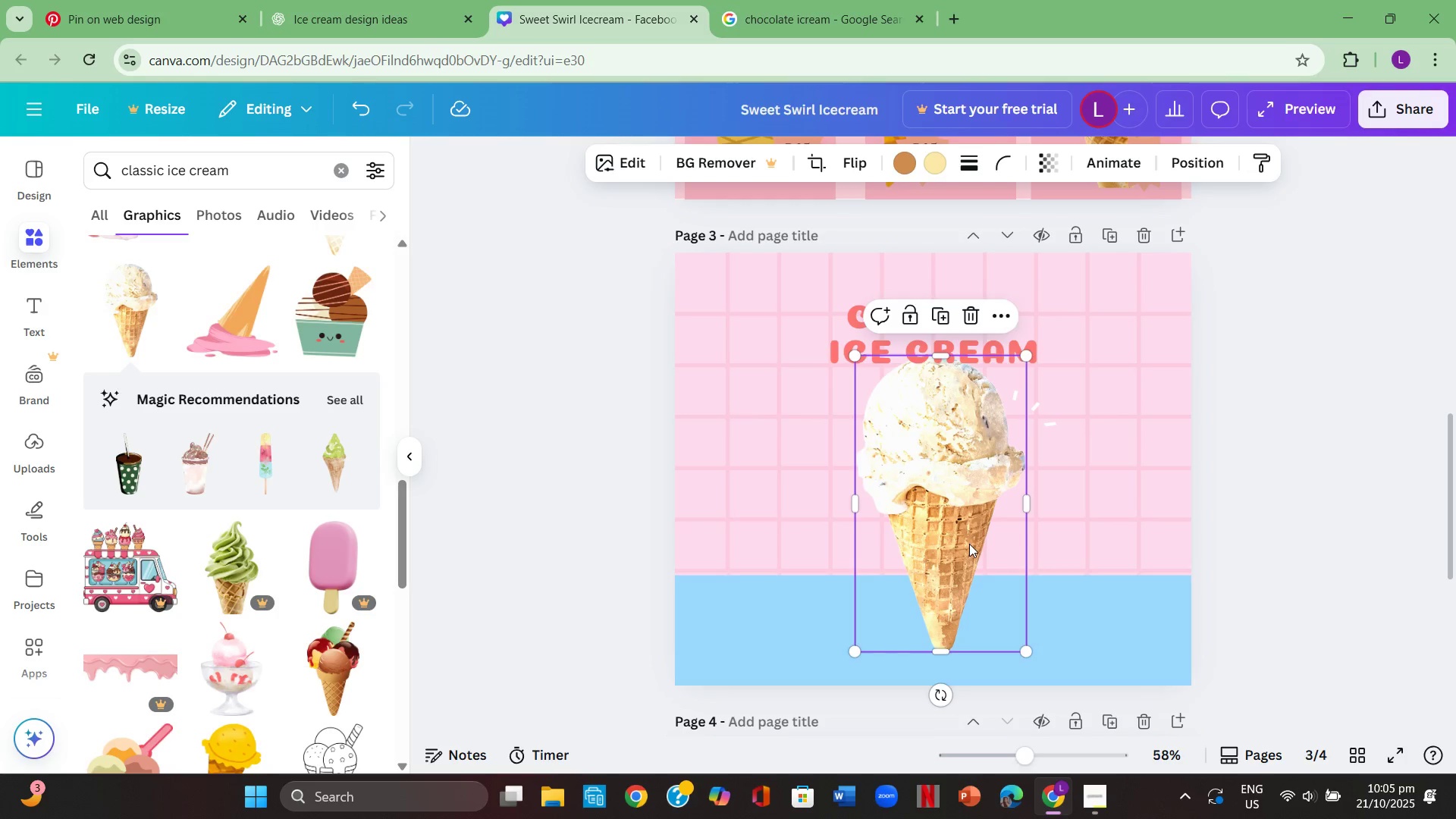 
left_click_drag(start_coordinate=[969, 543], to_coordinate=[965, 566])
 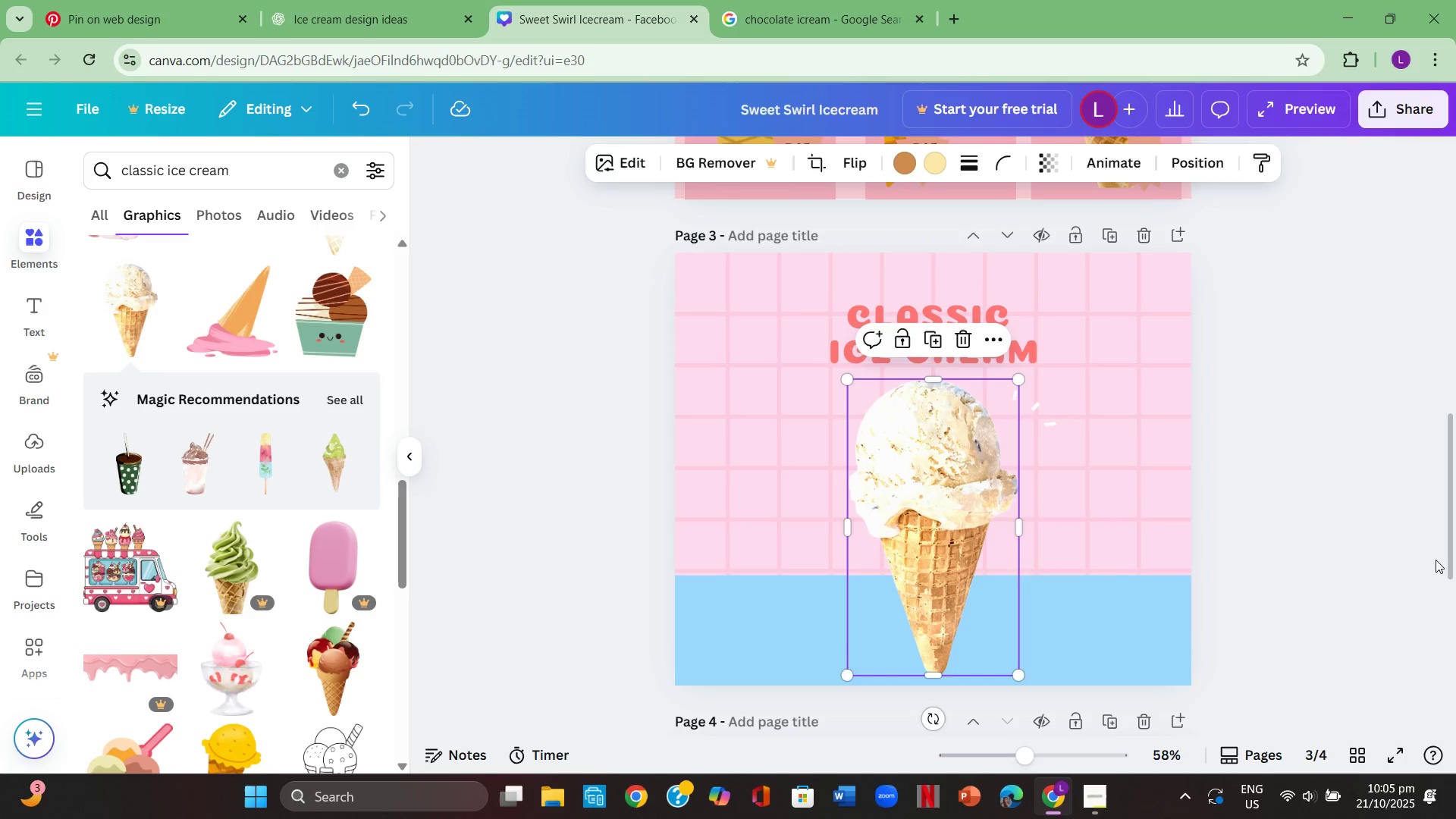 
left_click([1436, 560])
 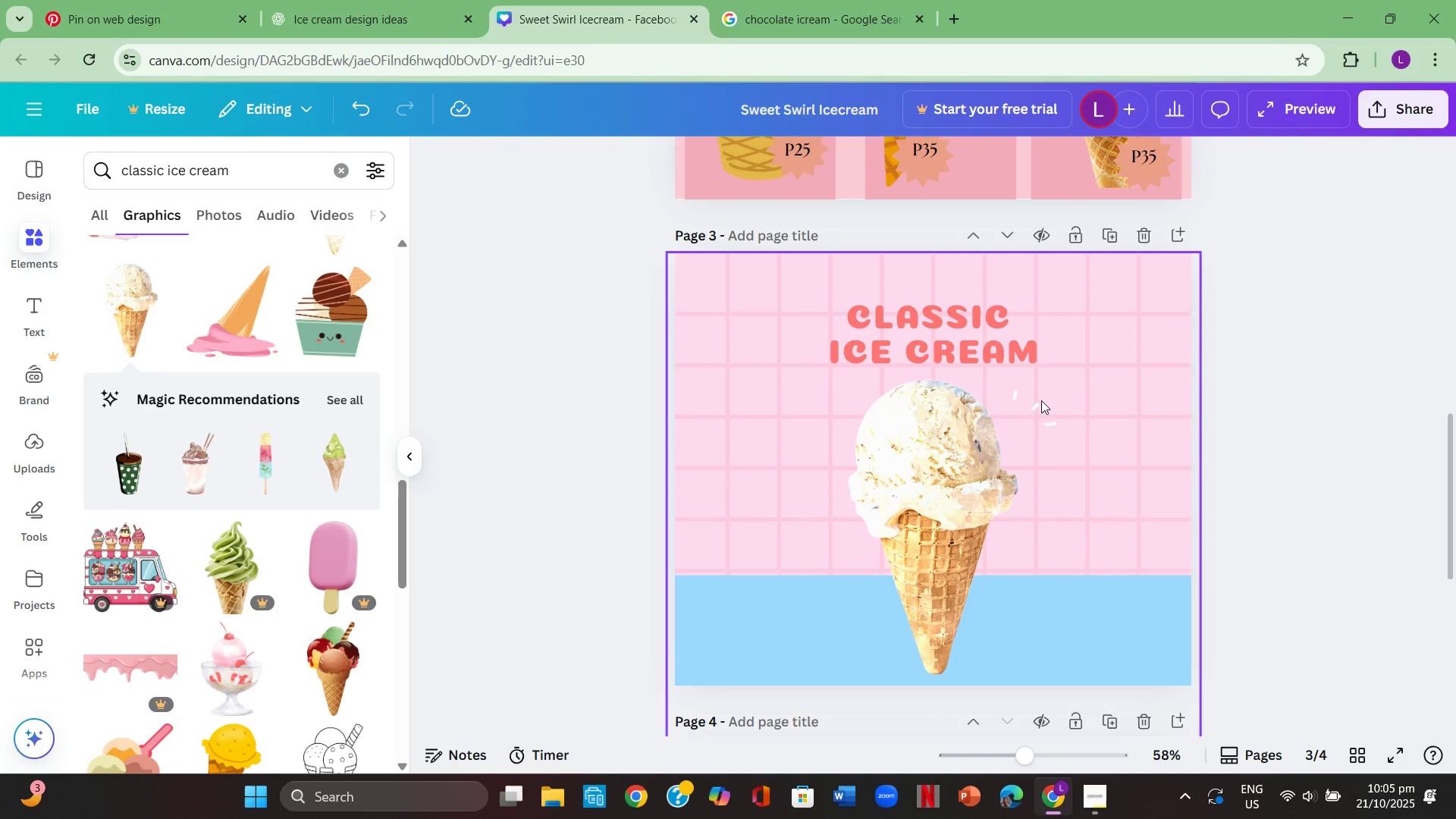 
left_click_drag(start_coordinate=[1041, 410], to_coordinate=[1002, 388])
 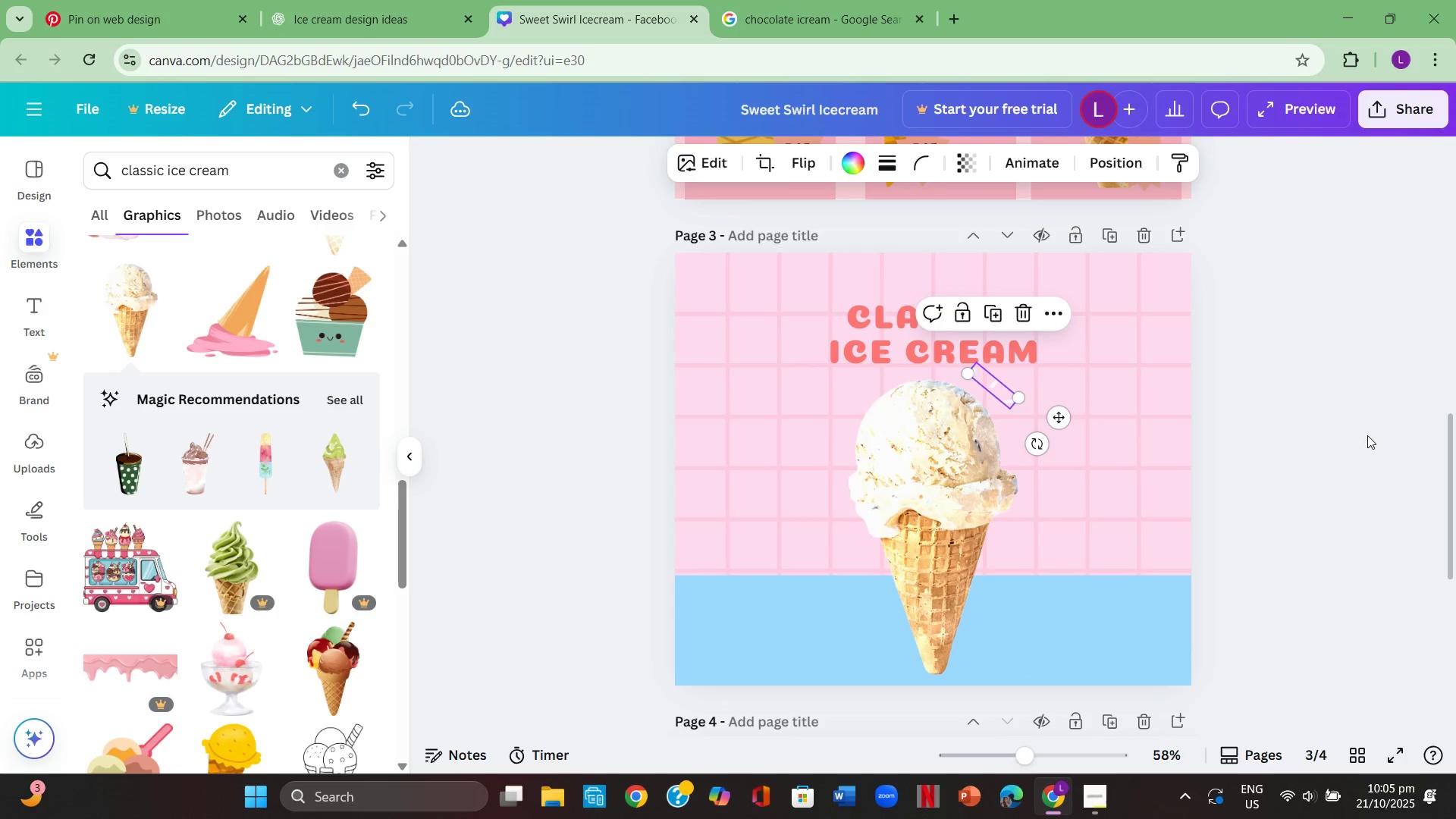 
left_click([1367, 435])
 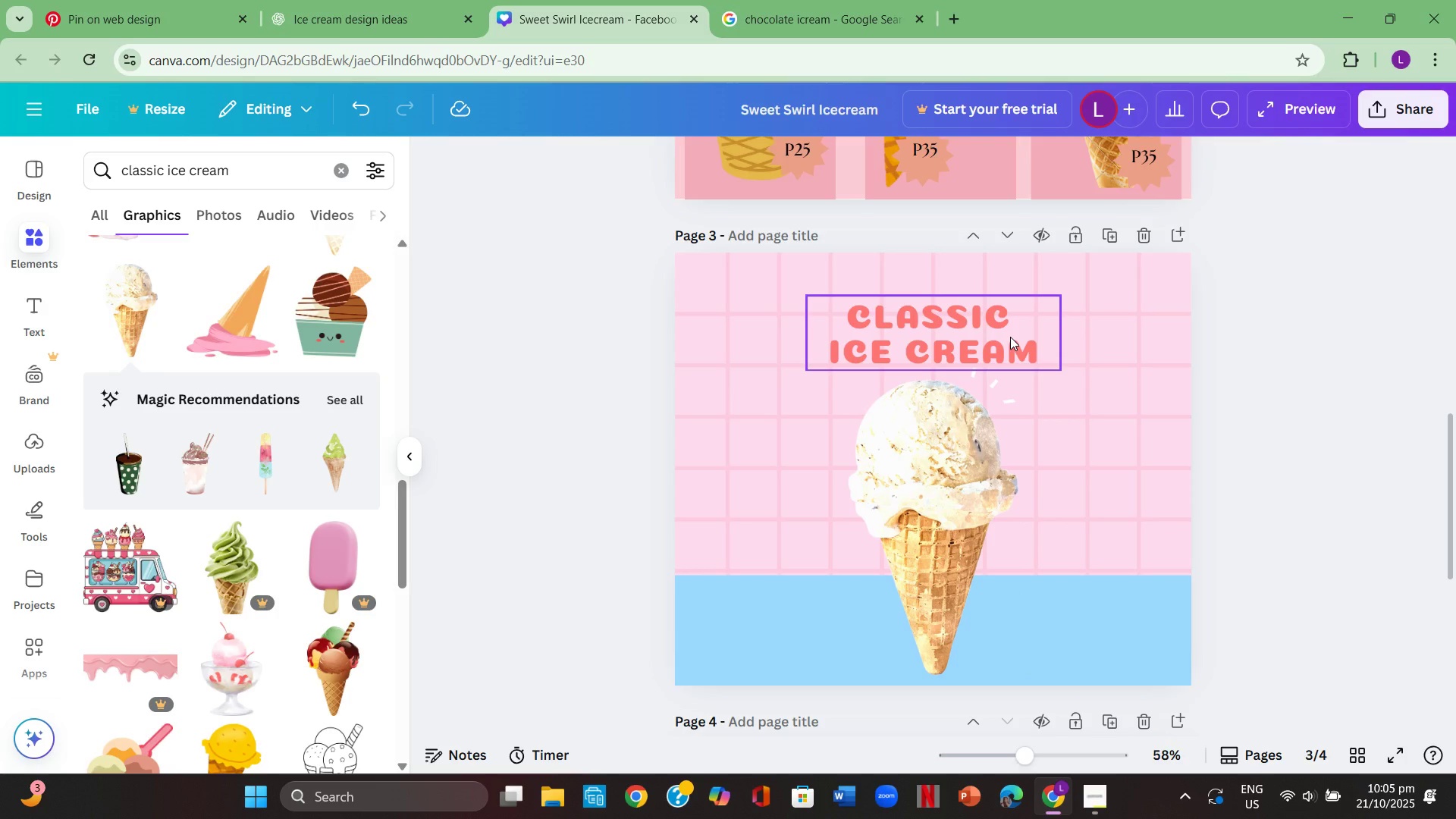 
left_click_drag(start_coordinate=[1010, 337], to_coordinate=[1006, 327])
 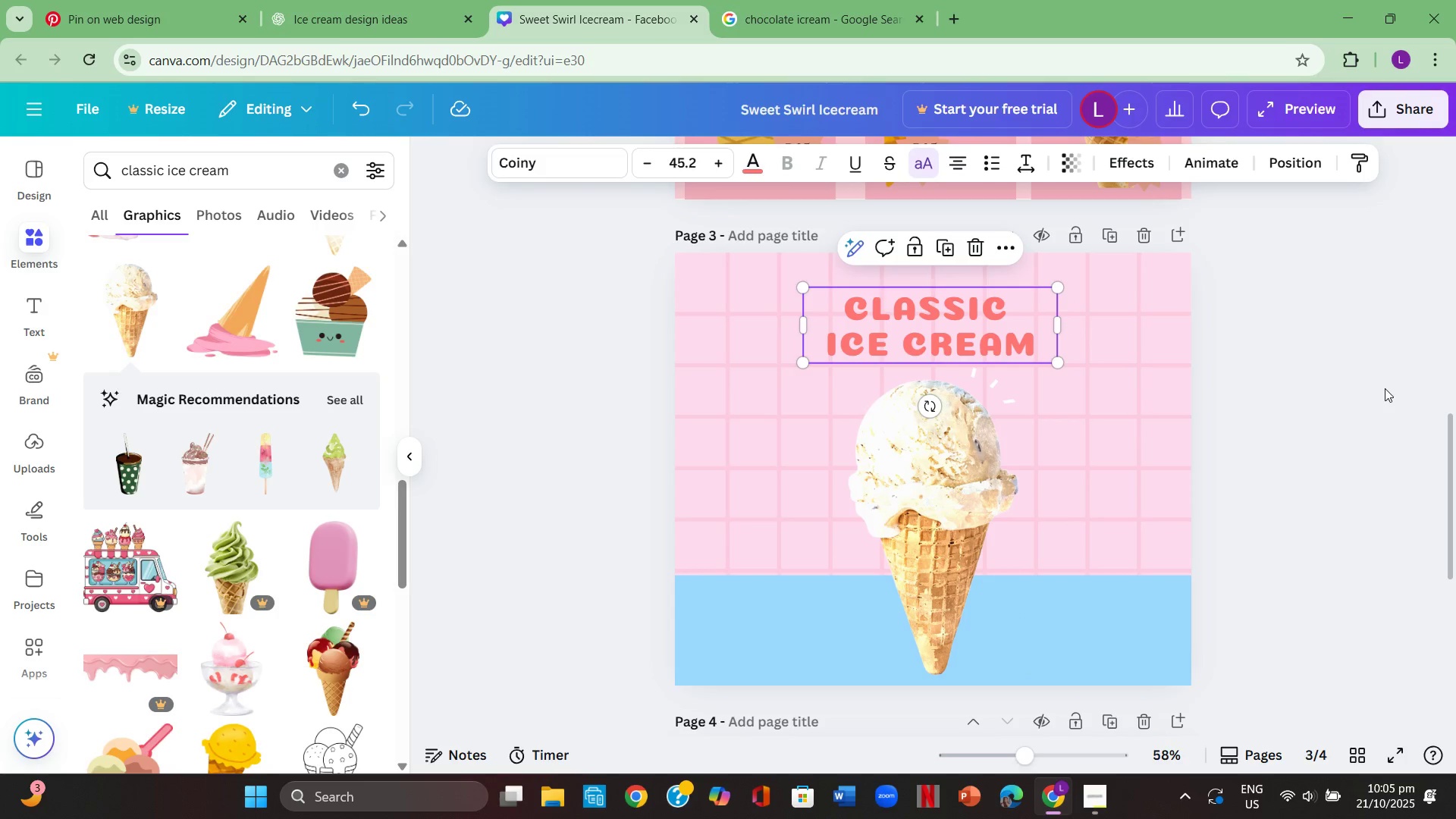 
left_click([1385, 388])
 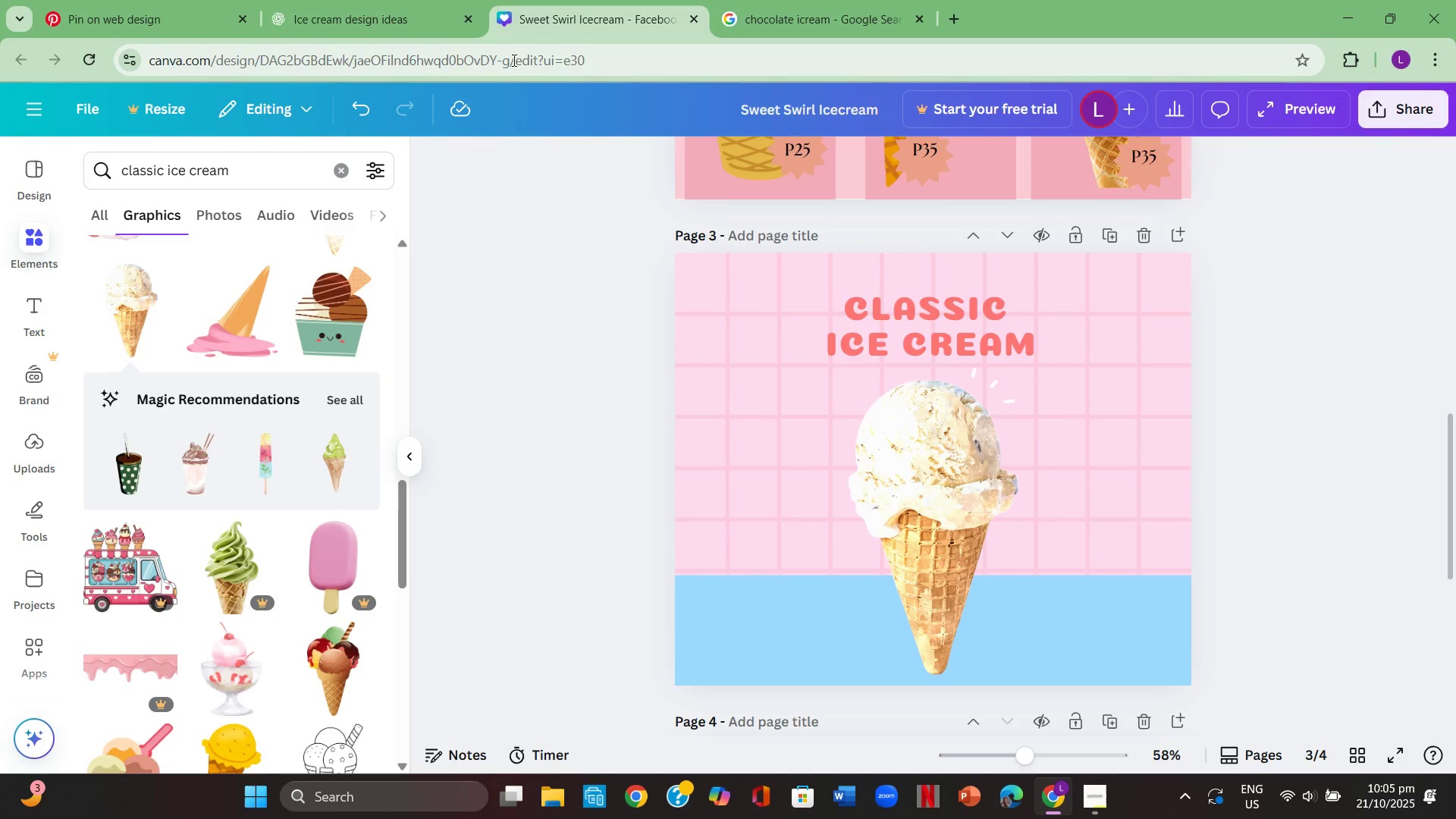 
wait(6.79)
 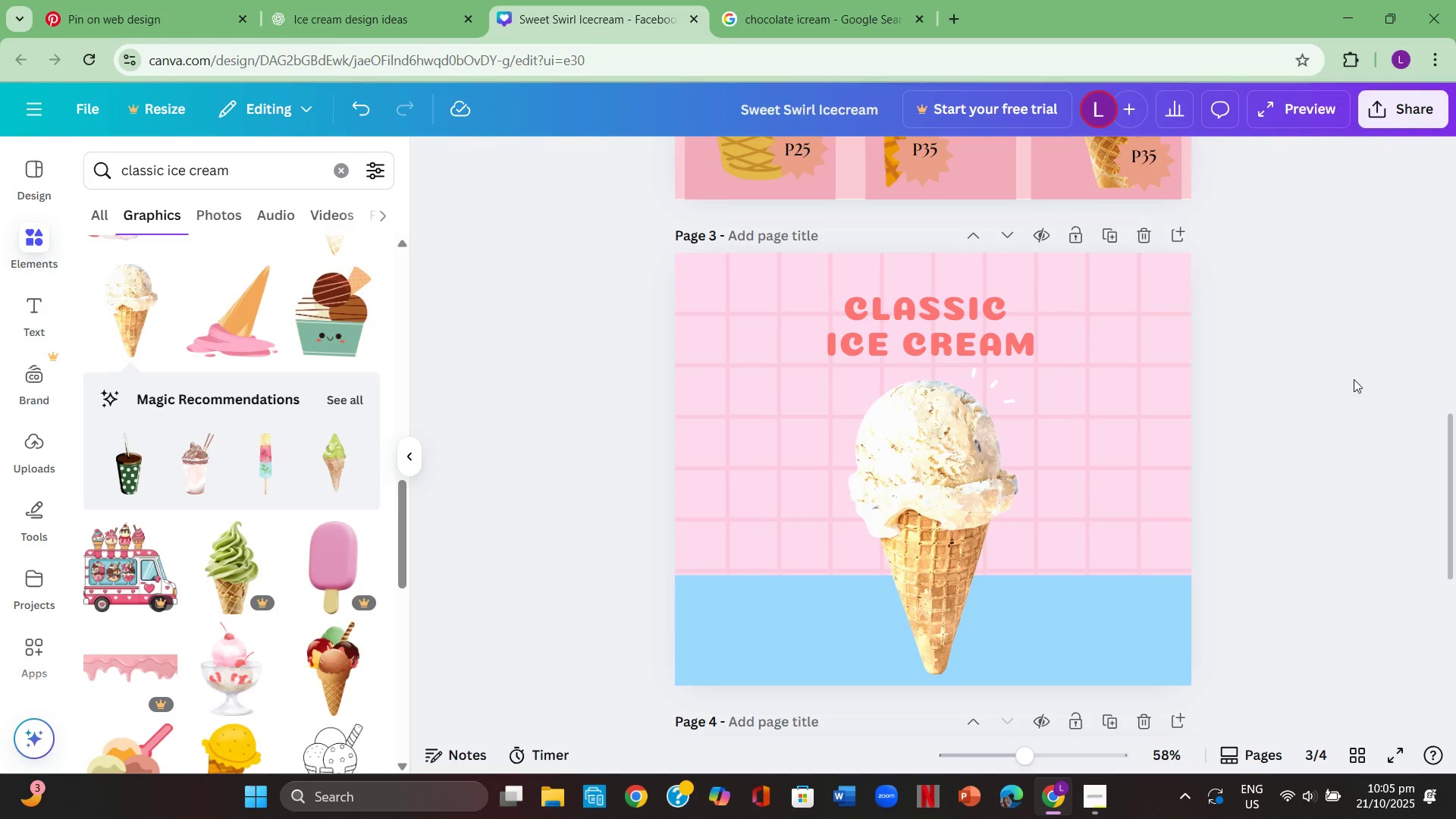 
left_click([334, 181])
 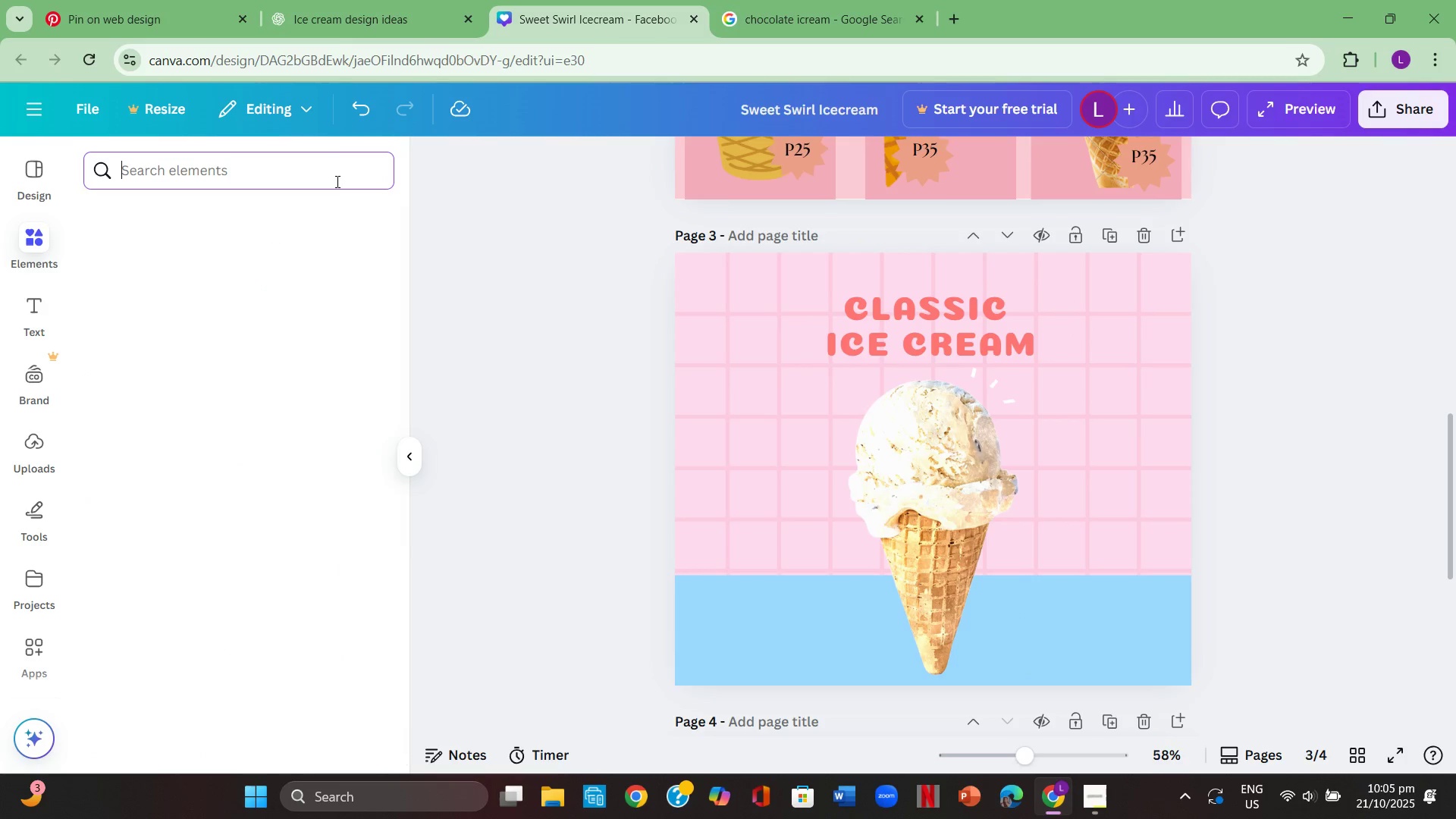 
left_click([336, 181])
 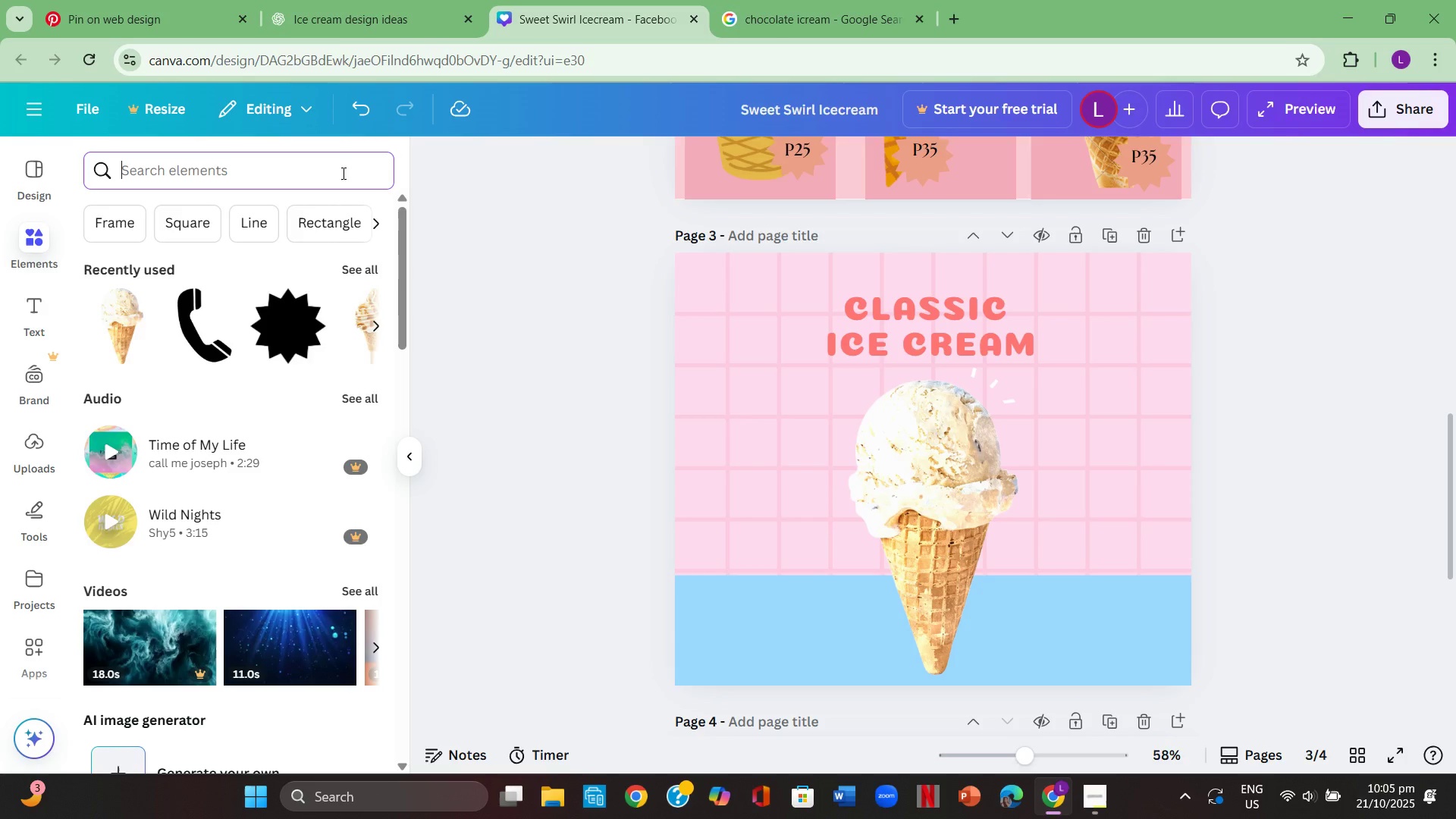 
type(eating ice cream)
 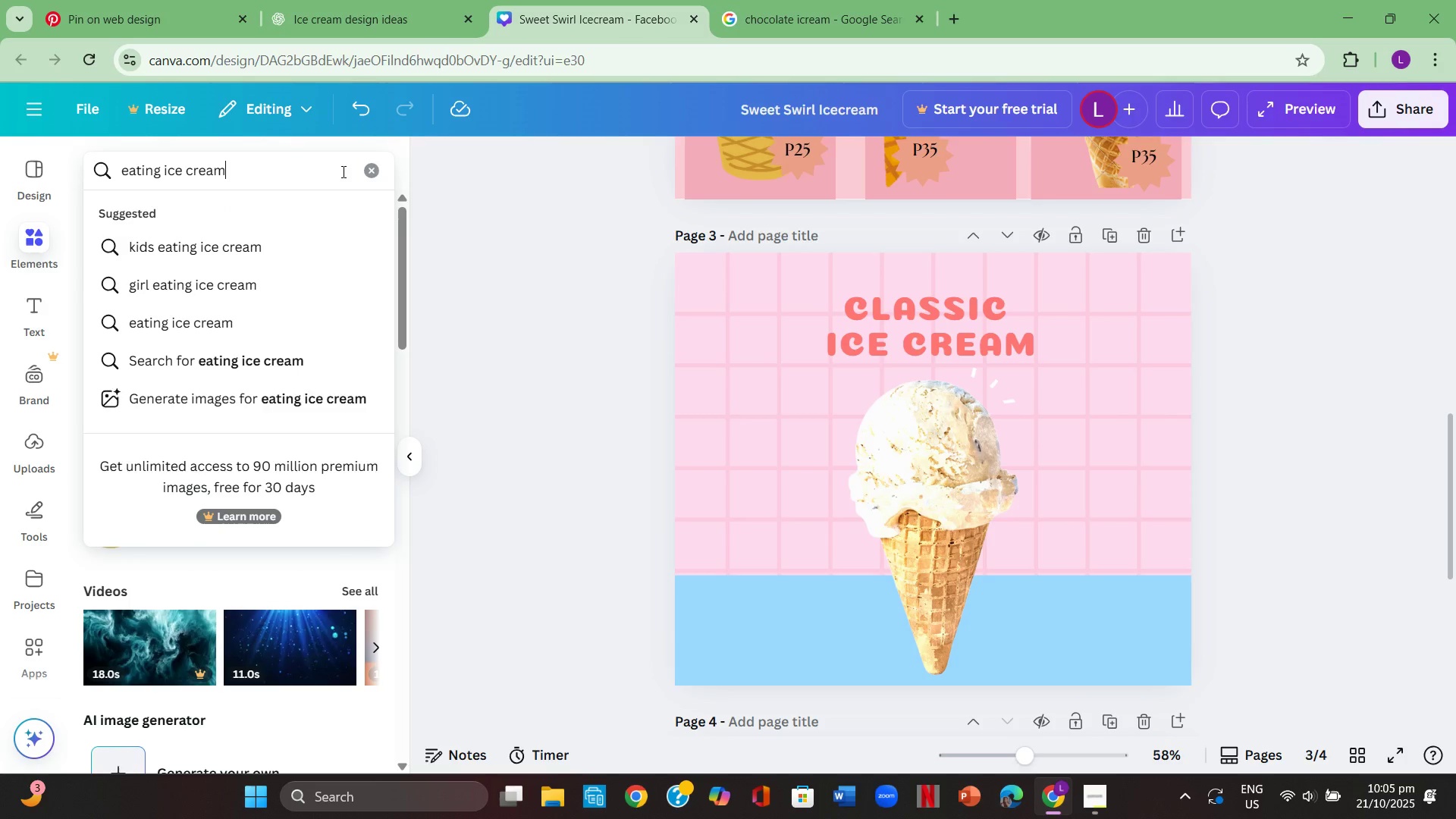 
key(Enter)
 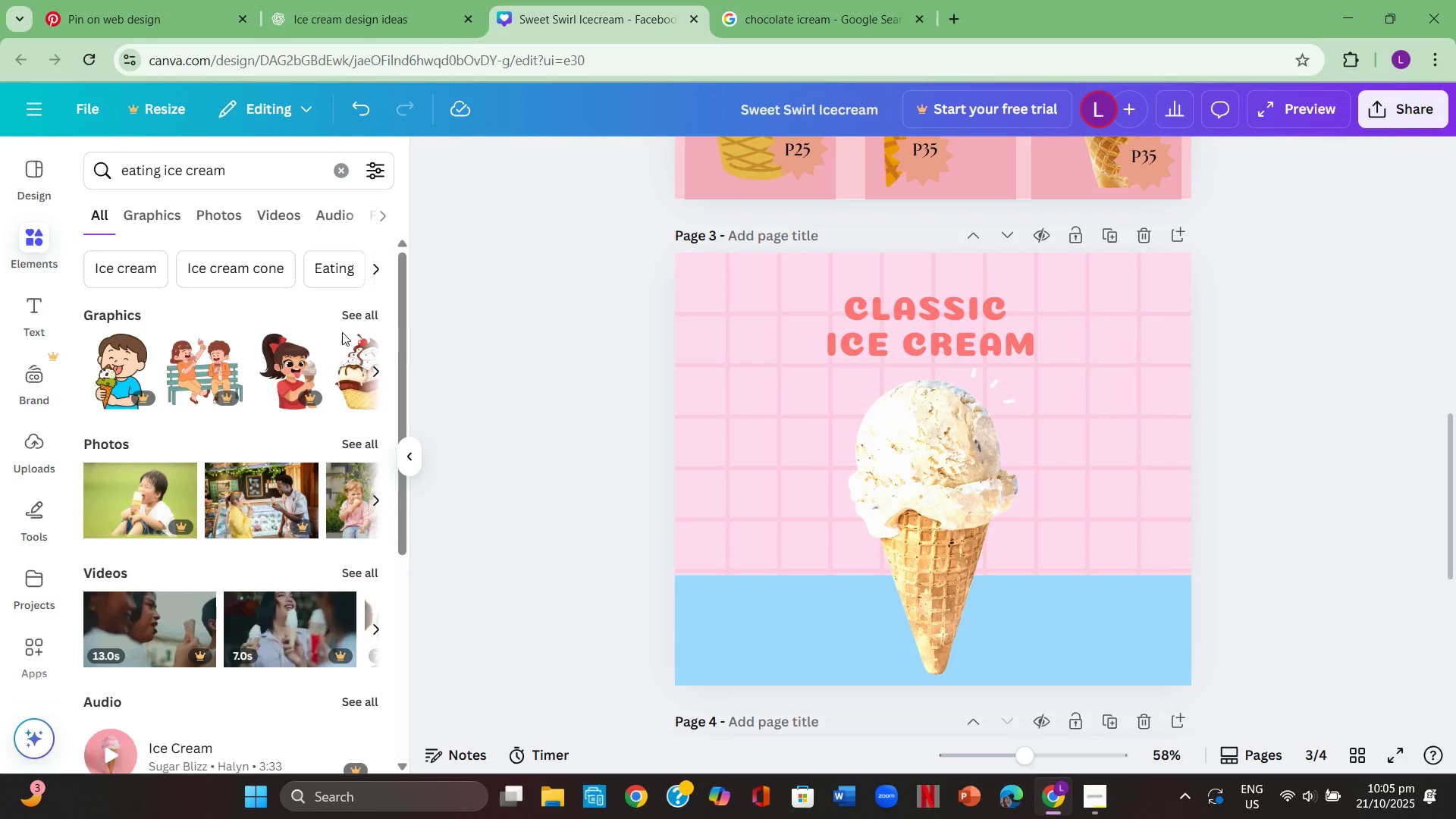 
left_click([344, 318])
 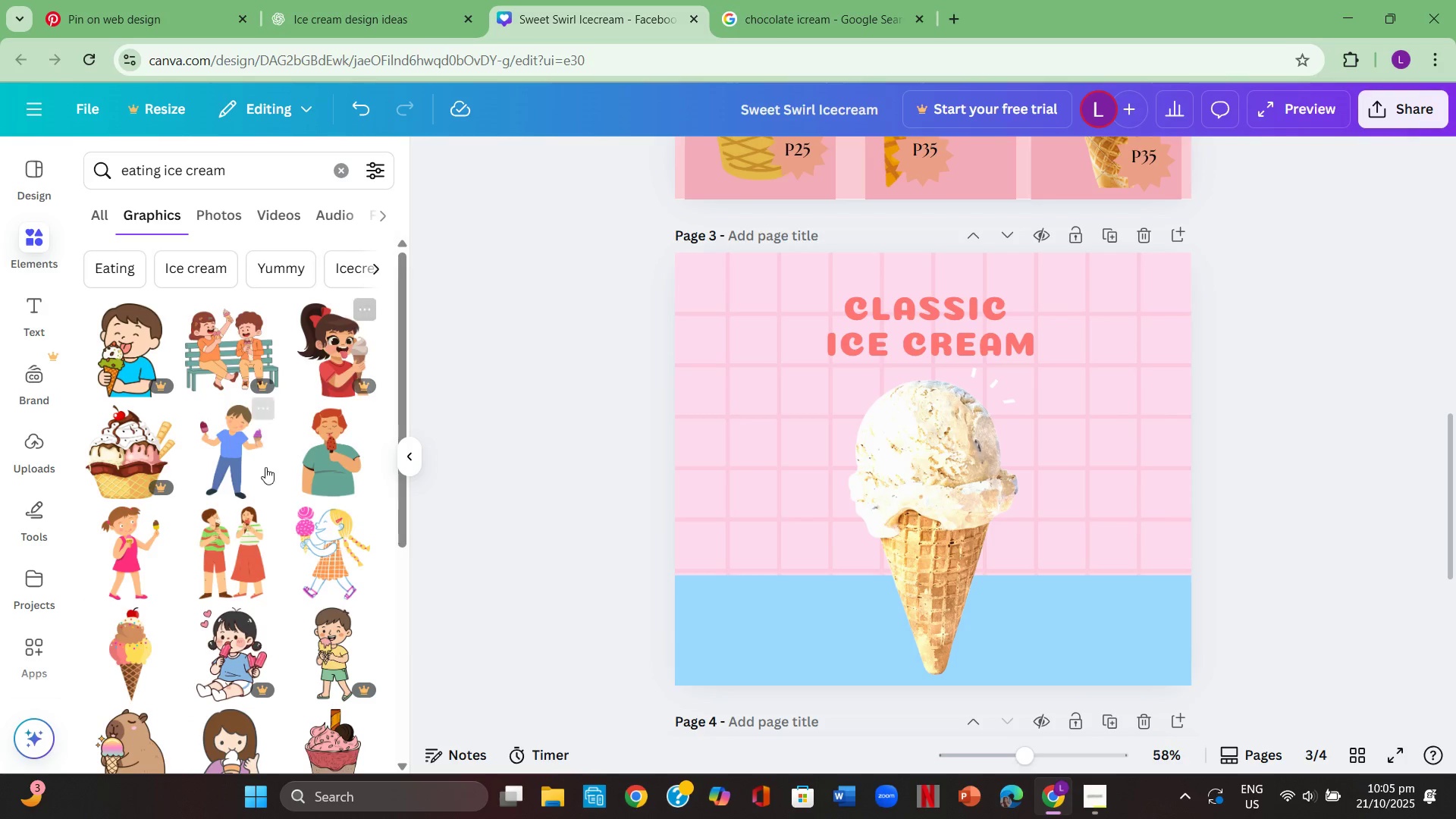 
scroll: coordinate [285, 472], scroll_direction: down, amount: 12.0
 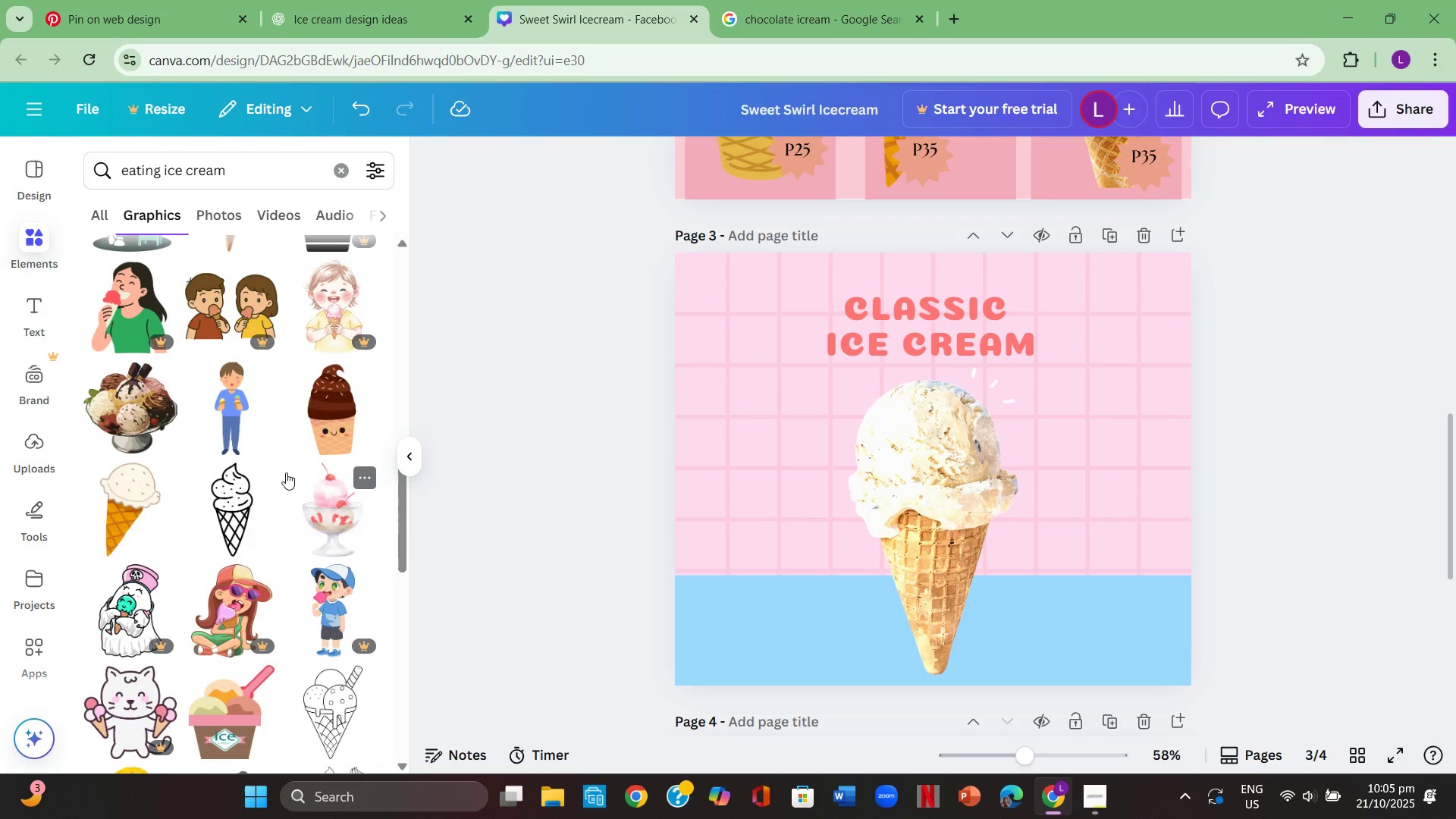 
scroll: coordinate [289, 472], scroll_direction: down, amount: 7.0
 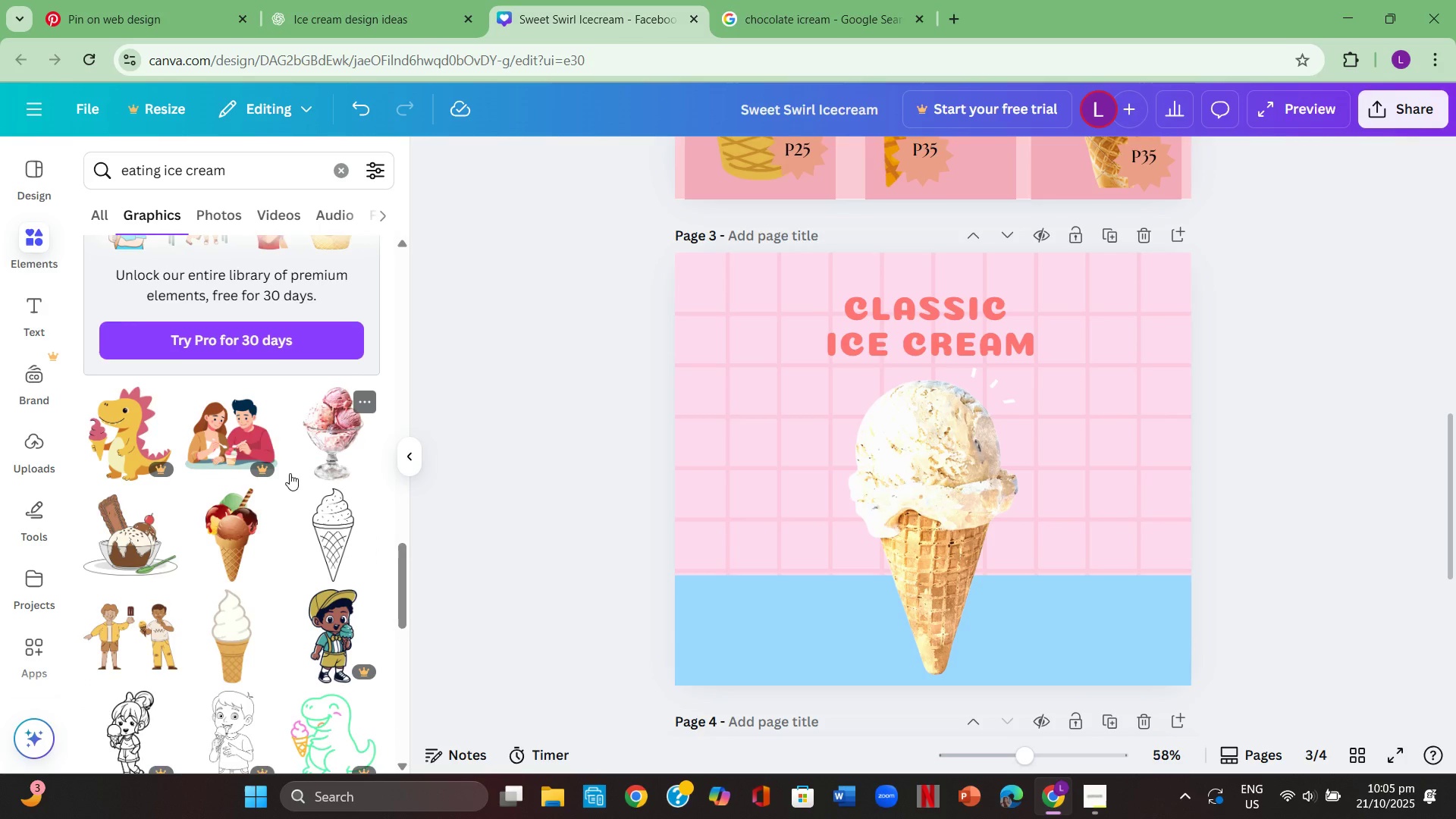 
scroll: coordinate [214, 292], scroll_direction: up, amount: 15.0
 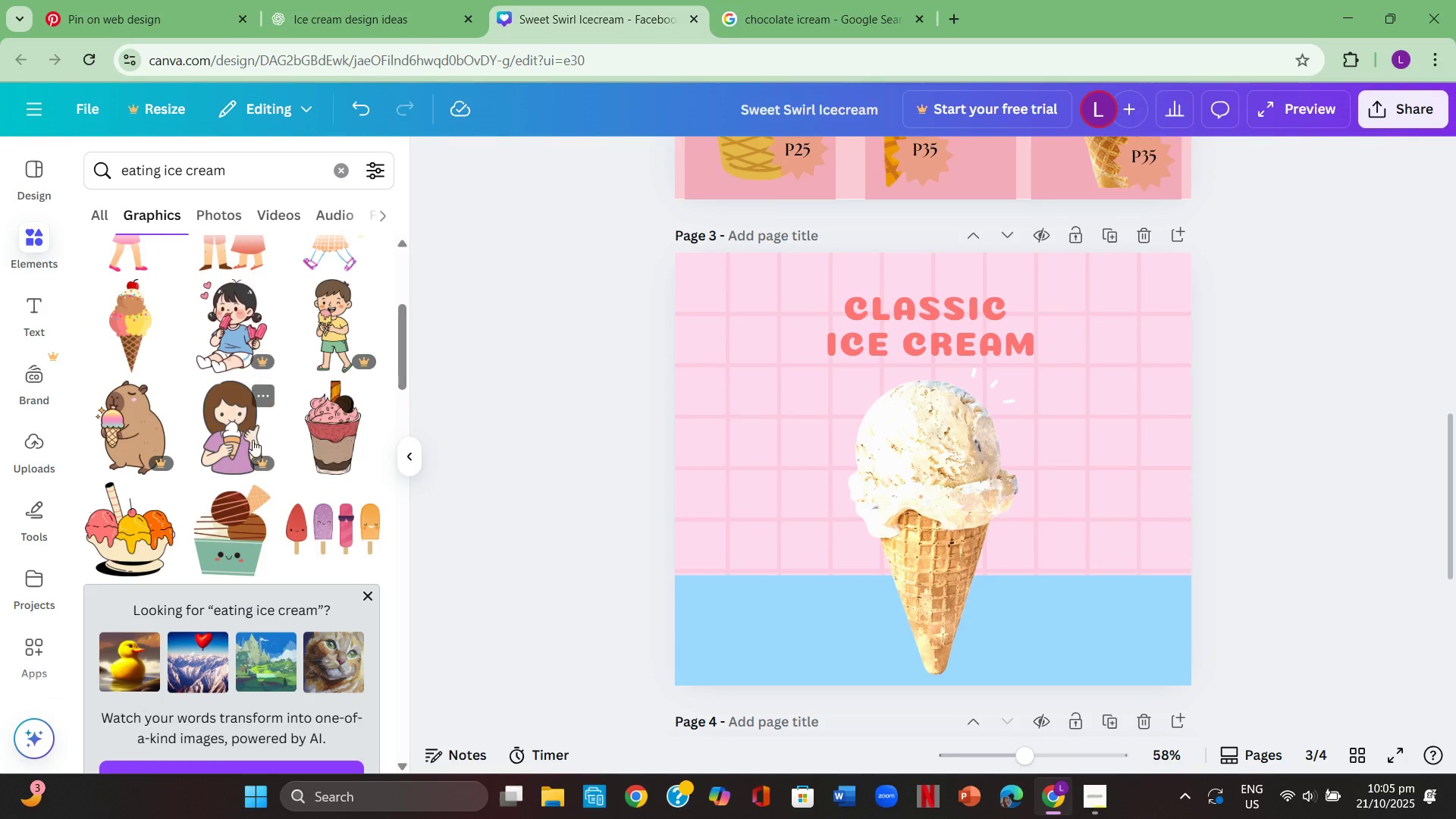 
left_click([249, 441])
 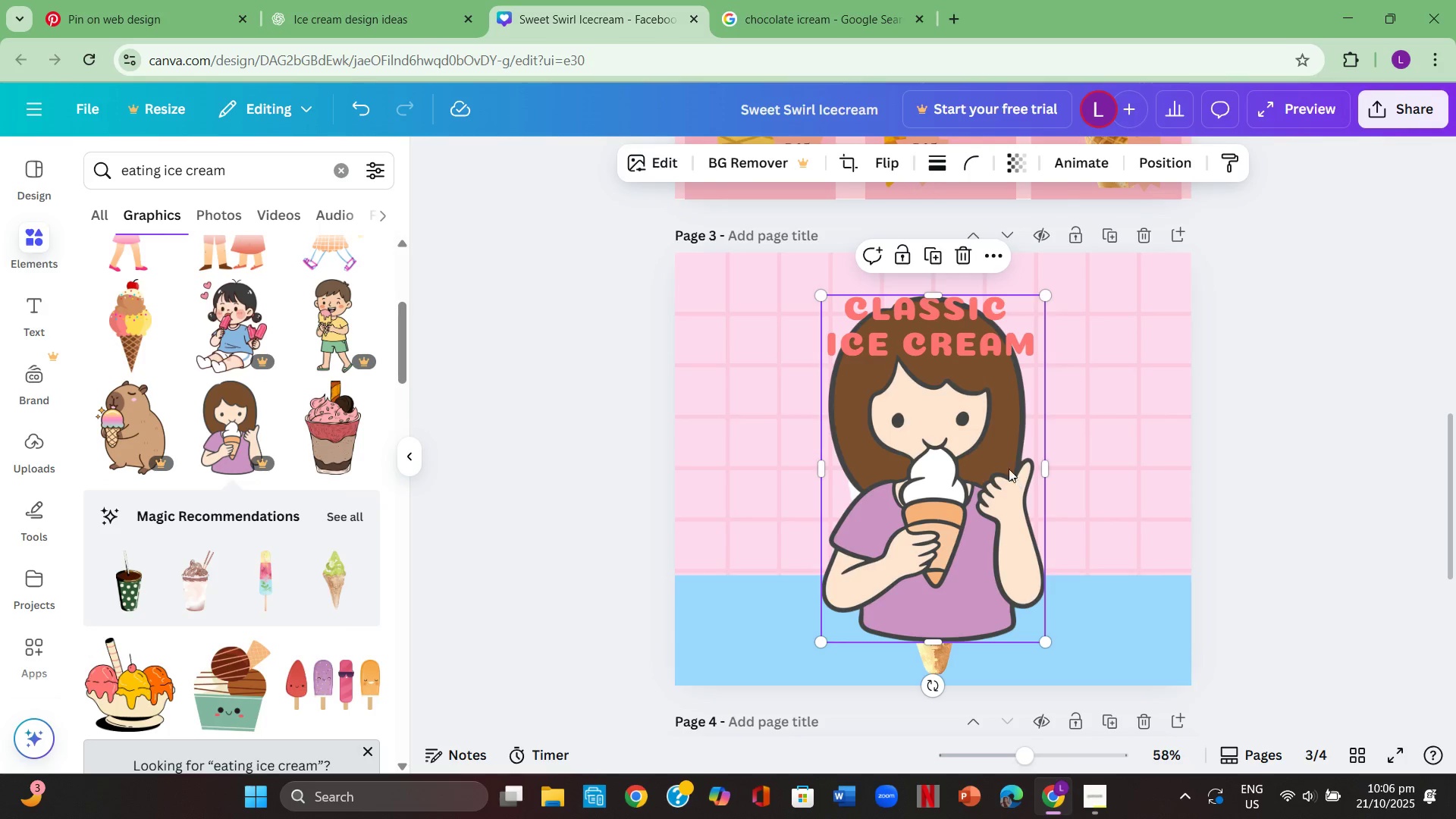 
left_click_drag(start_coordinate=[967, 422], to_coordinate=[784, 479])
 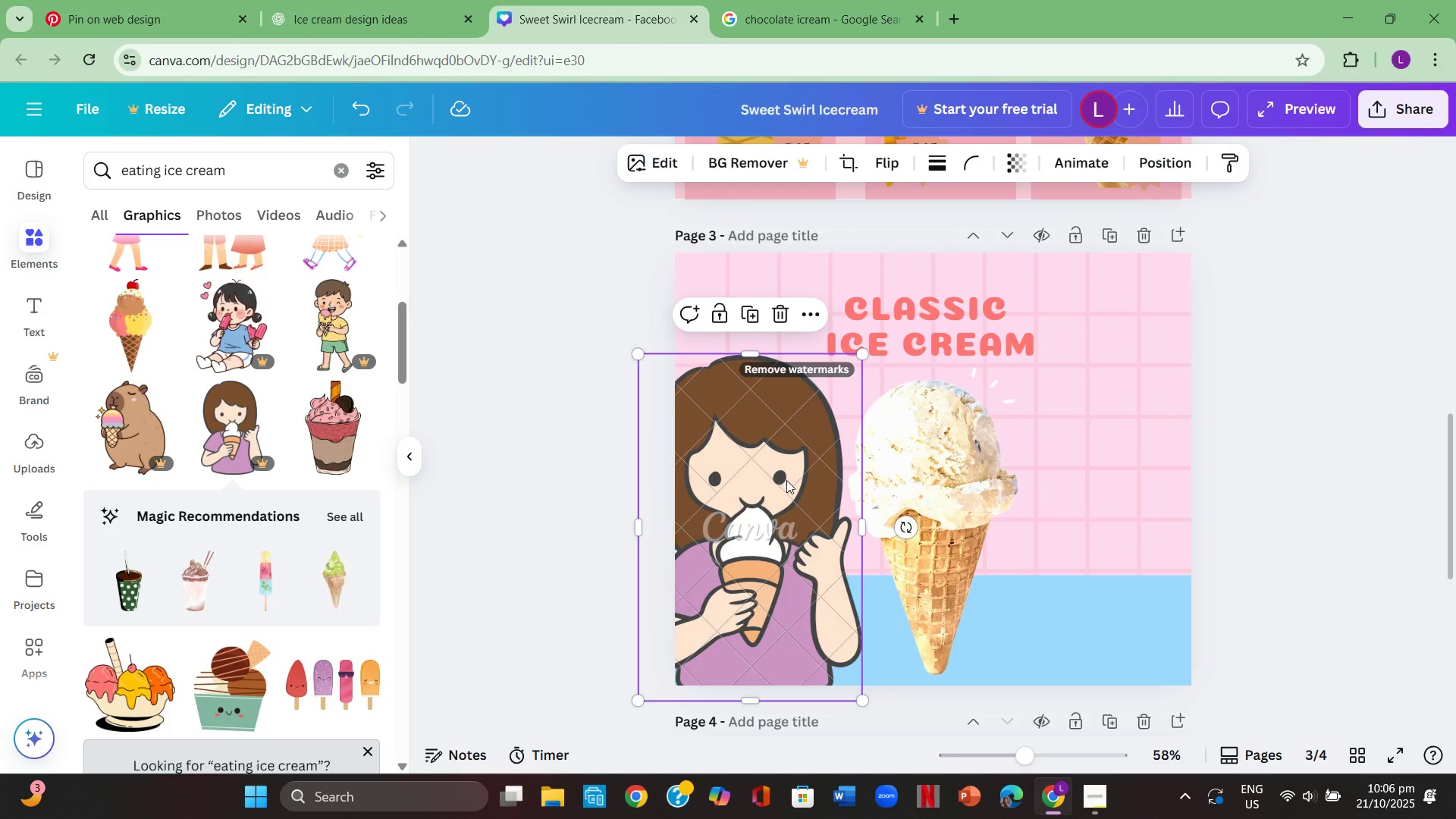 
left_click_drag(start_coordinate=[785, 479], to_coordinate=[793, 579])
 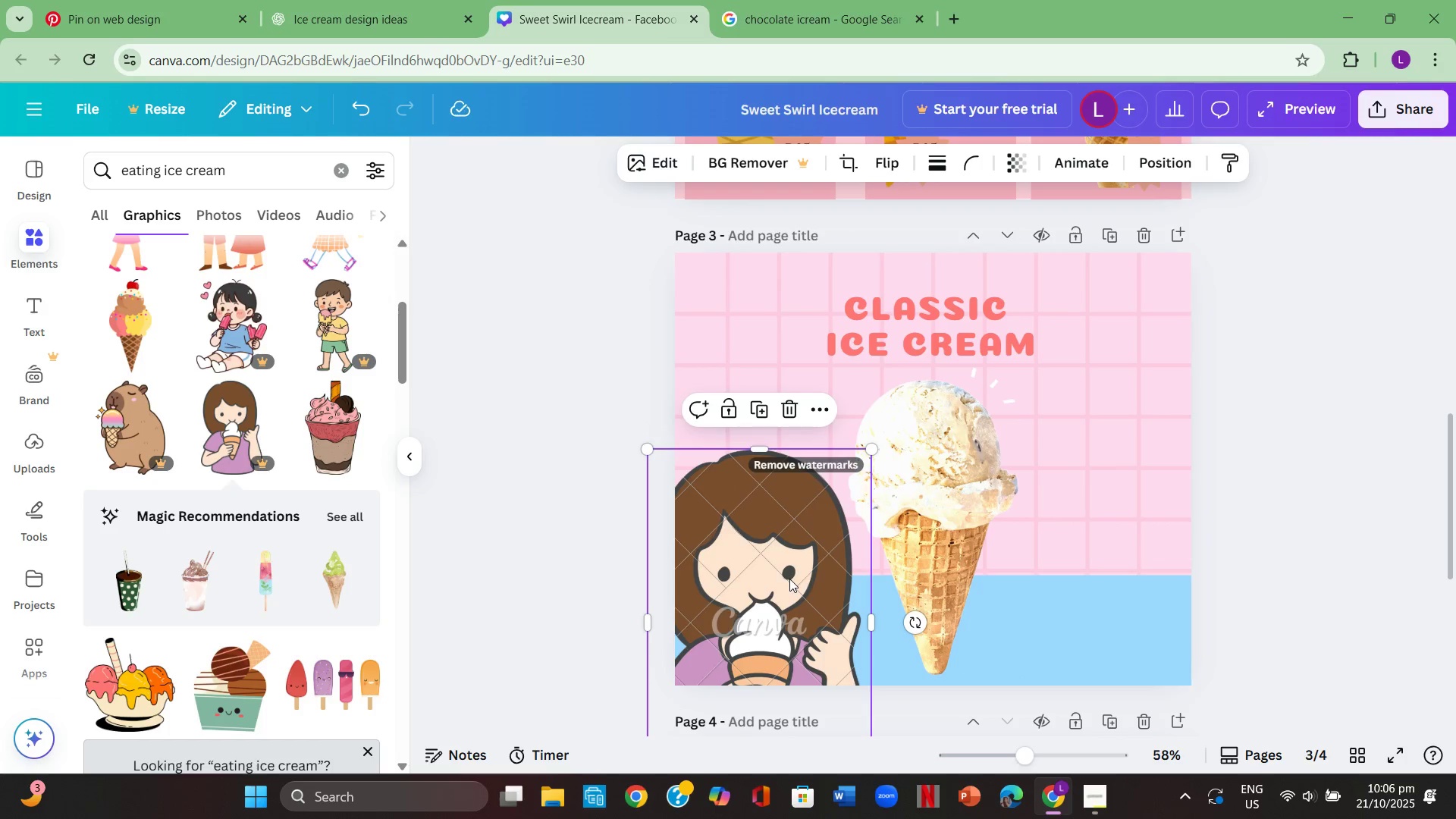 
left_click([789, 579])
 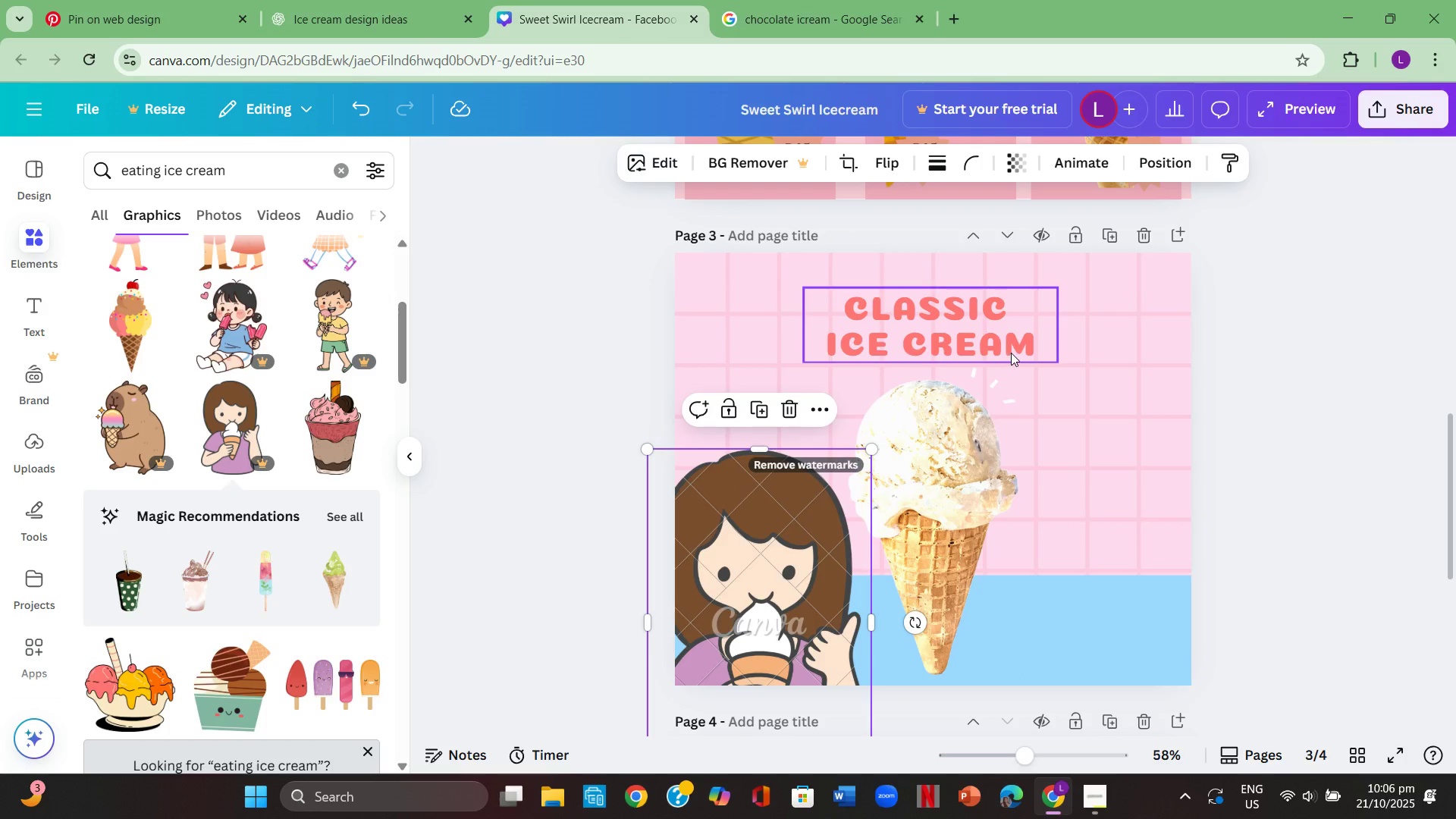 
key(Backspace)
 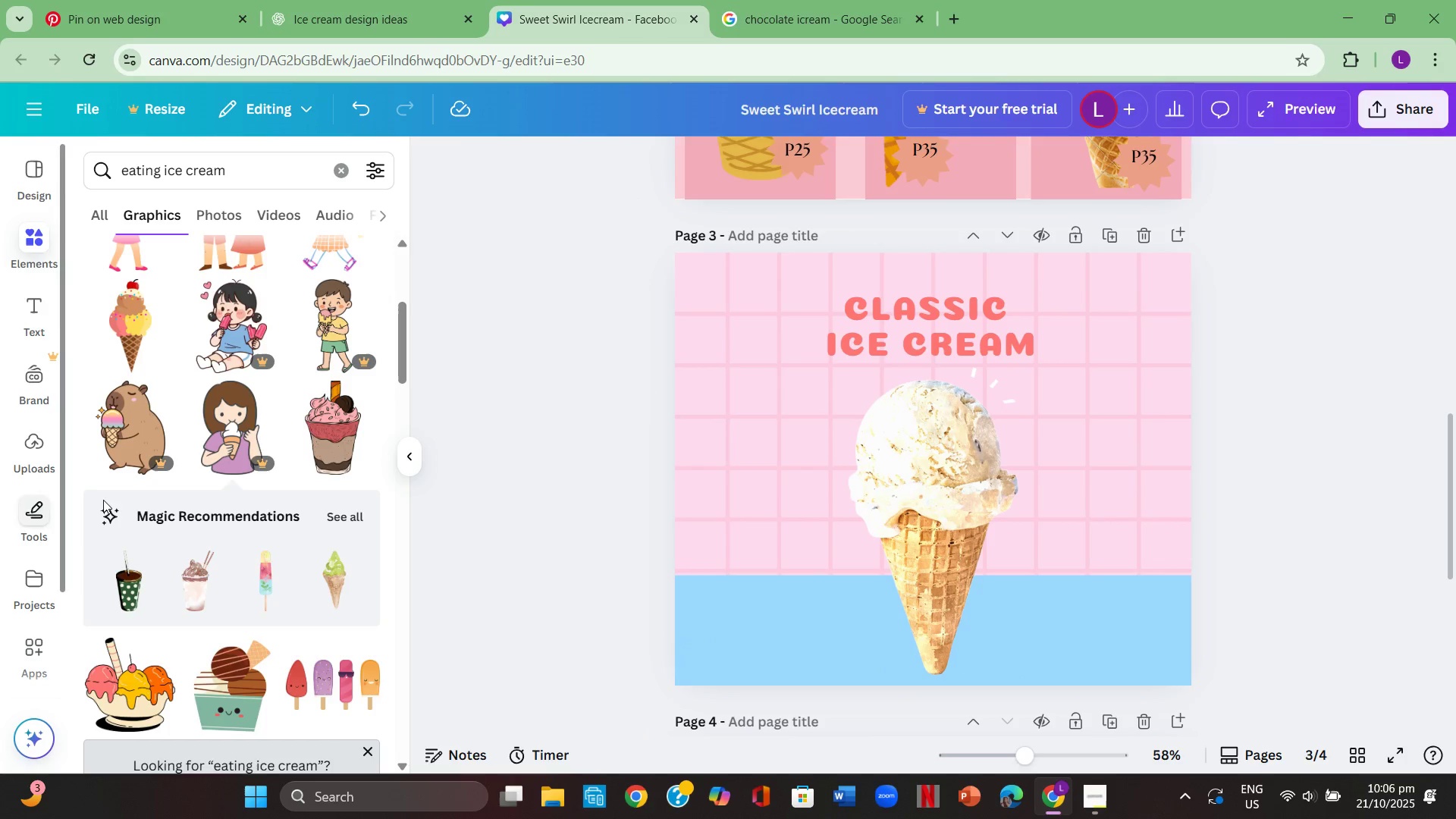 
scroll: coordinate [177, 507], scroll_direction: up, amount: 2.0
 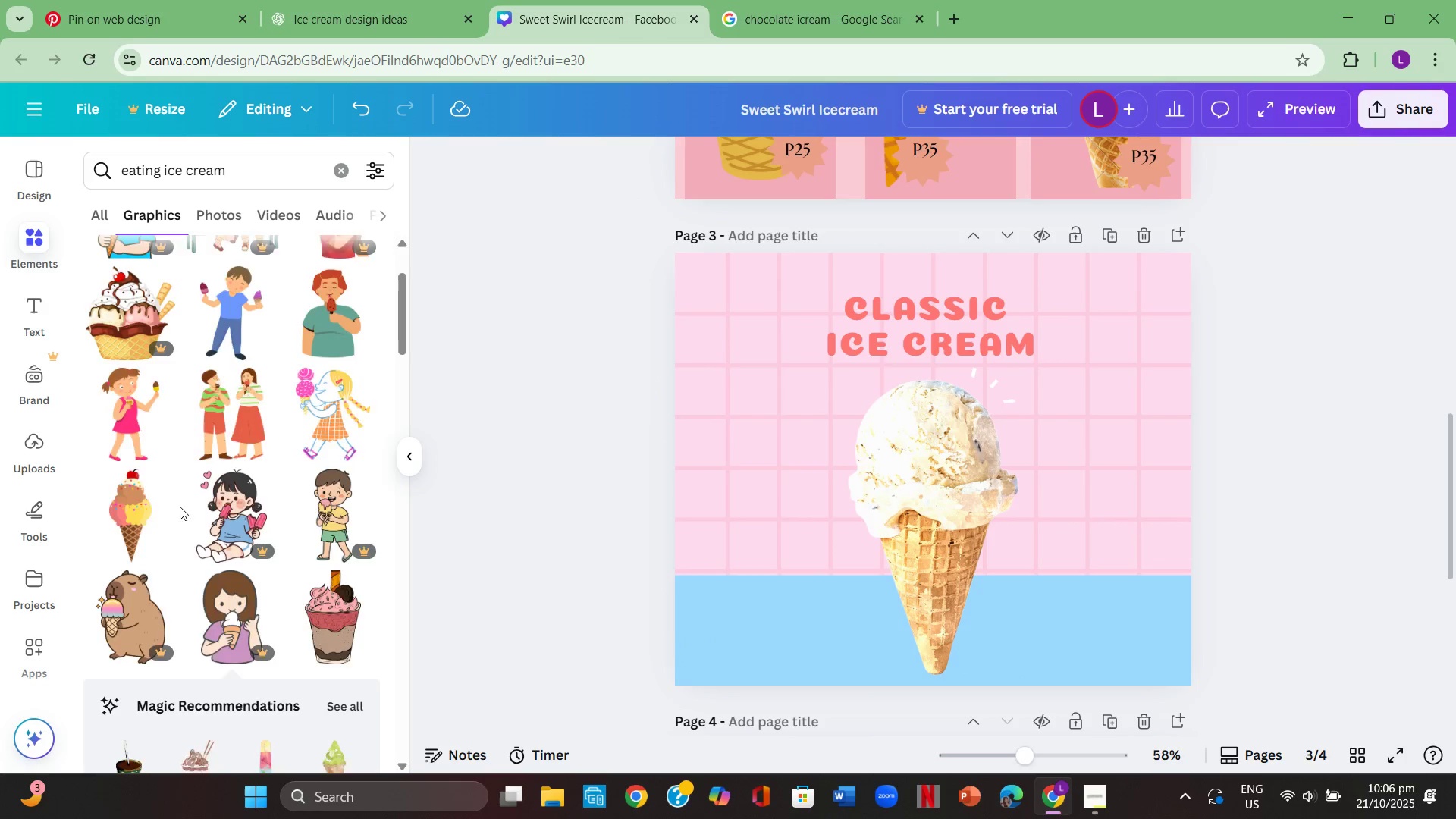 
scroll: coordinate [196, 510], scroll_direction: down, amount: 10.0
 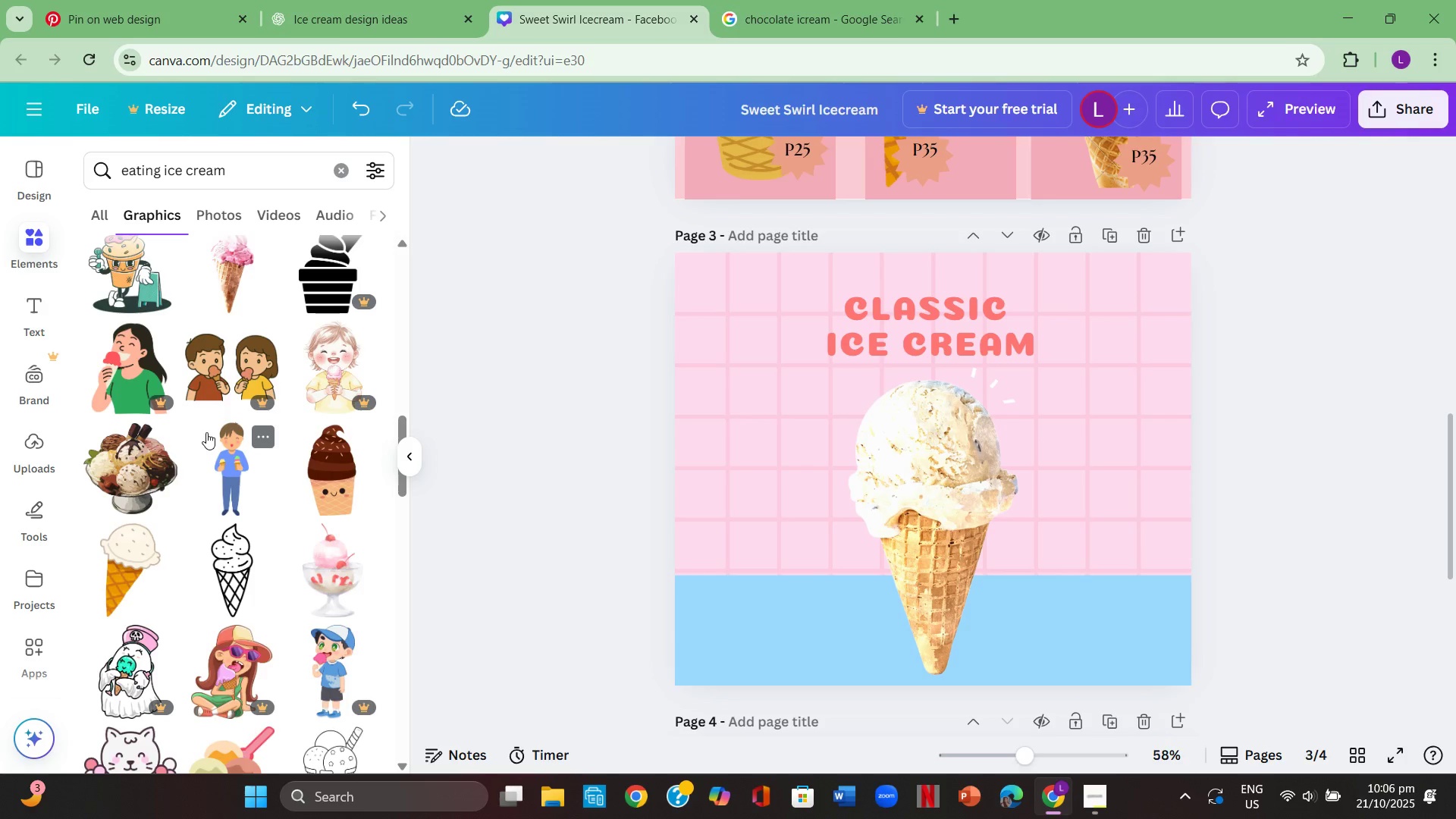 
left_click([240, 463])
 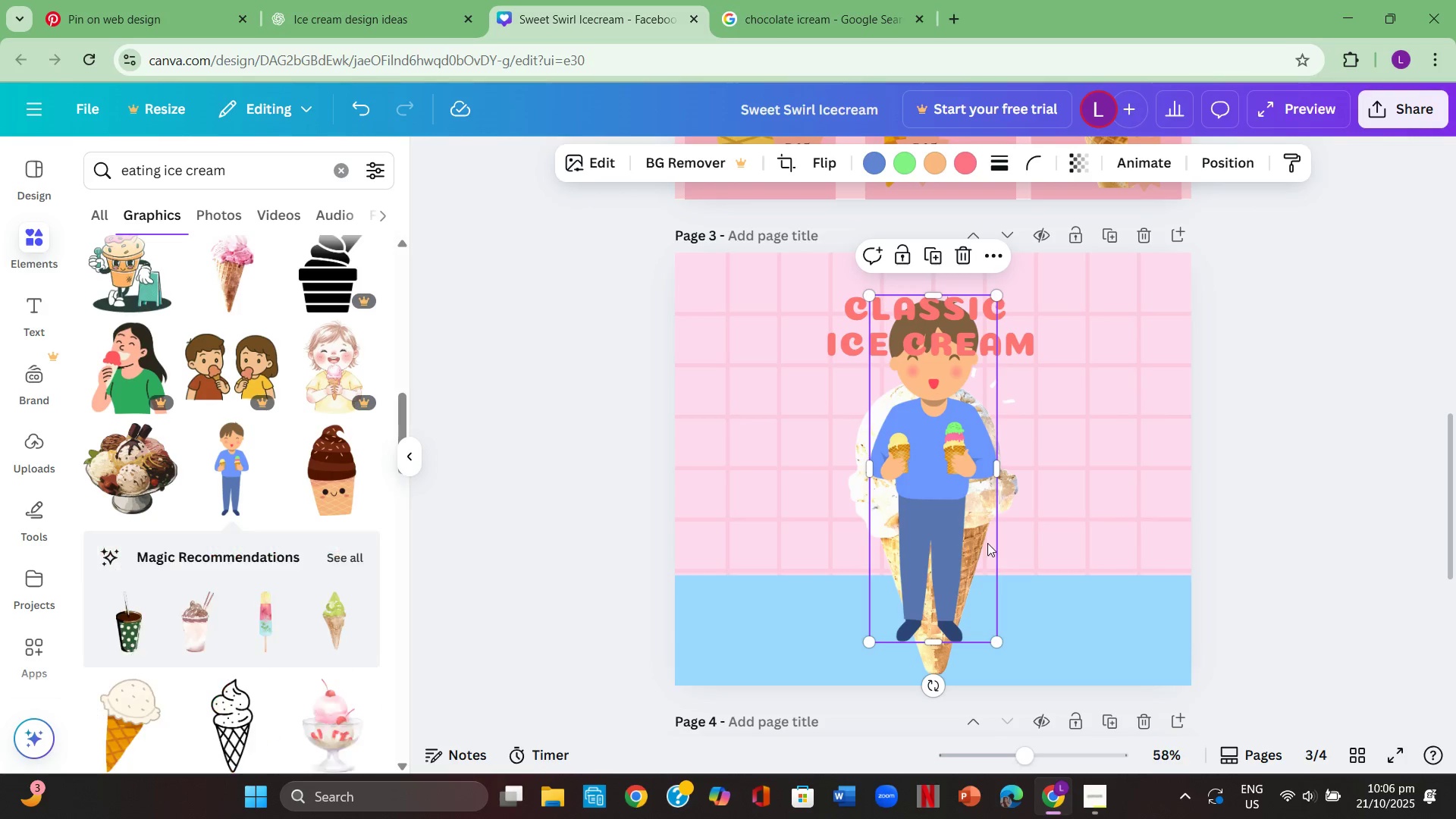 
left_click_drag(start_coordinate=[961, 541], to_coordinate=[776, 567])
 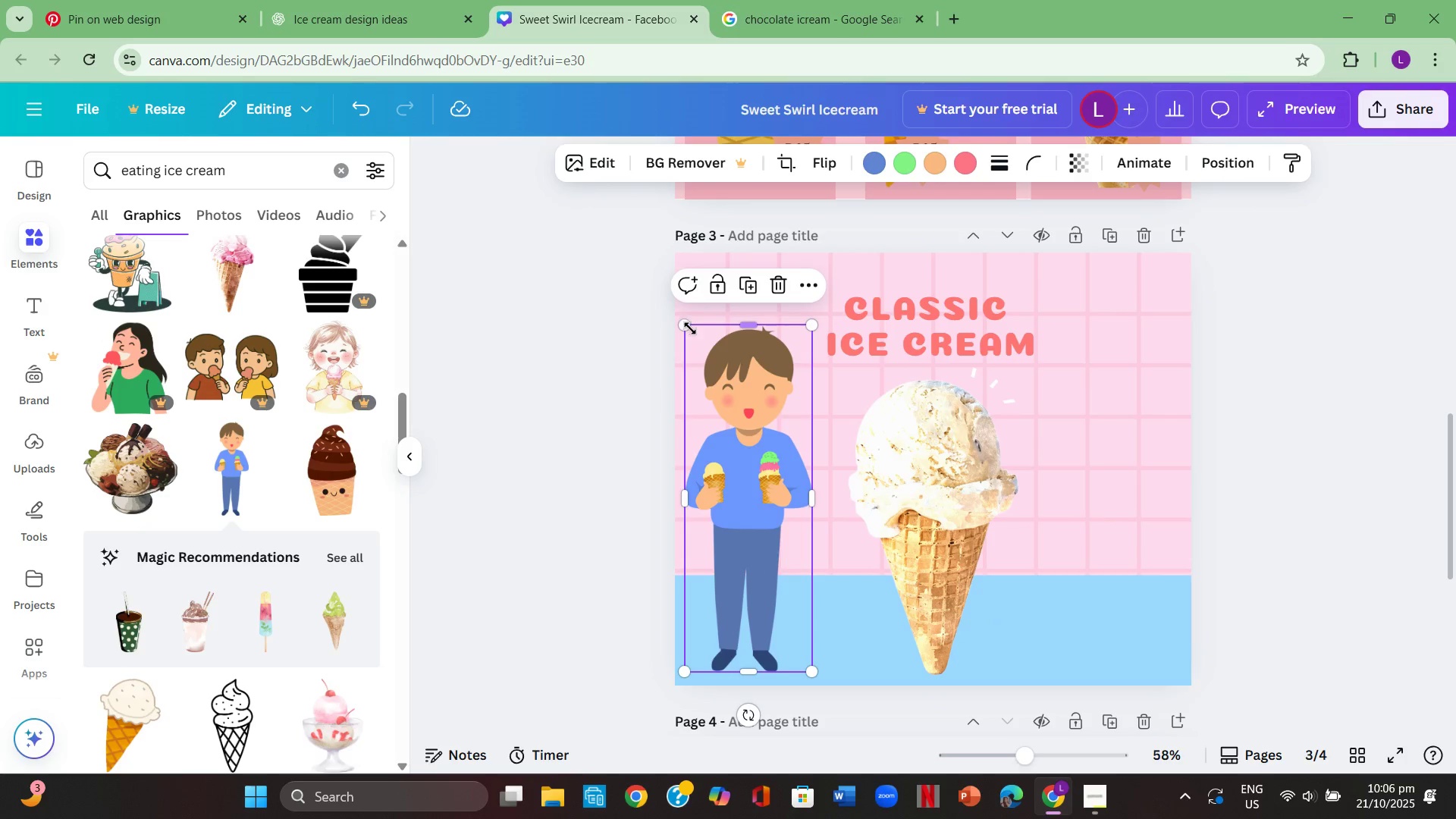 
left_click_drag(start_coordinate=[689, 328], to_coordinate=[660, 276])
 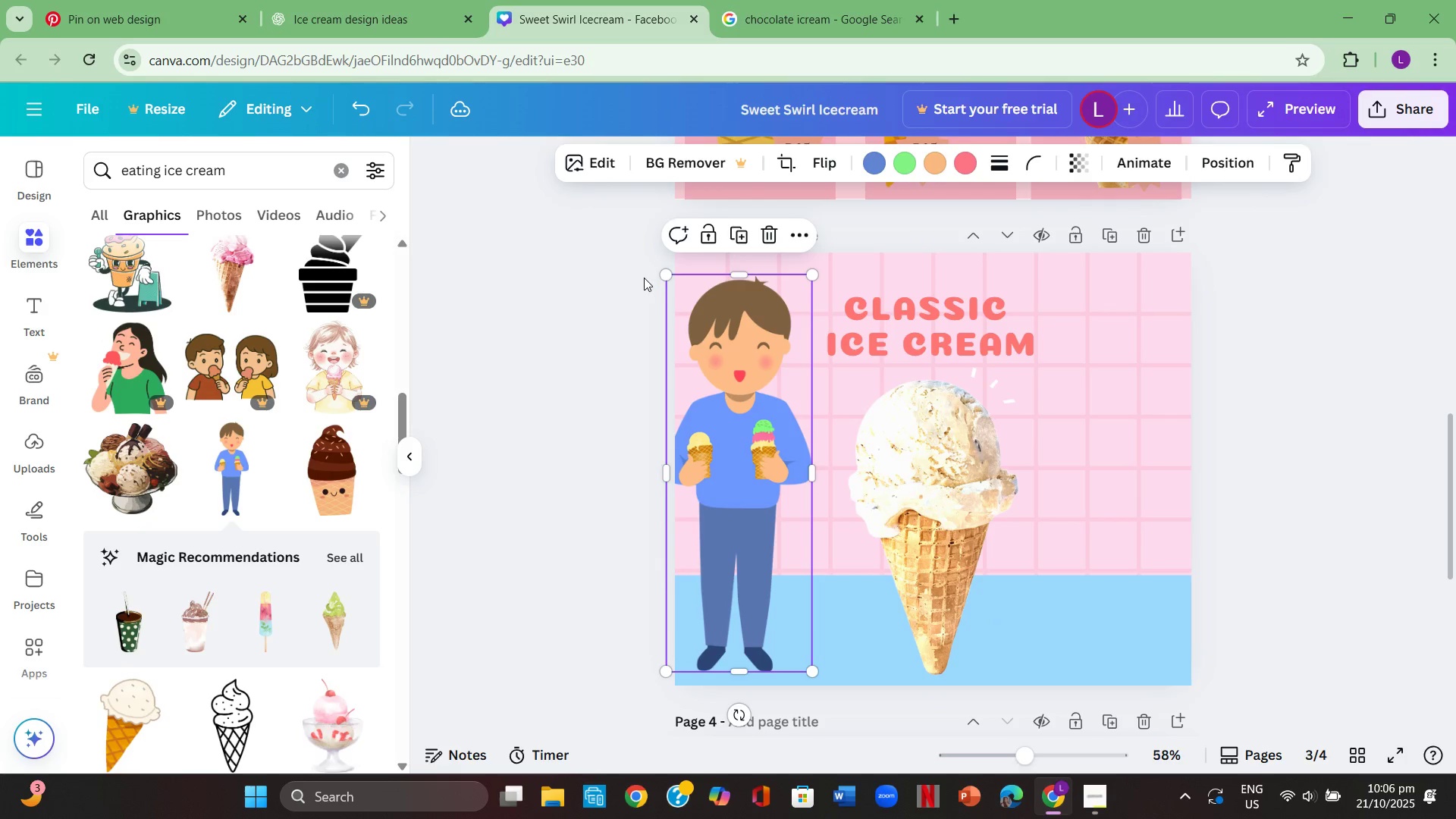 
left_click([644, 278])
 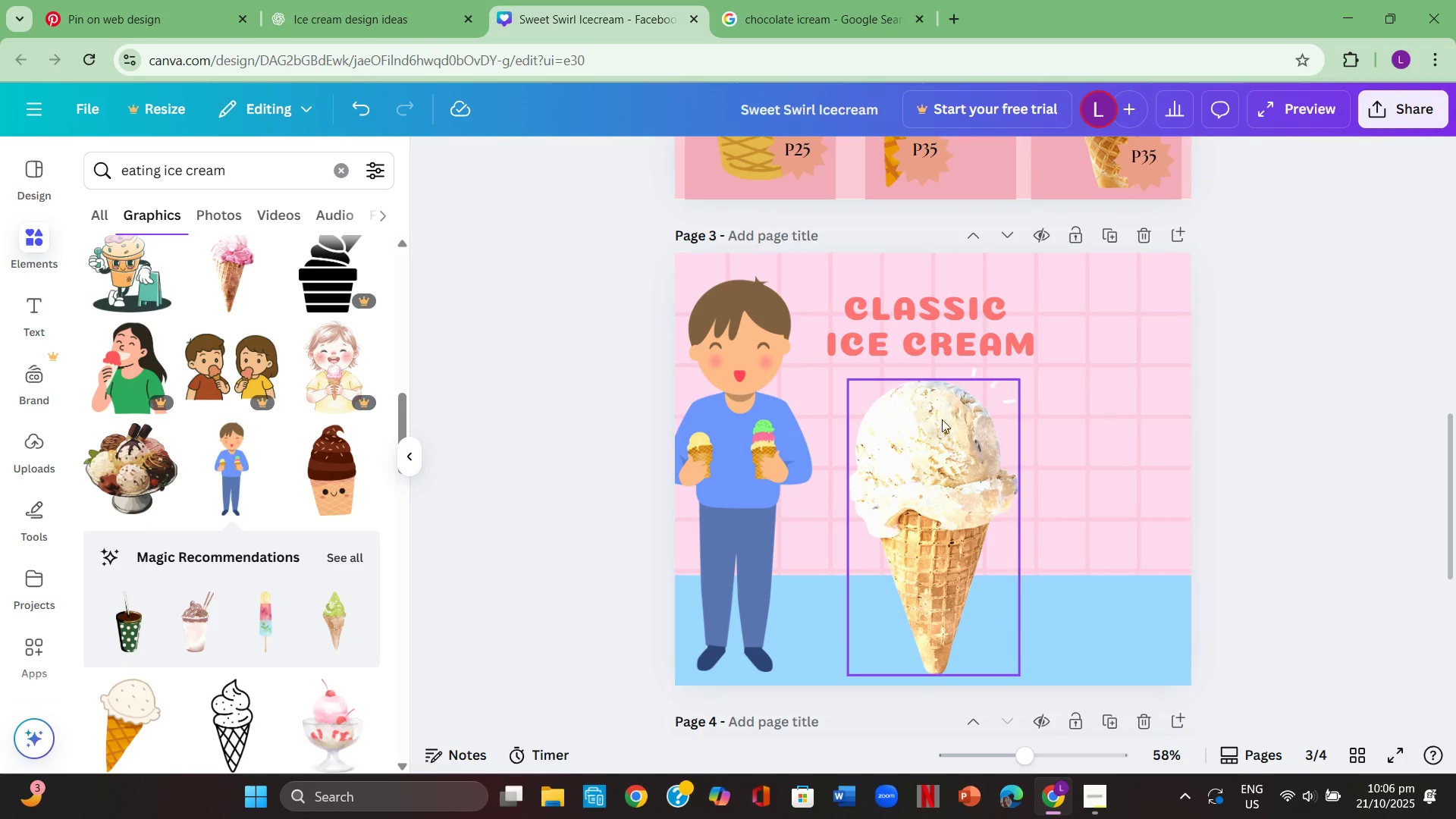 
left_click_drag(start_coordinate=[962, 491], to_coordinate=[1140, 492])
 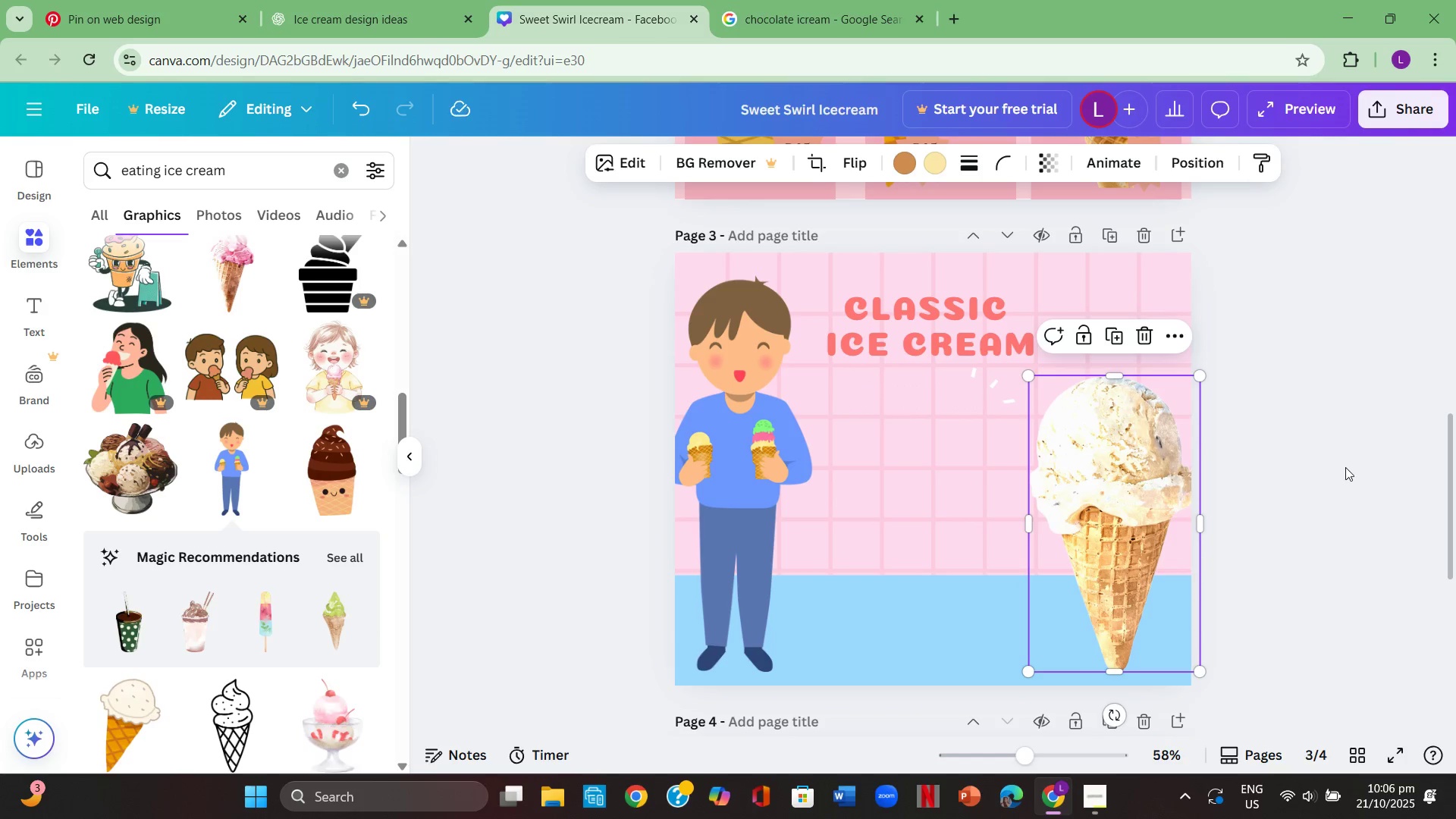 
left_click([1345, 467])
 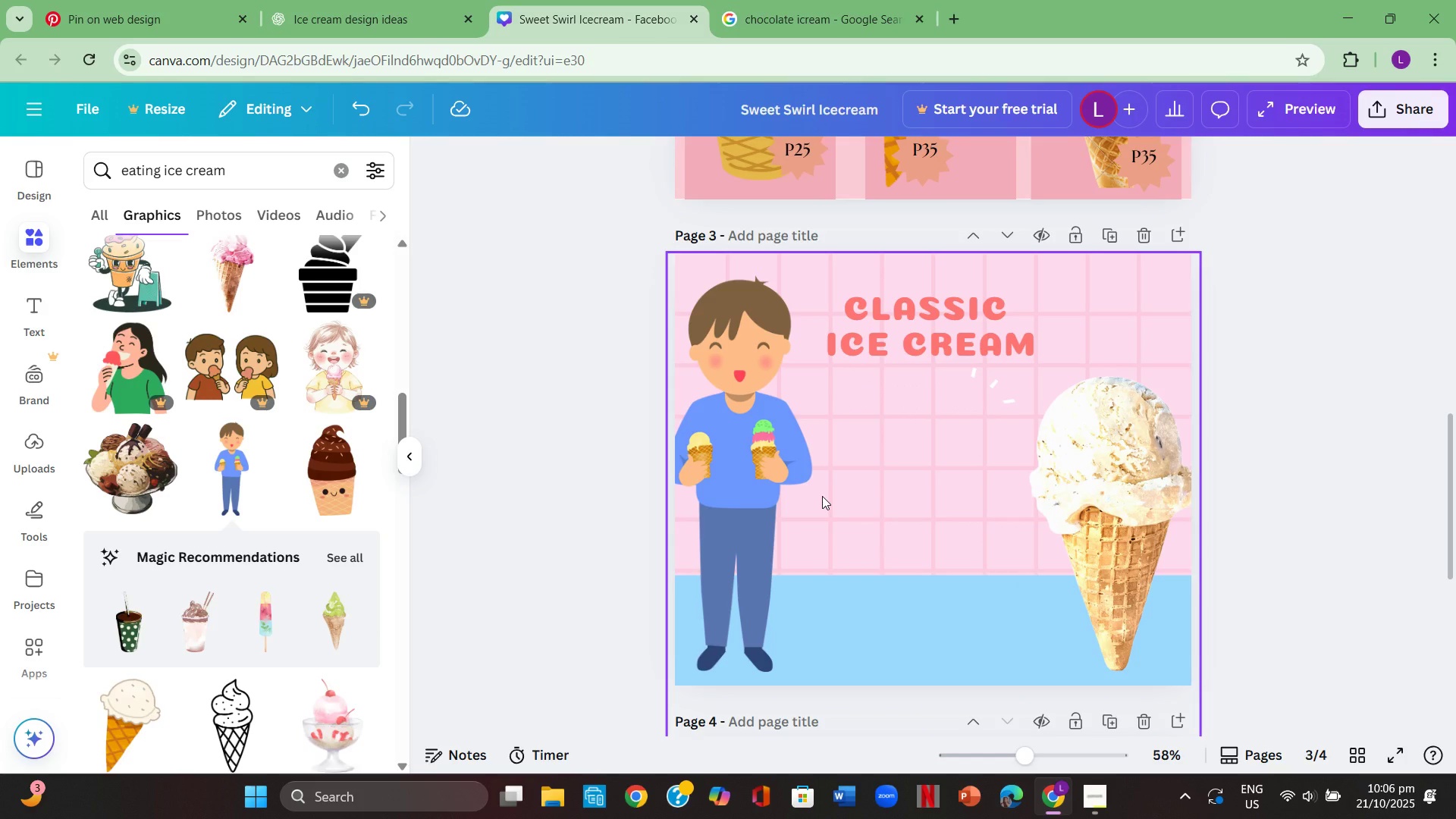 
double_click([765, 491])
 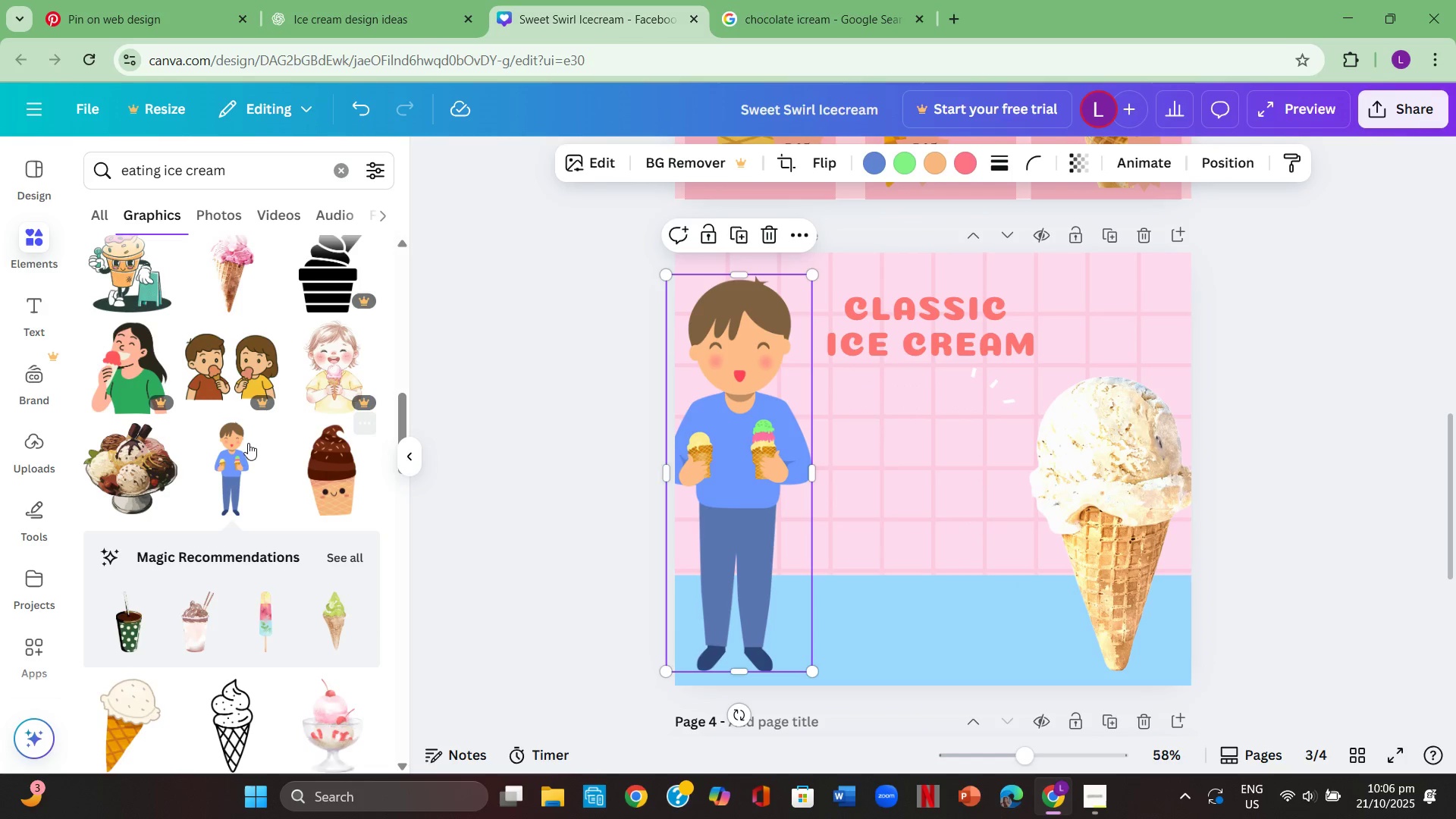 
scroll: coordinate [226, 486], scroll_direction: down, amount: 5.0
 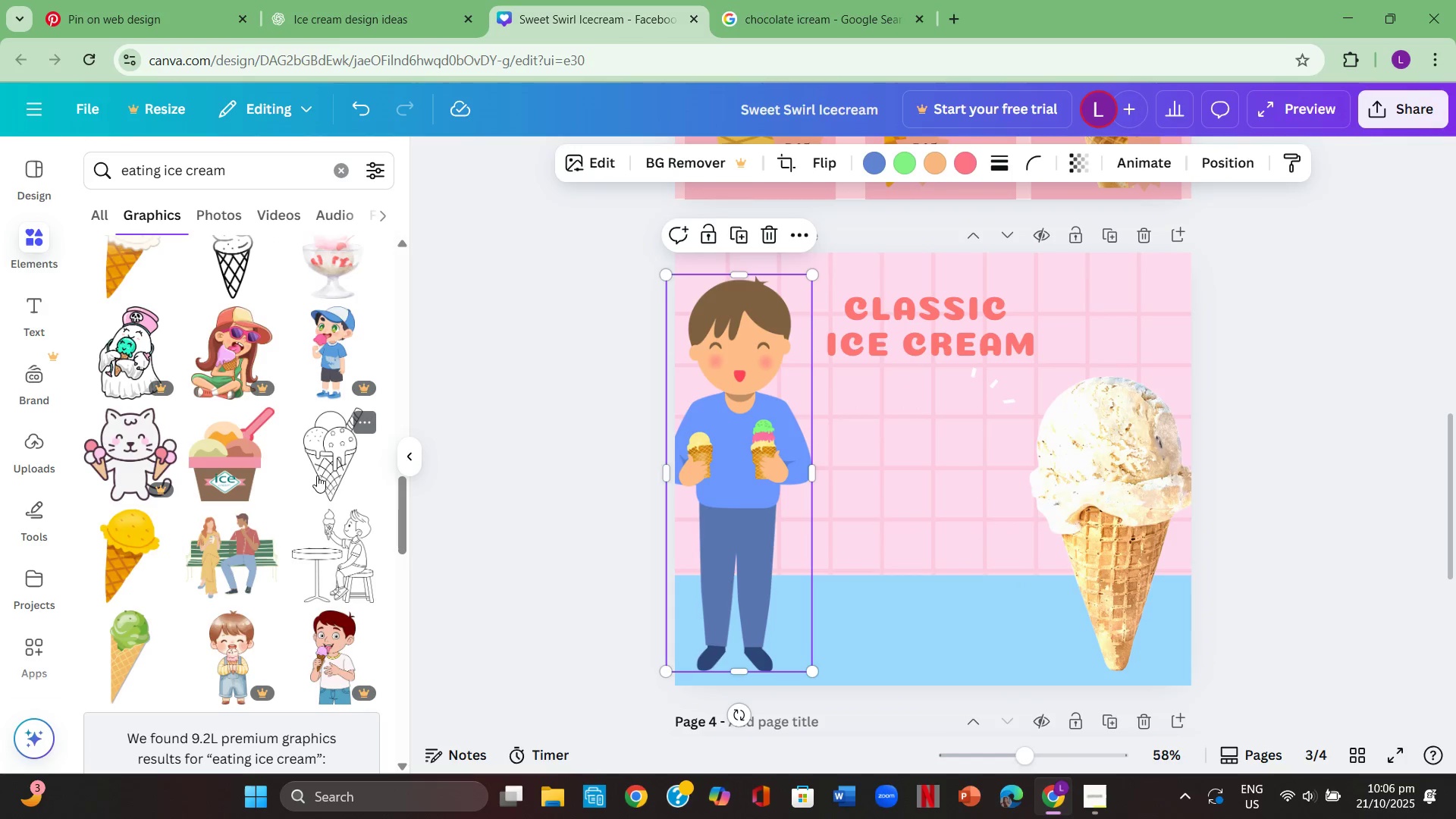 
left_click([343, 472])
 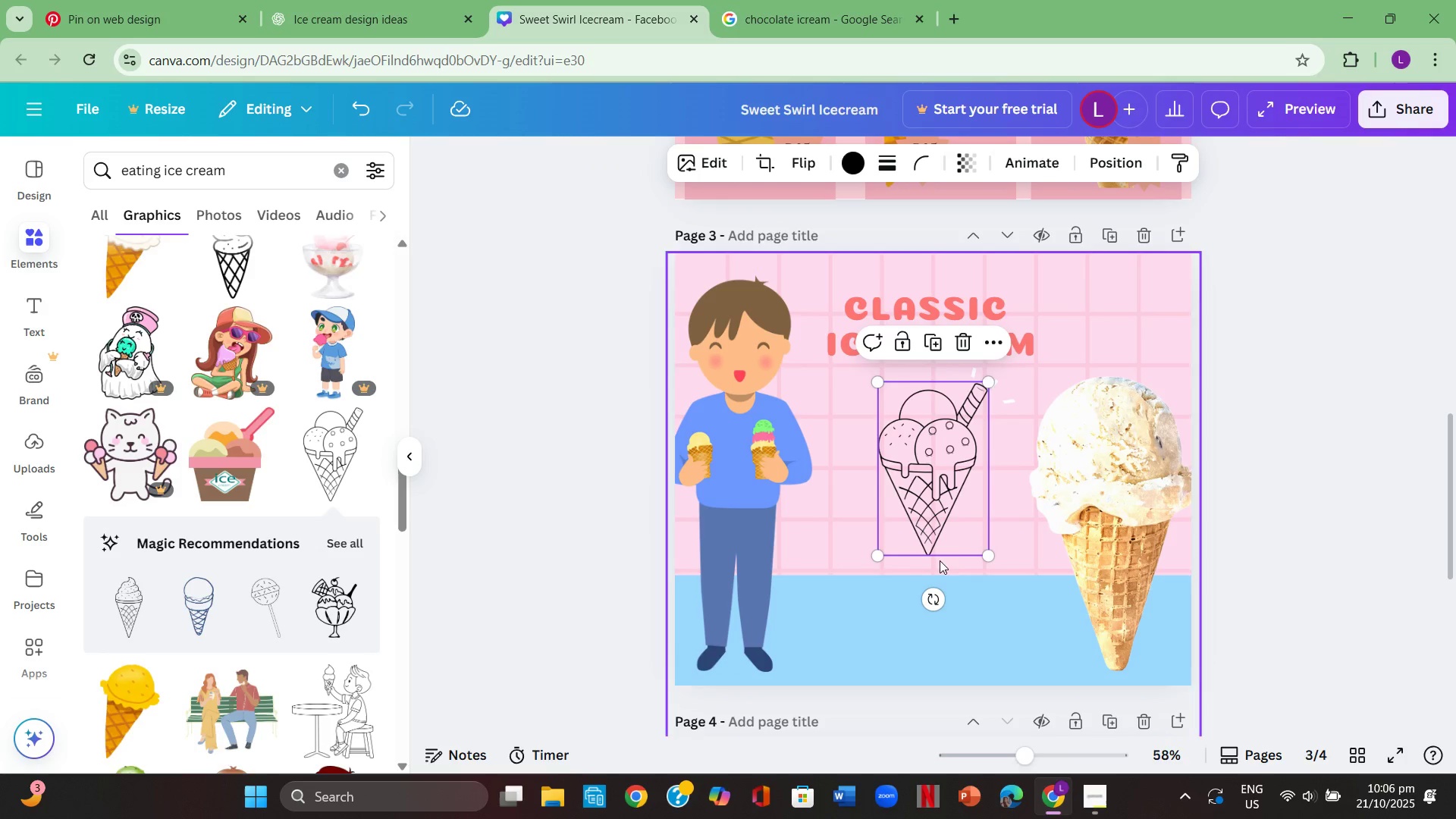 
left_click([959, 530])
 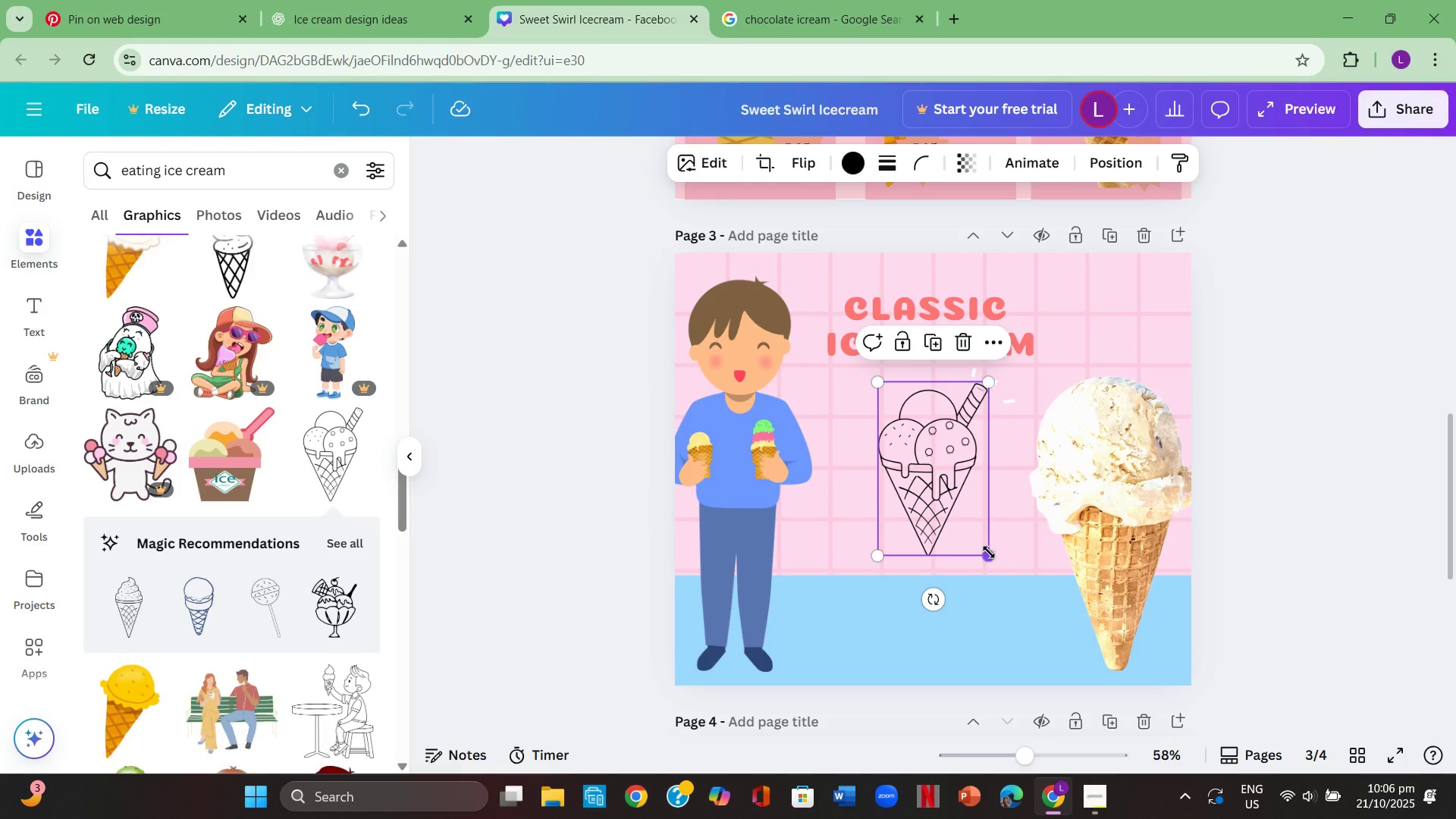 
left_click_drag(start_coordinate=[989, 552], to_coordinate=[917, 460])
 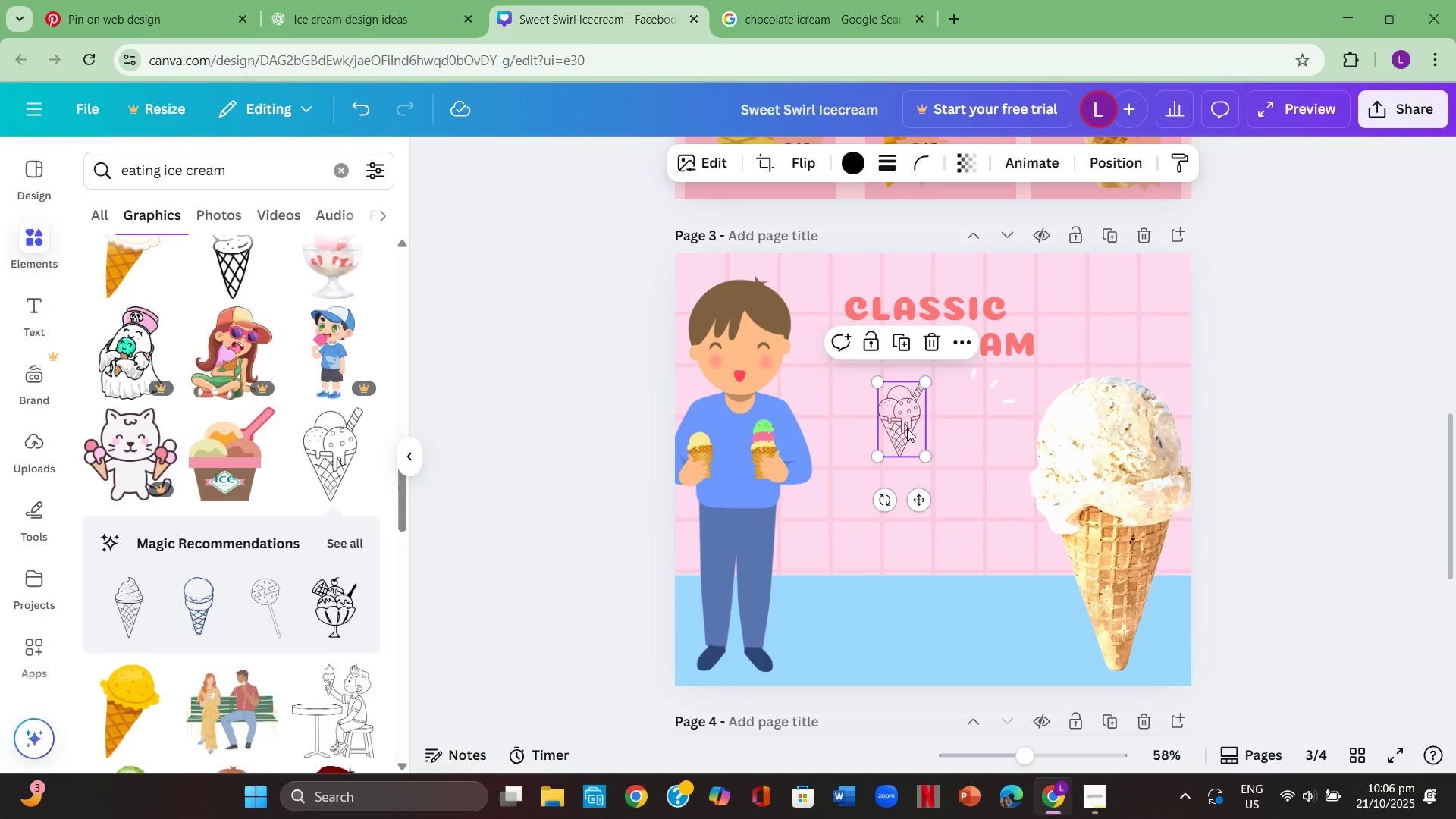 
left_click_drag(start_coordinate=[907, 428], to_coordinate=[1134, 325])
 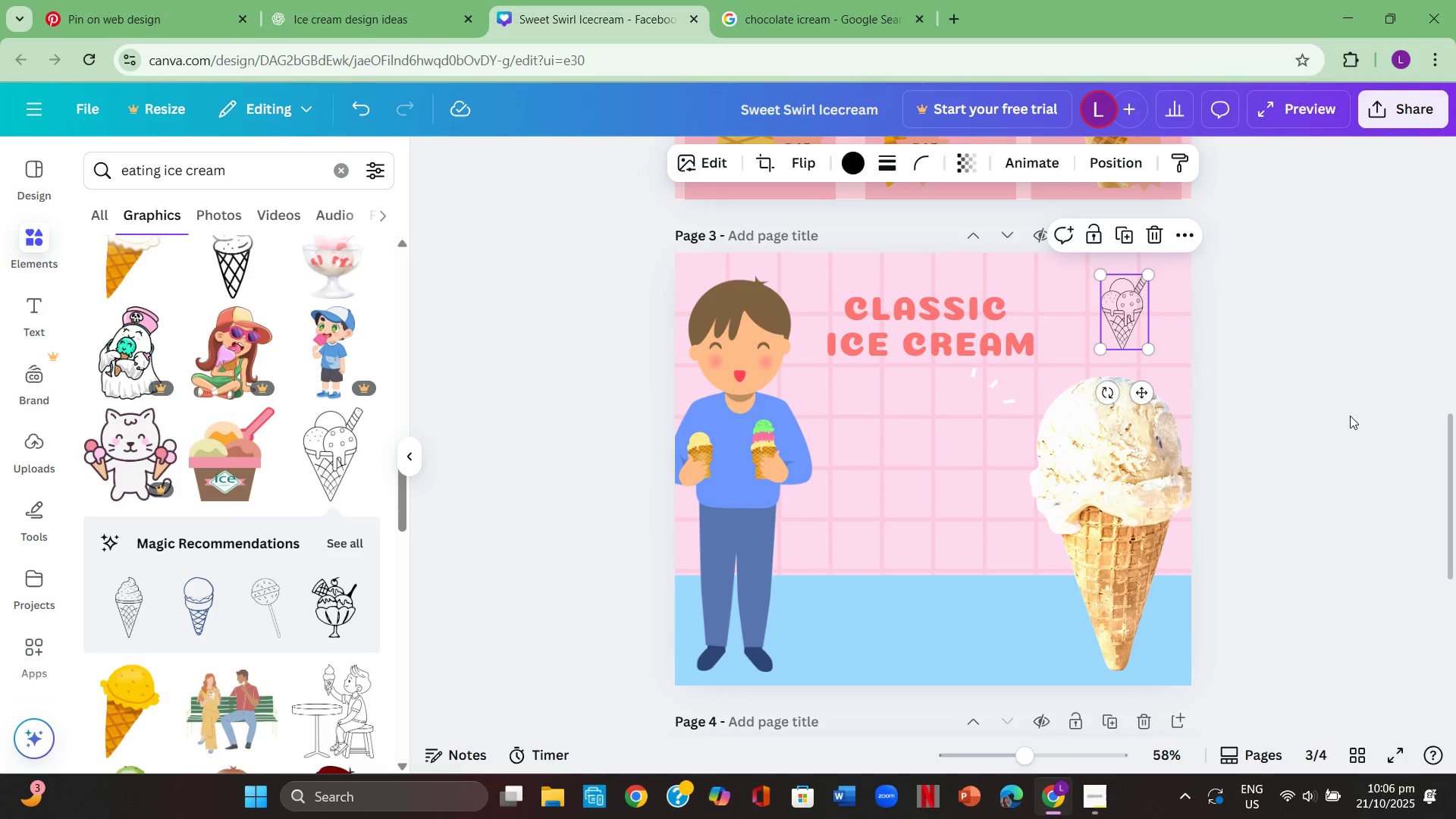 
left_click([1350, 416])
 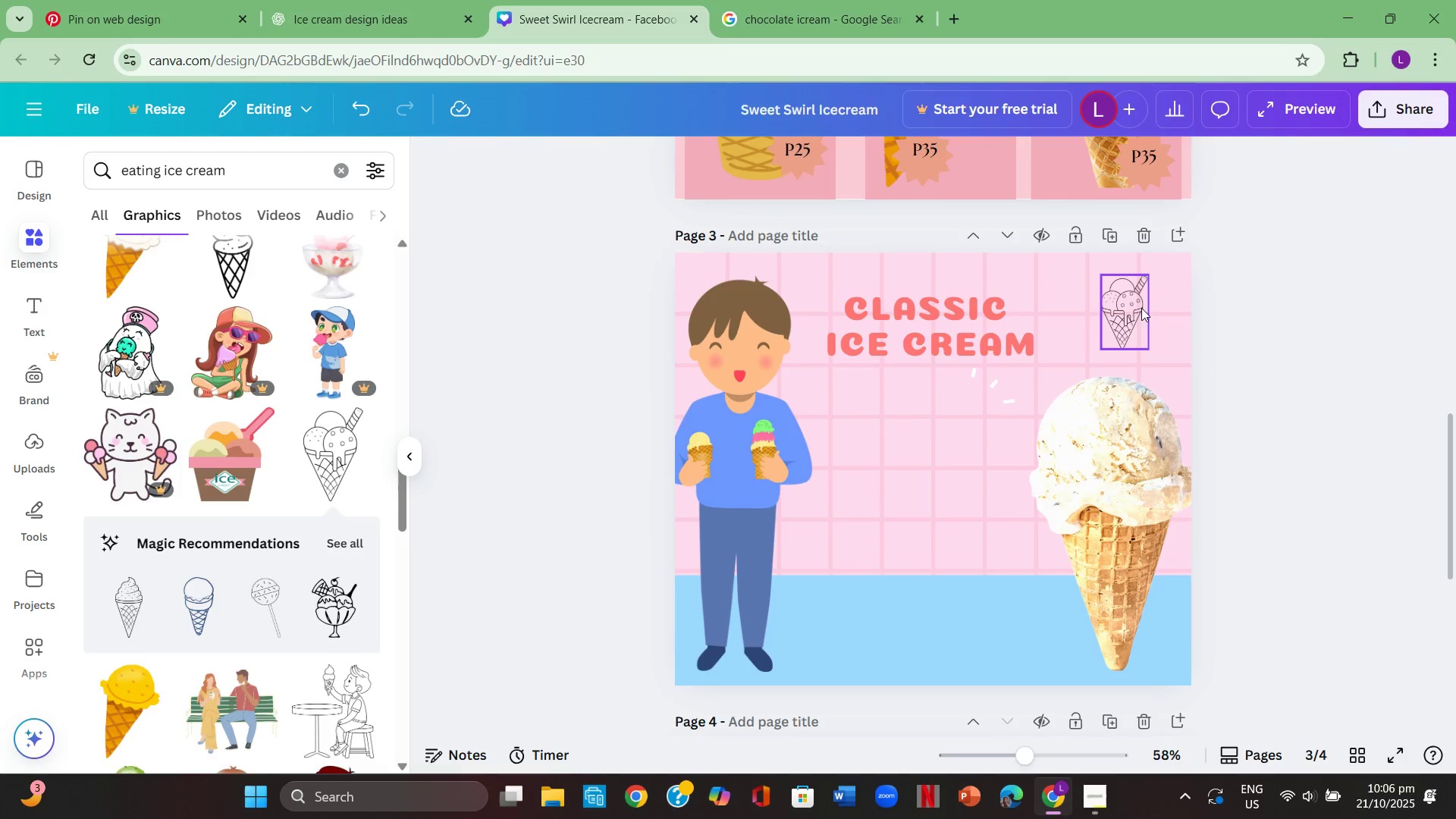 
left_click([1137, 306])
 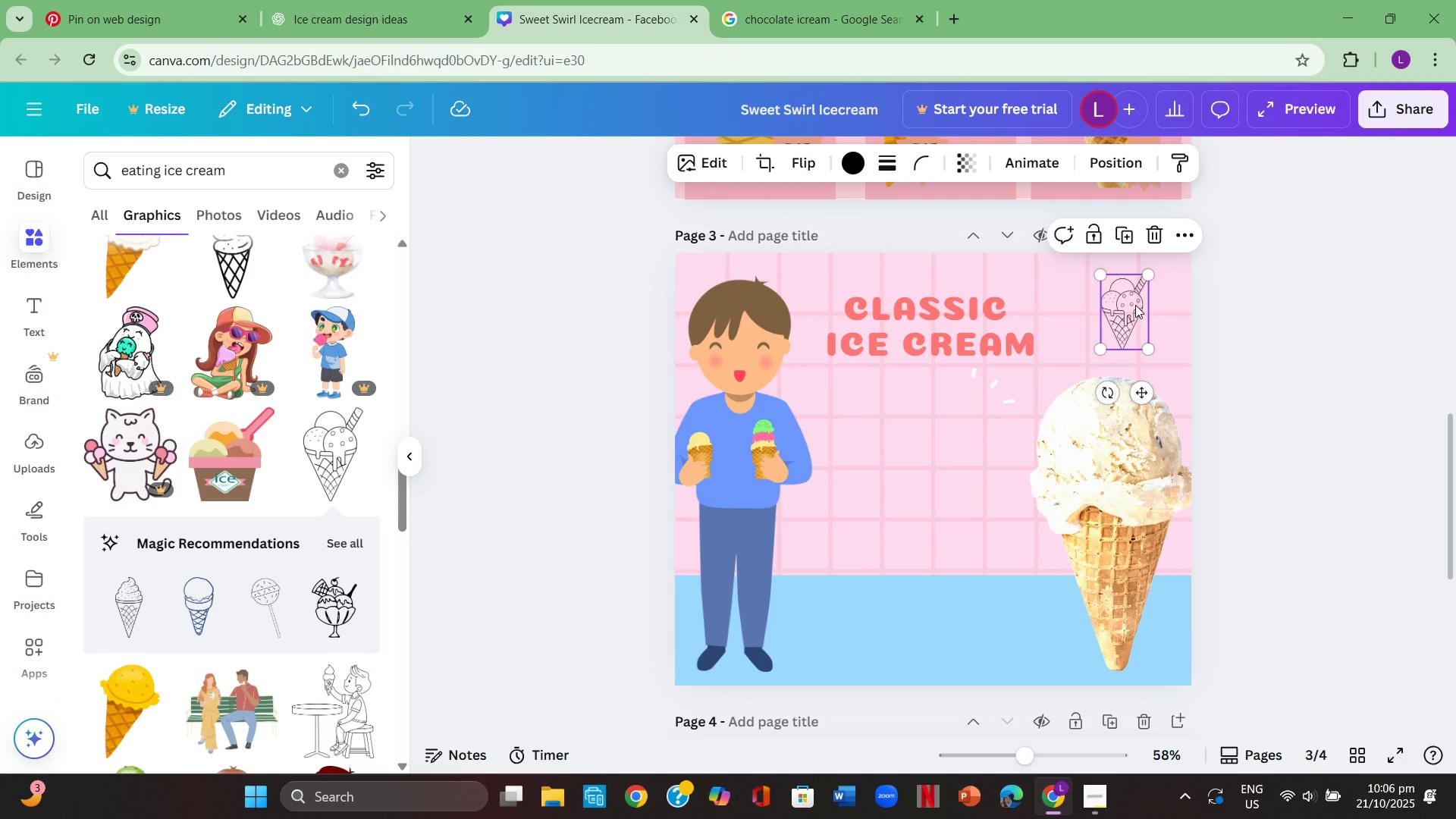 
key(Backspace)
 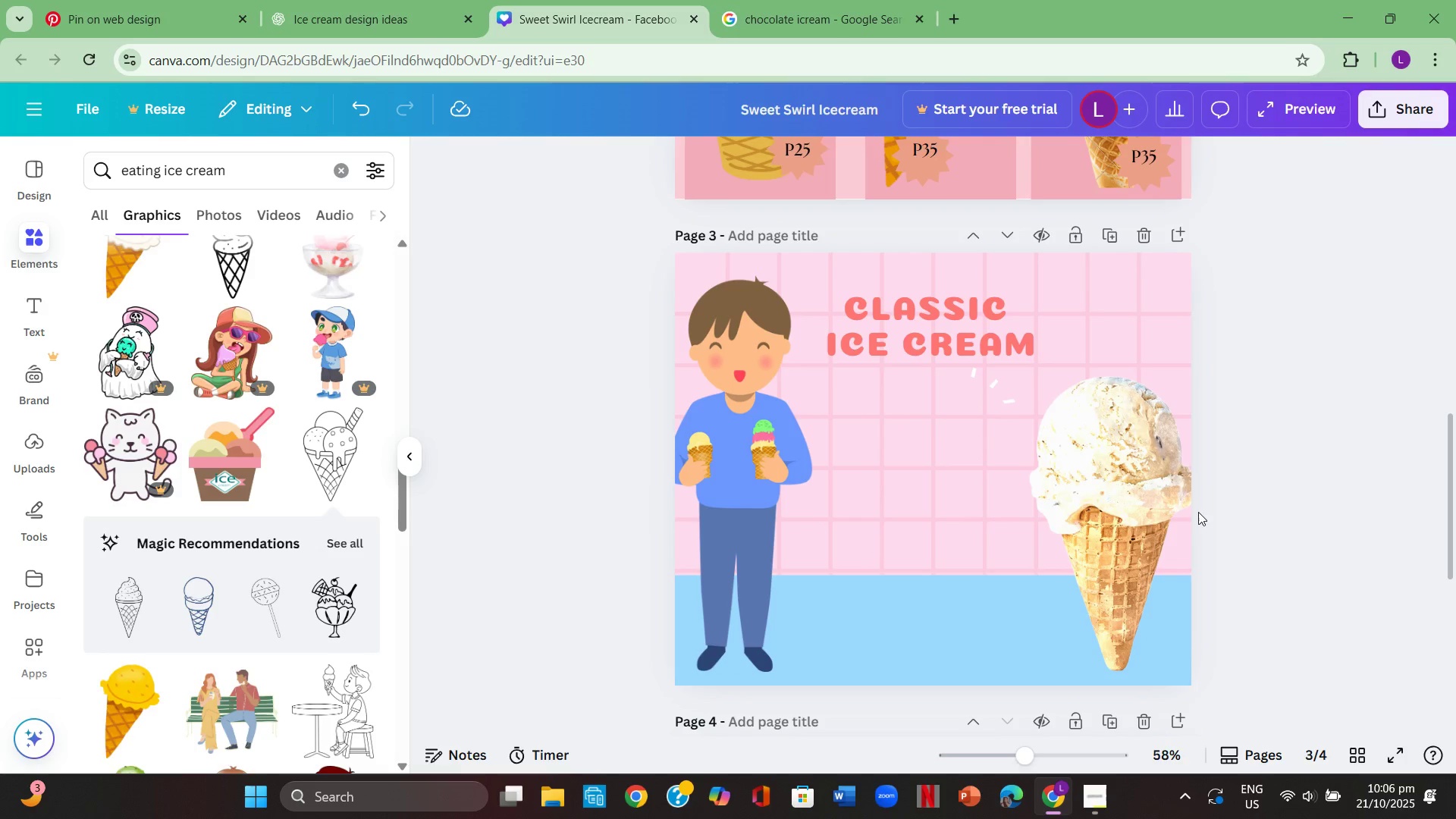 
left_click_drag(start_coordinate=[1133, 519], to_coordinate=[958, 510])
 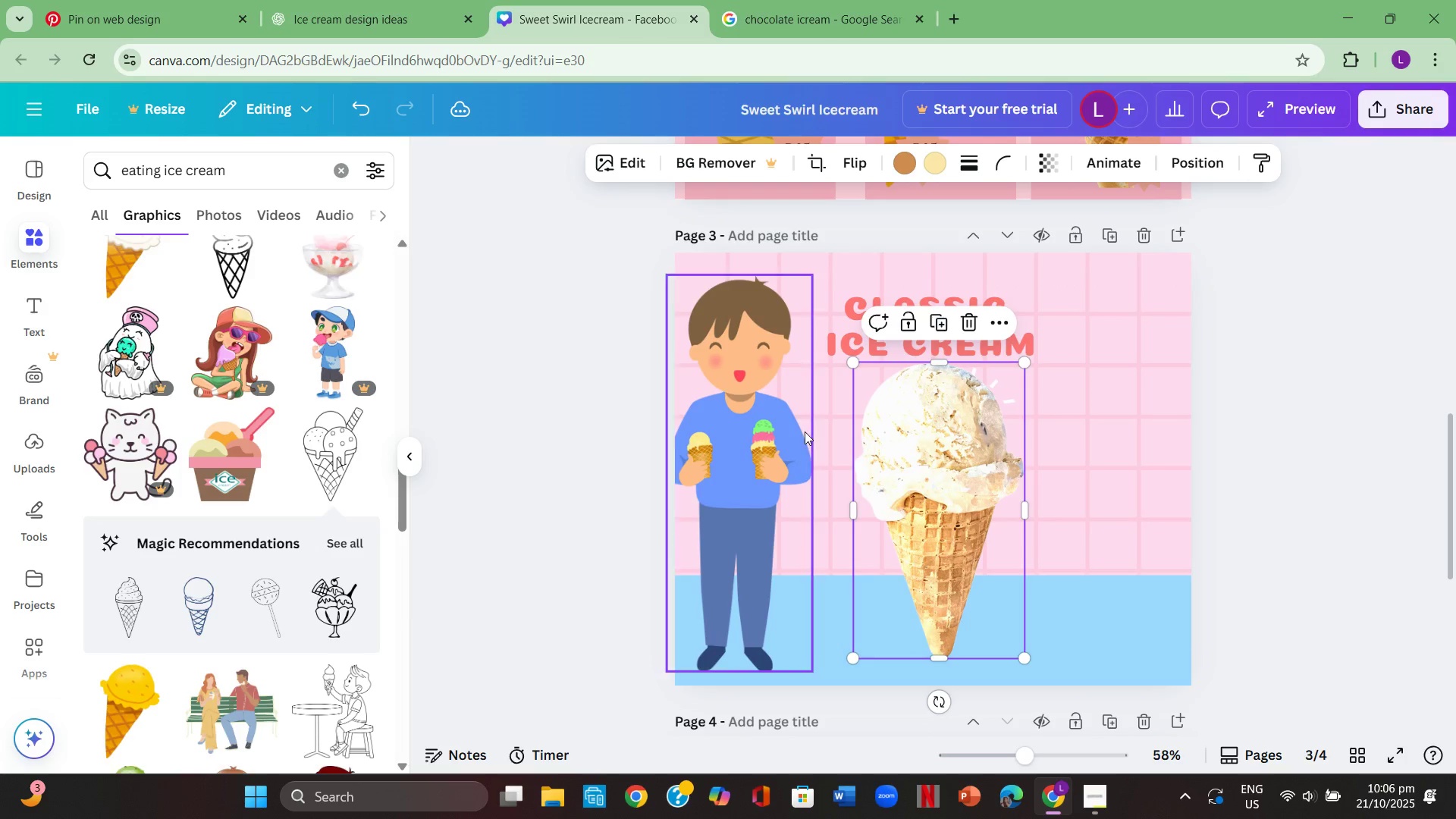 
left_click([805, 431])
 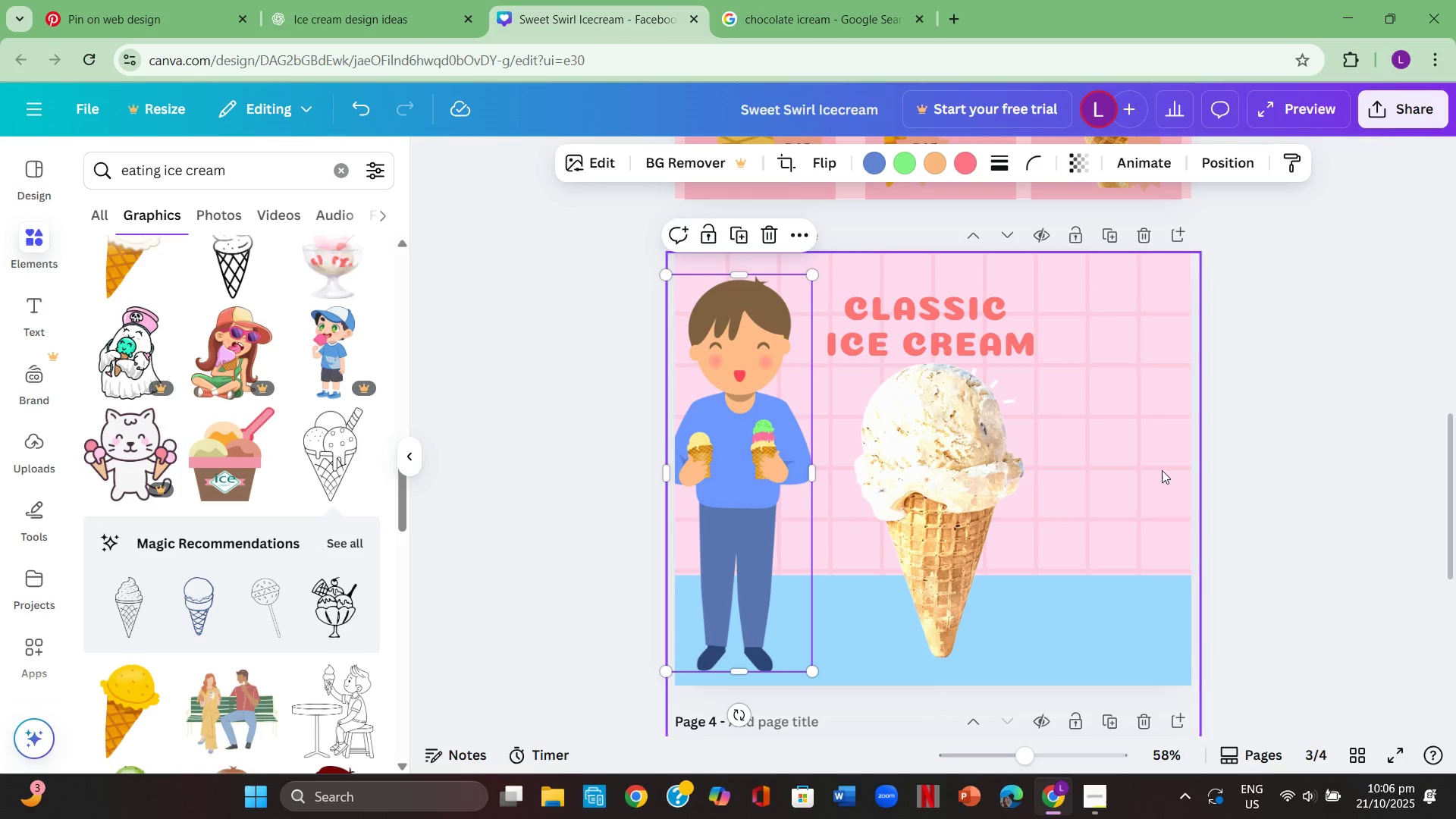 
left_click([1163, 472])
 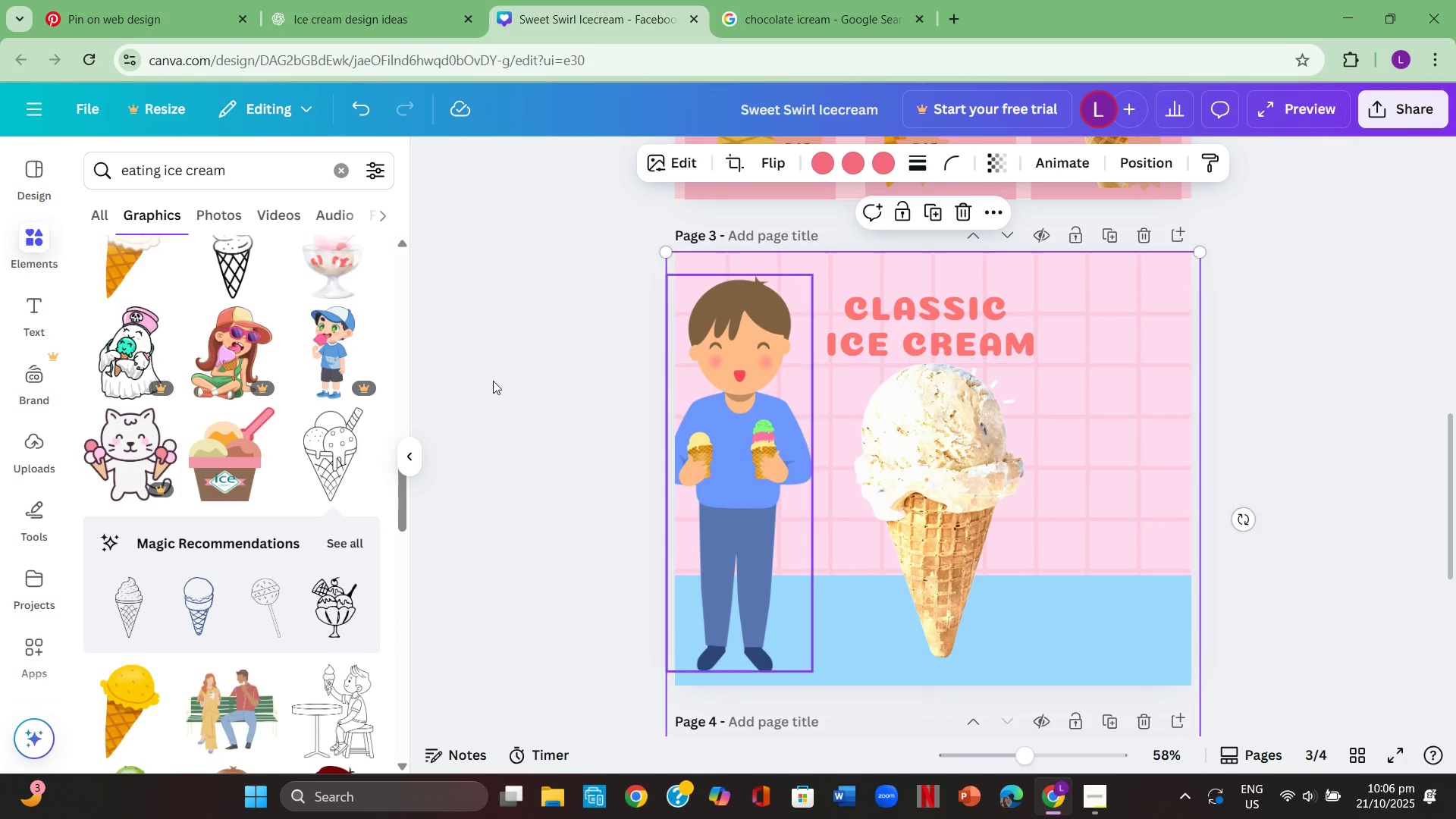 
scroll: coordinate [390, 545], scroll_direction: down, amount: 14.0
 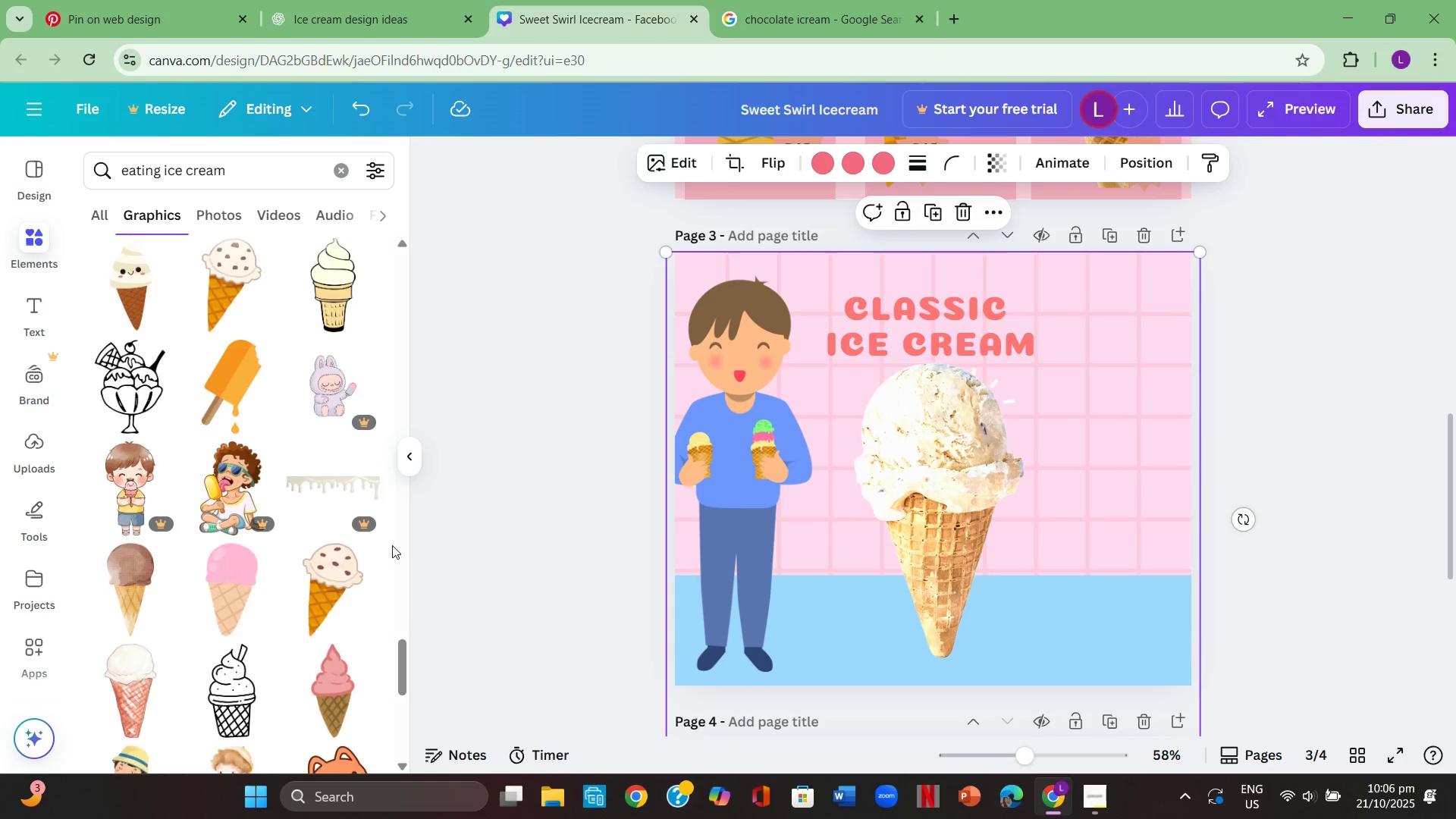 
scroll: coordinate [392, 545], scroll_direction: down, amount: 2.0
 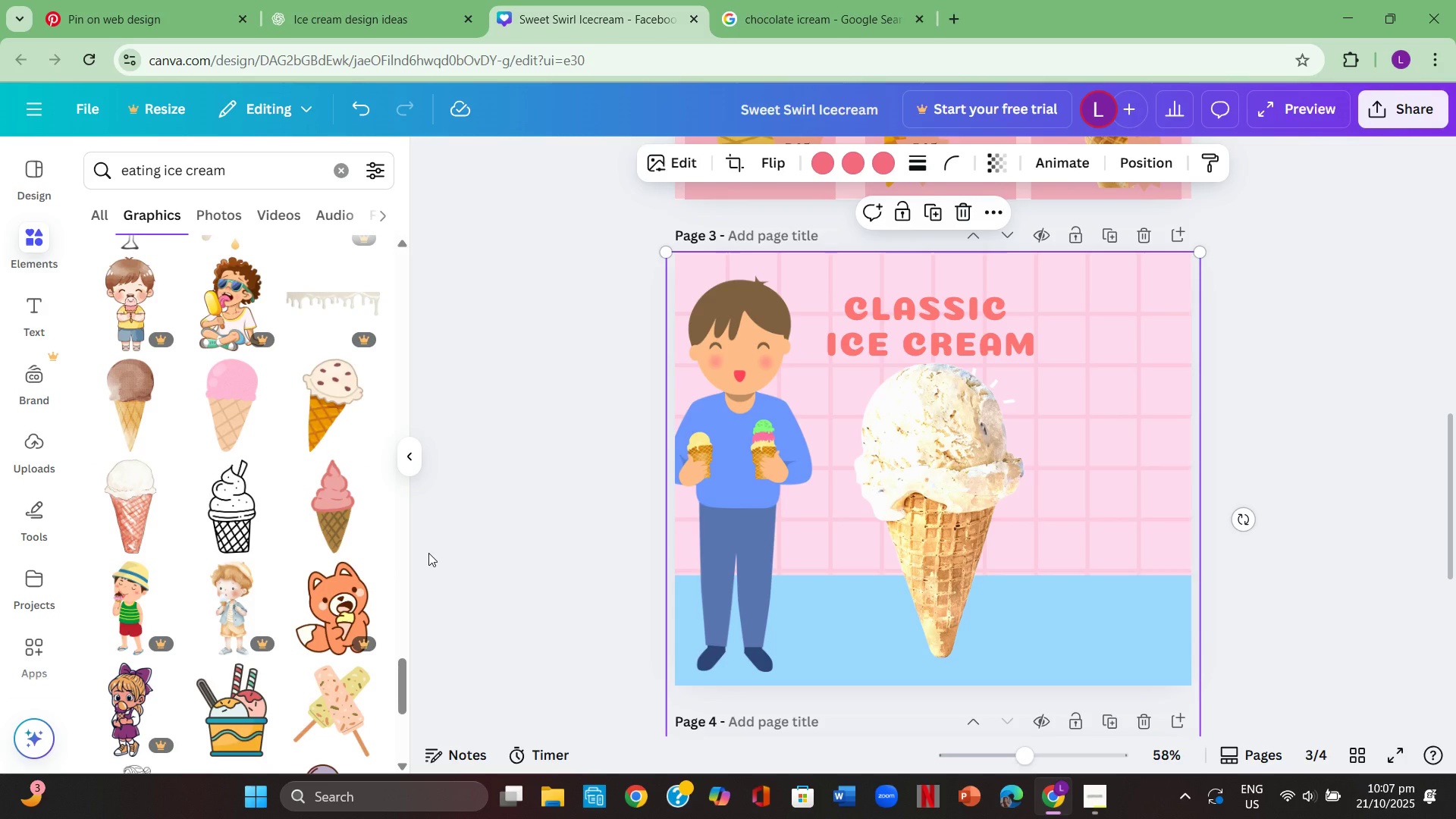 
wait(24.78)
 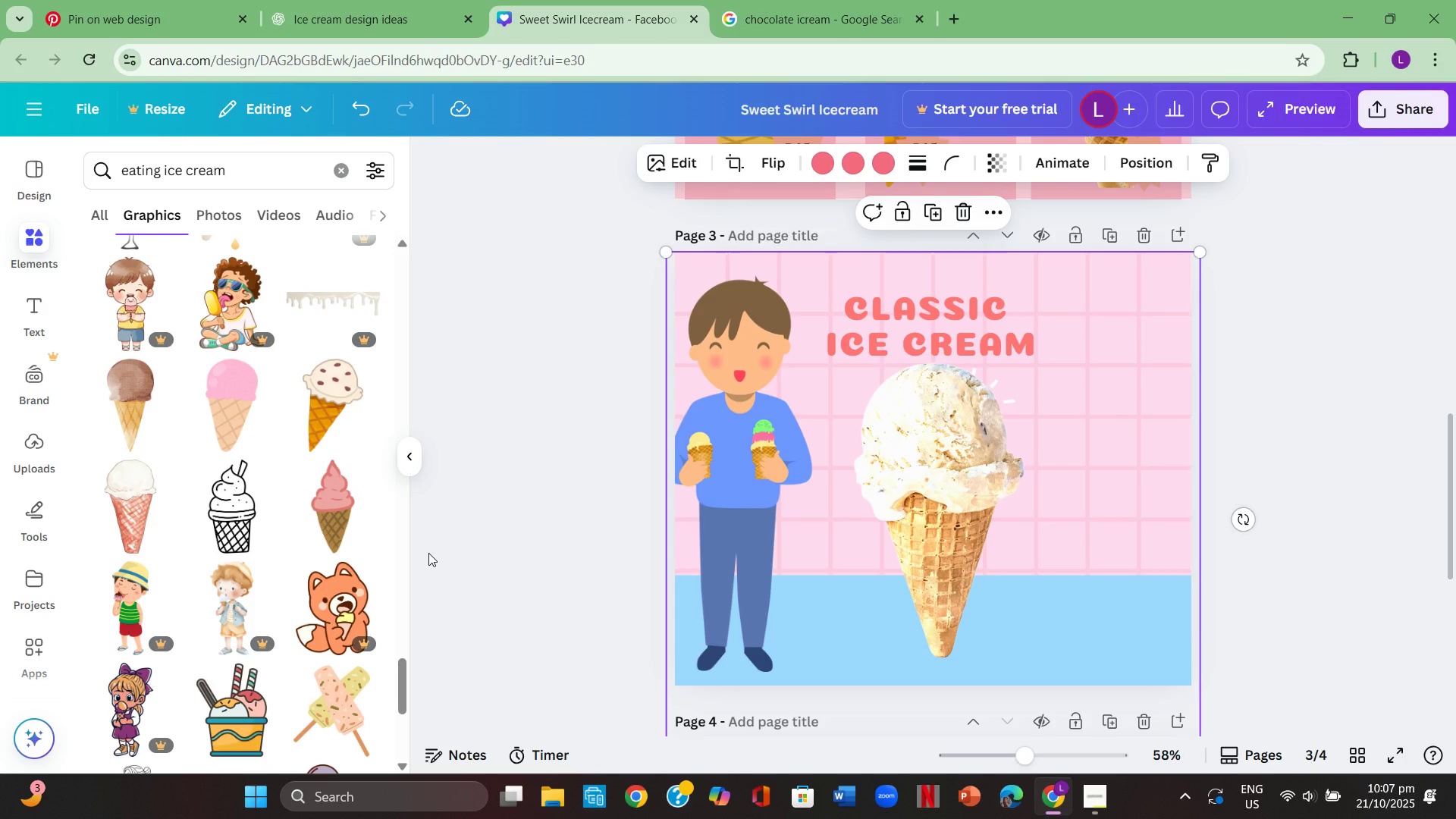 
left_click_drag(start_coordinate=[1027, 656], to_coordinate=[1142, 802])
 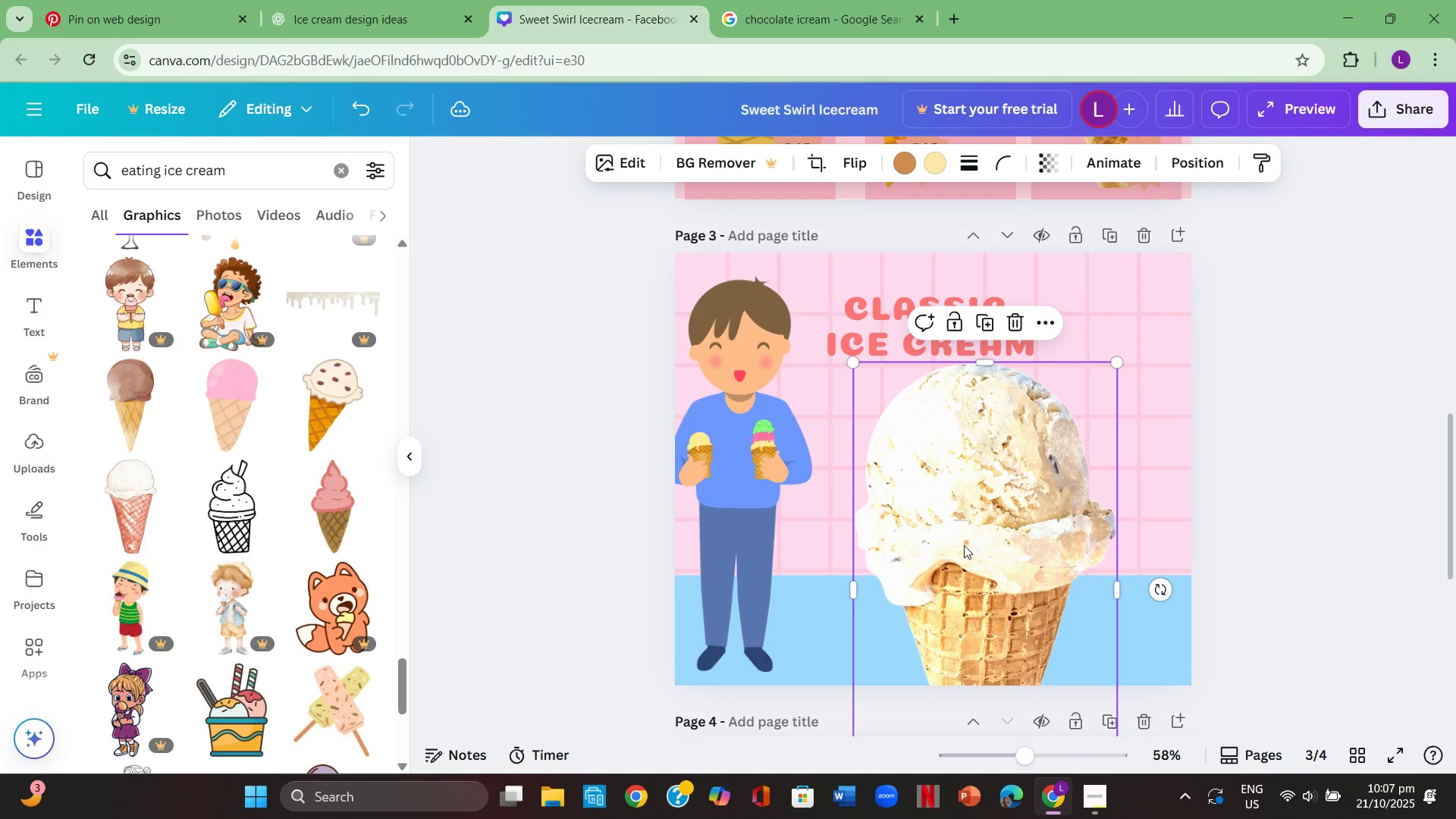 
left_click_drag(start_coordinate=[964, 545], to_coordinate=[907, 457])
 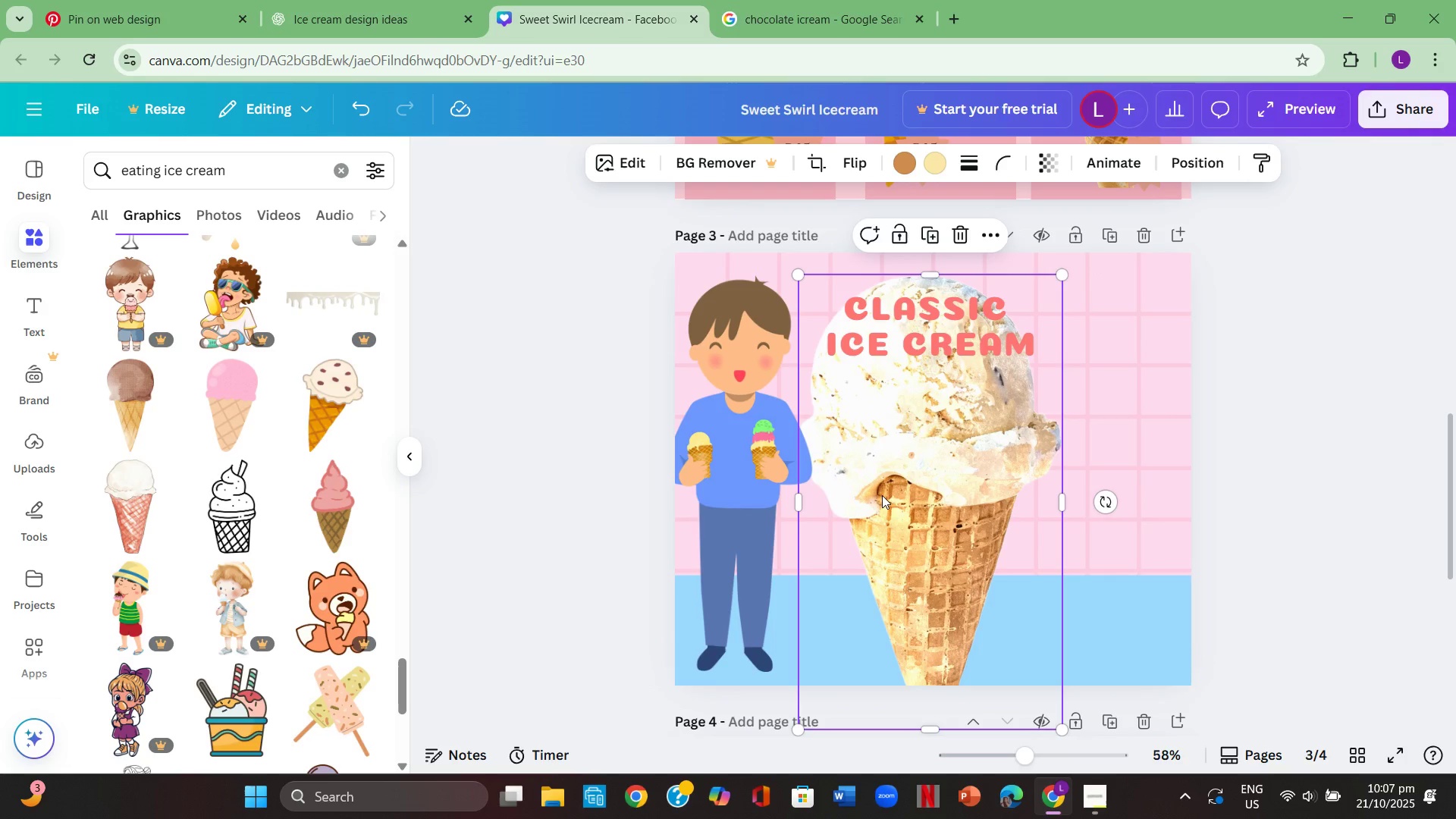 
left_click([882, 495])
 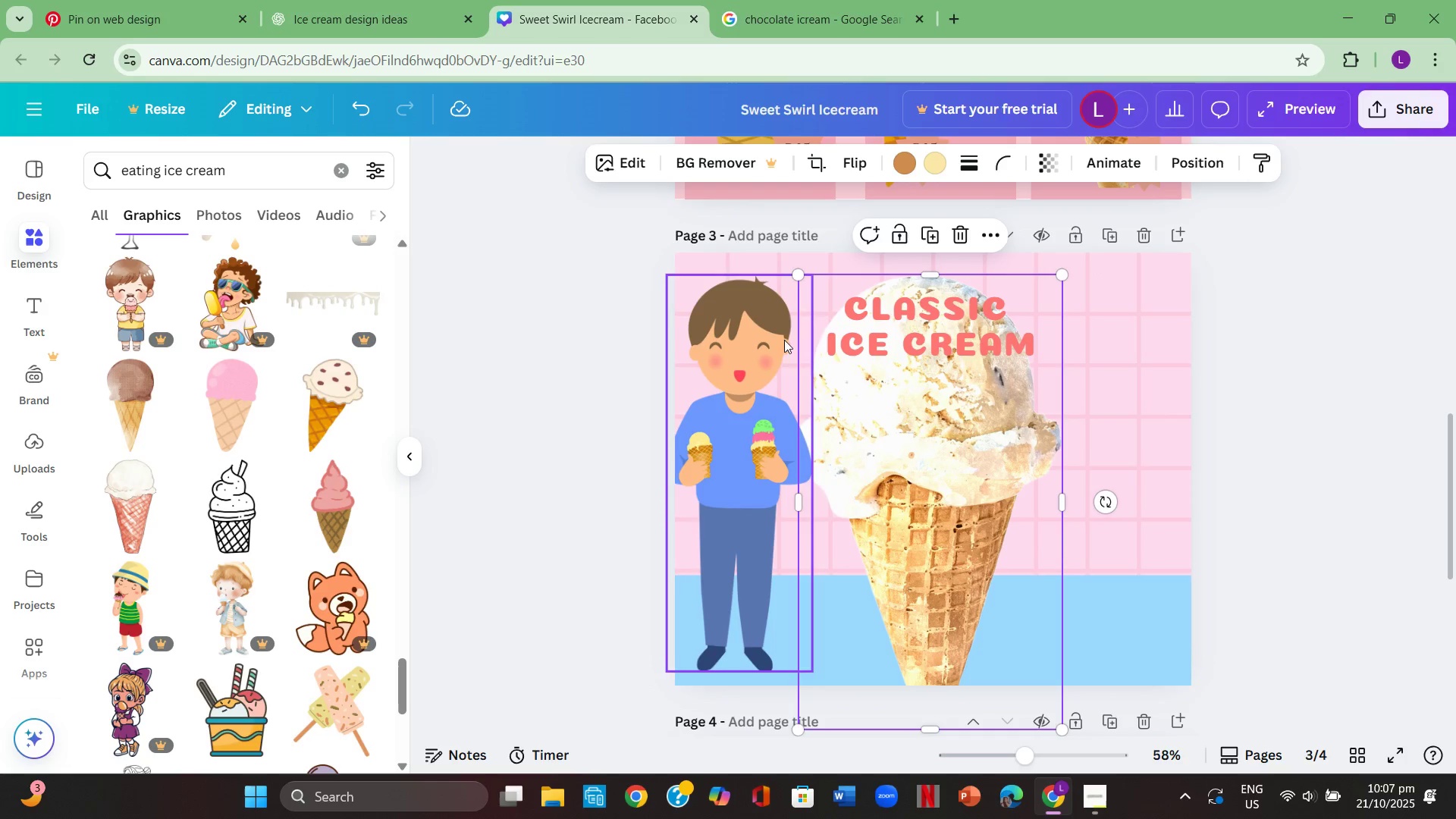 
left_click([865, 321])
 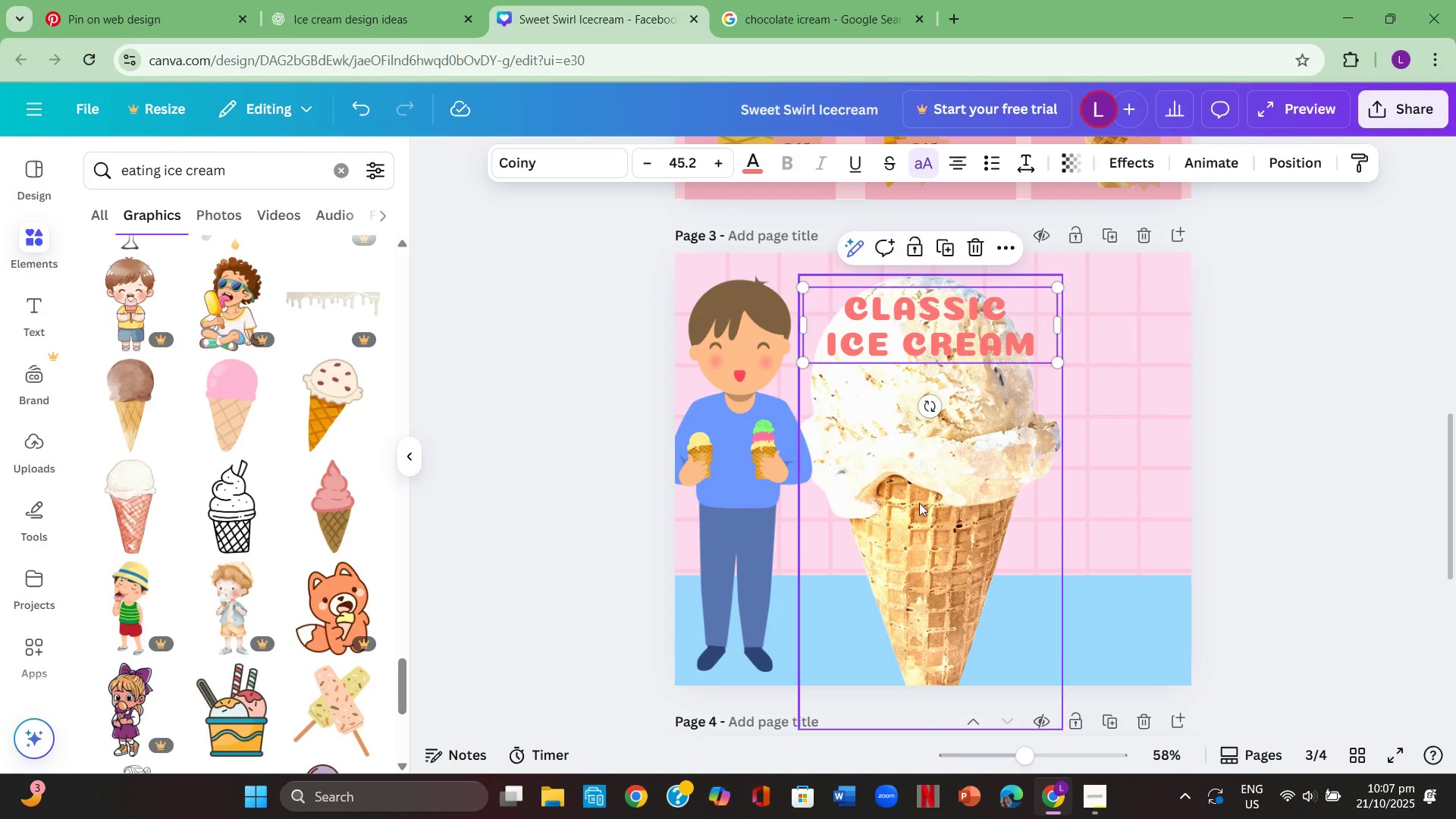 
left_click([982, 570])
 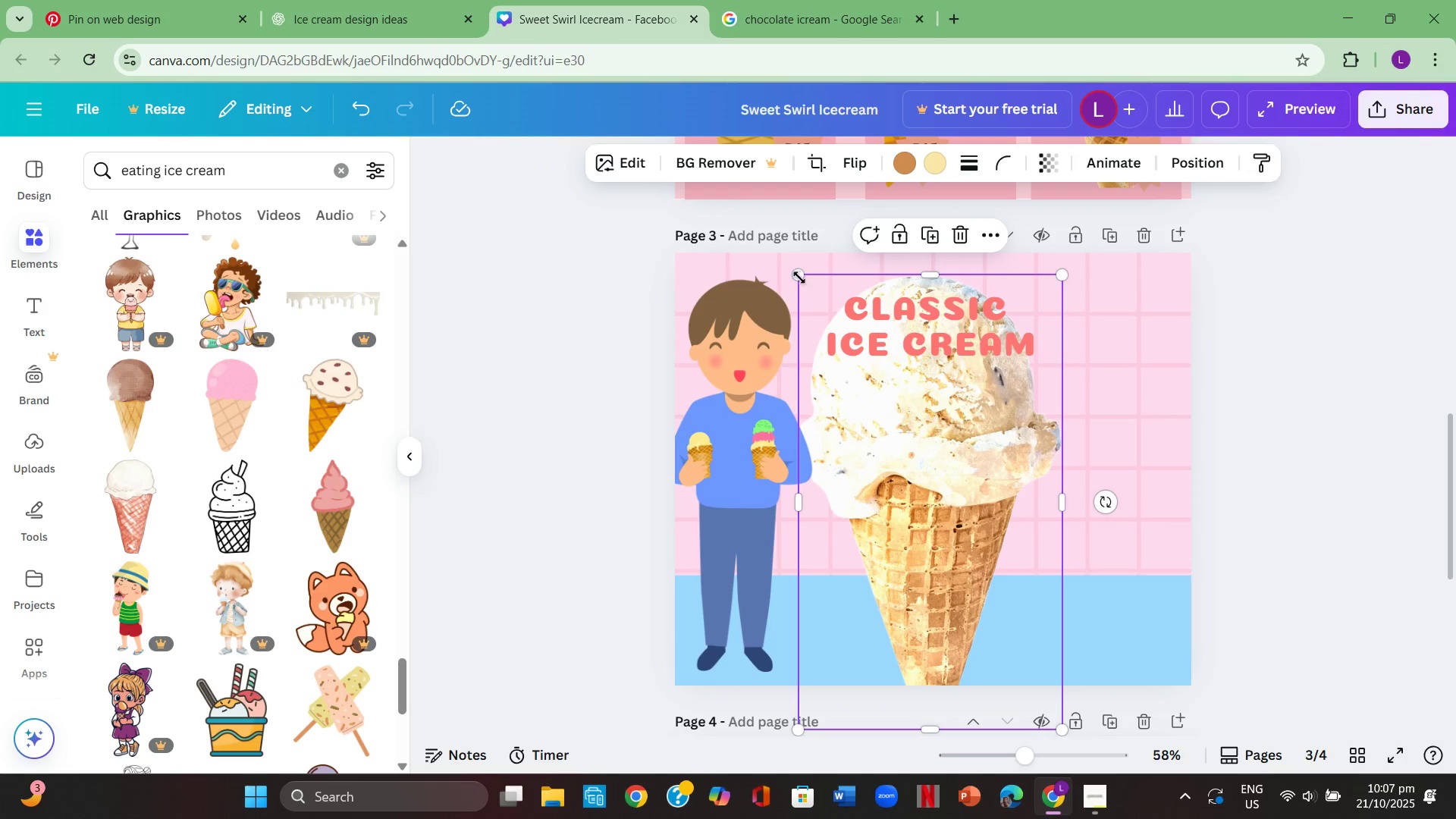 
left_click_drag(start_coordinate=[799, 274], to_coordinate=[889, 352])
 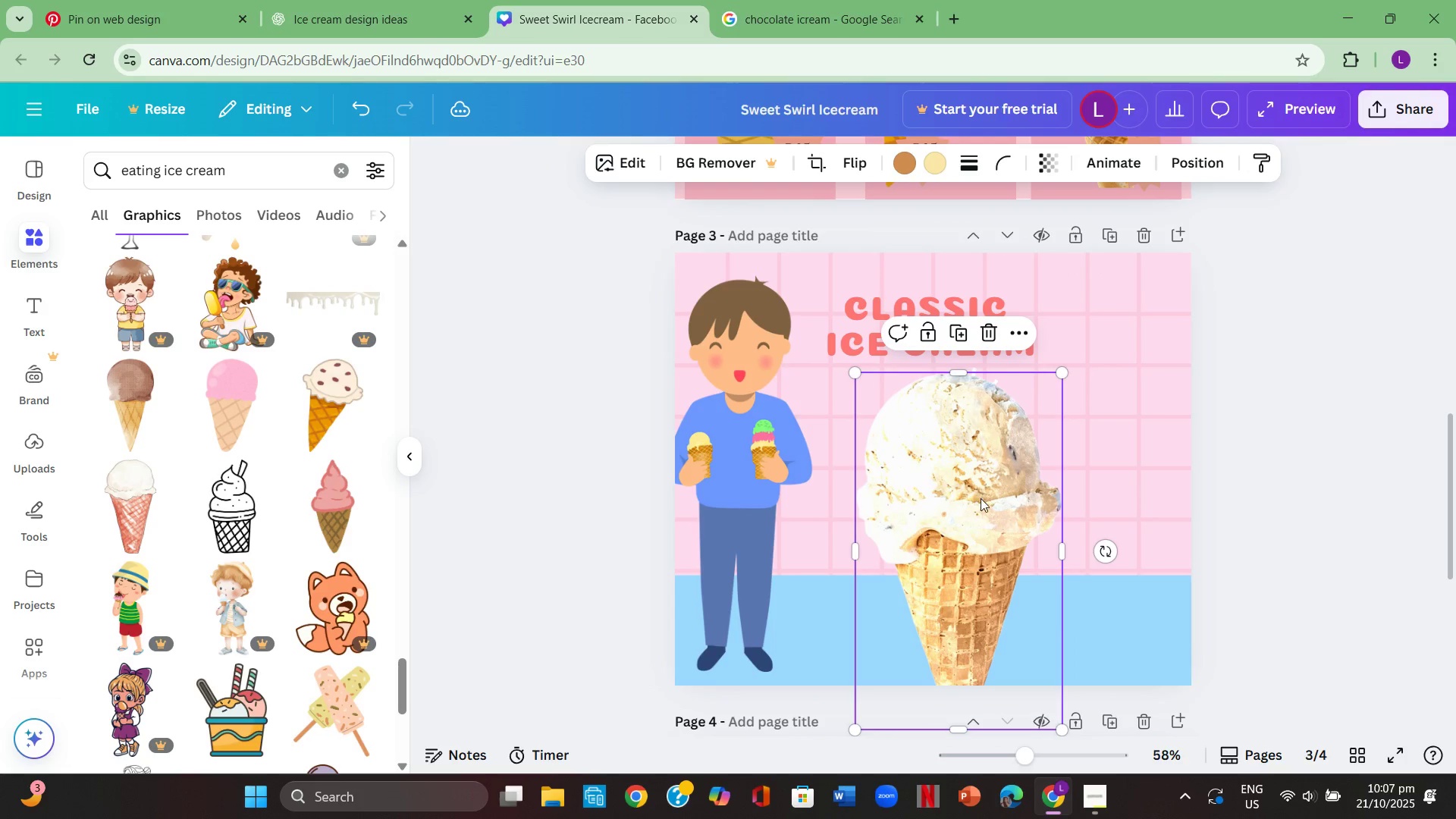 
left_click_drag(start_coordinate=[981, 499], to_coordinate=[948, 494])
 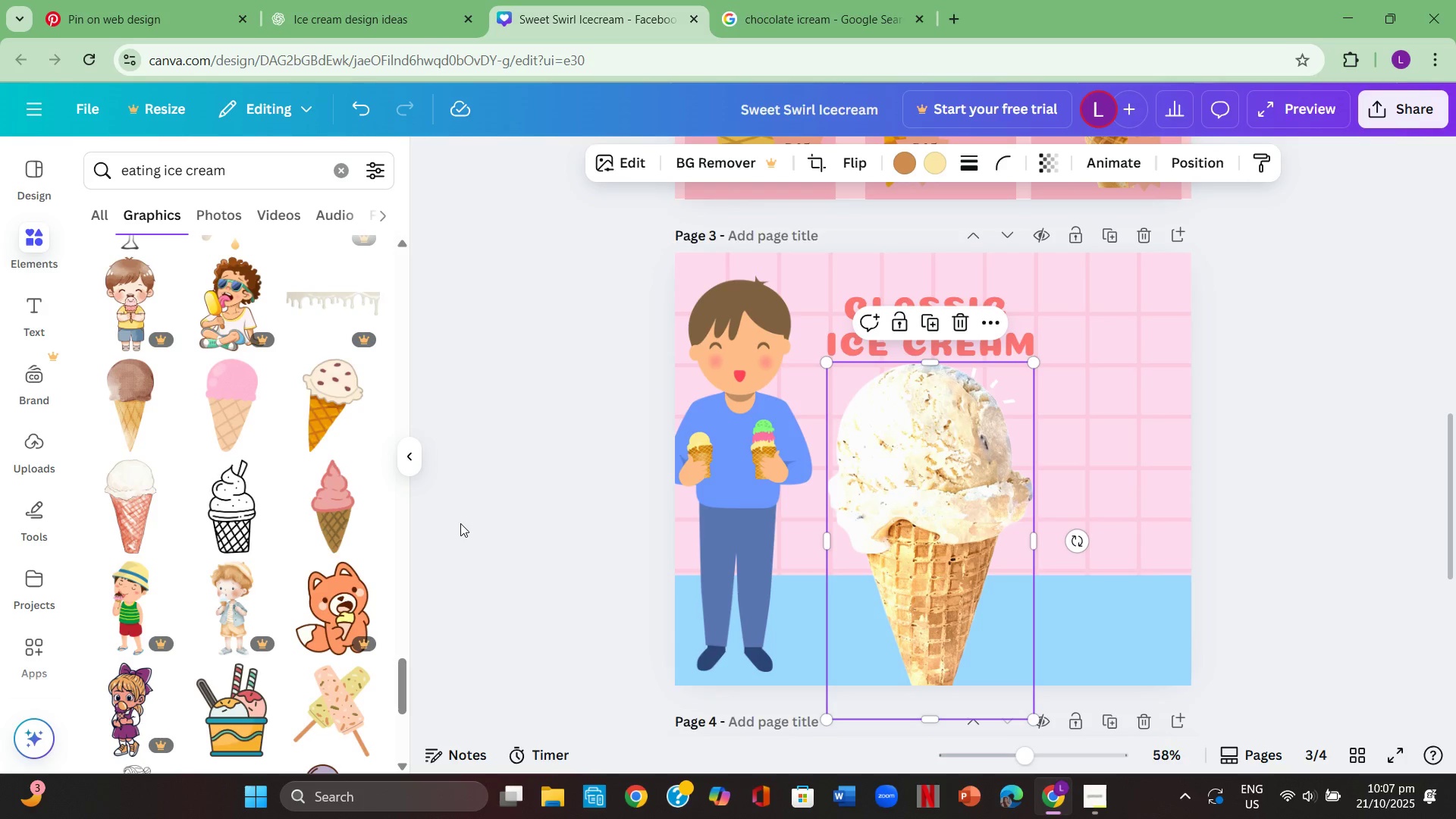 
left_click([460, 523])
 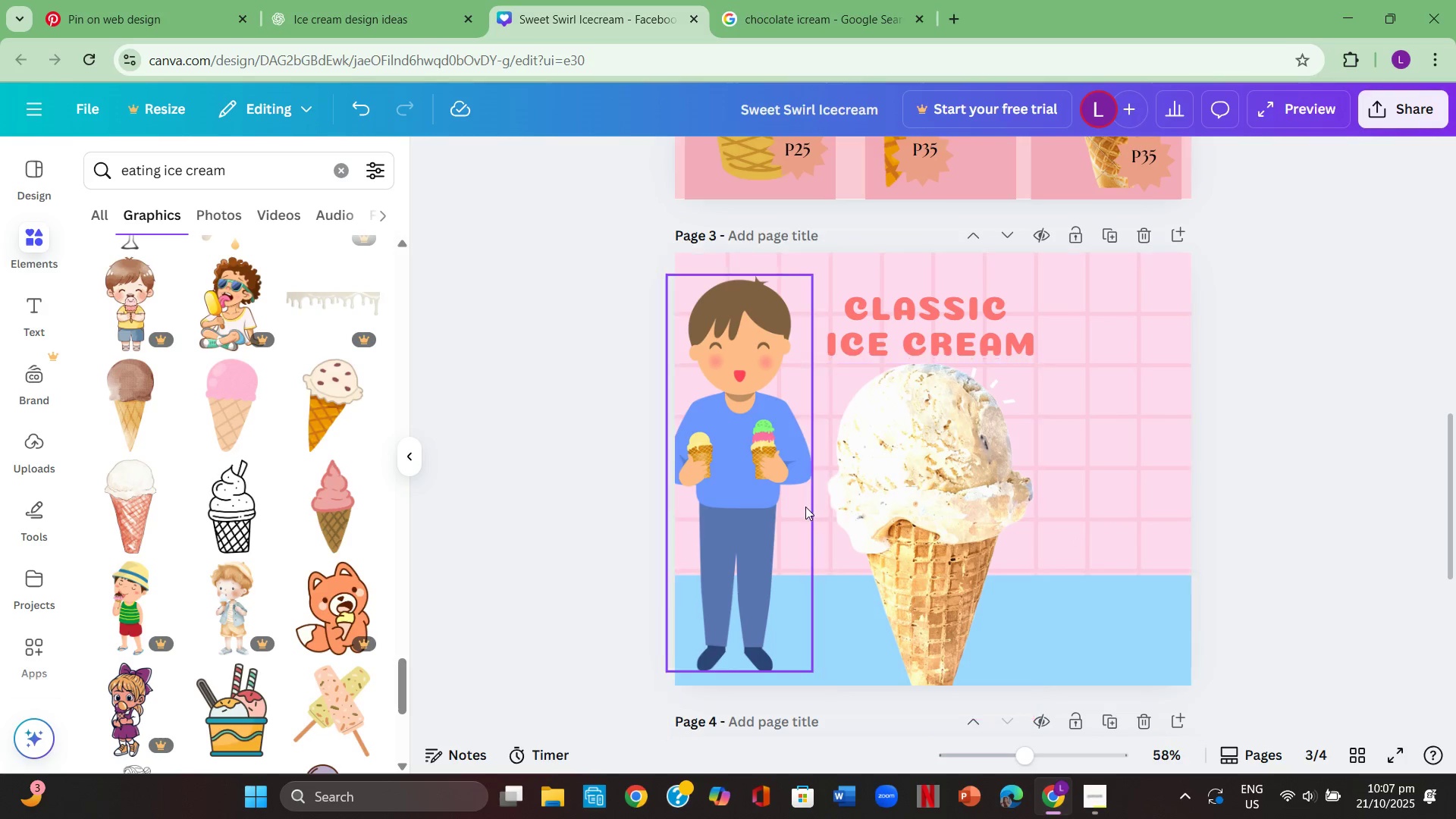 
left_click_drag(start_coordinate=[902, 488], to_coordinate=[1090, 483])
 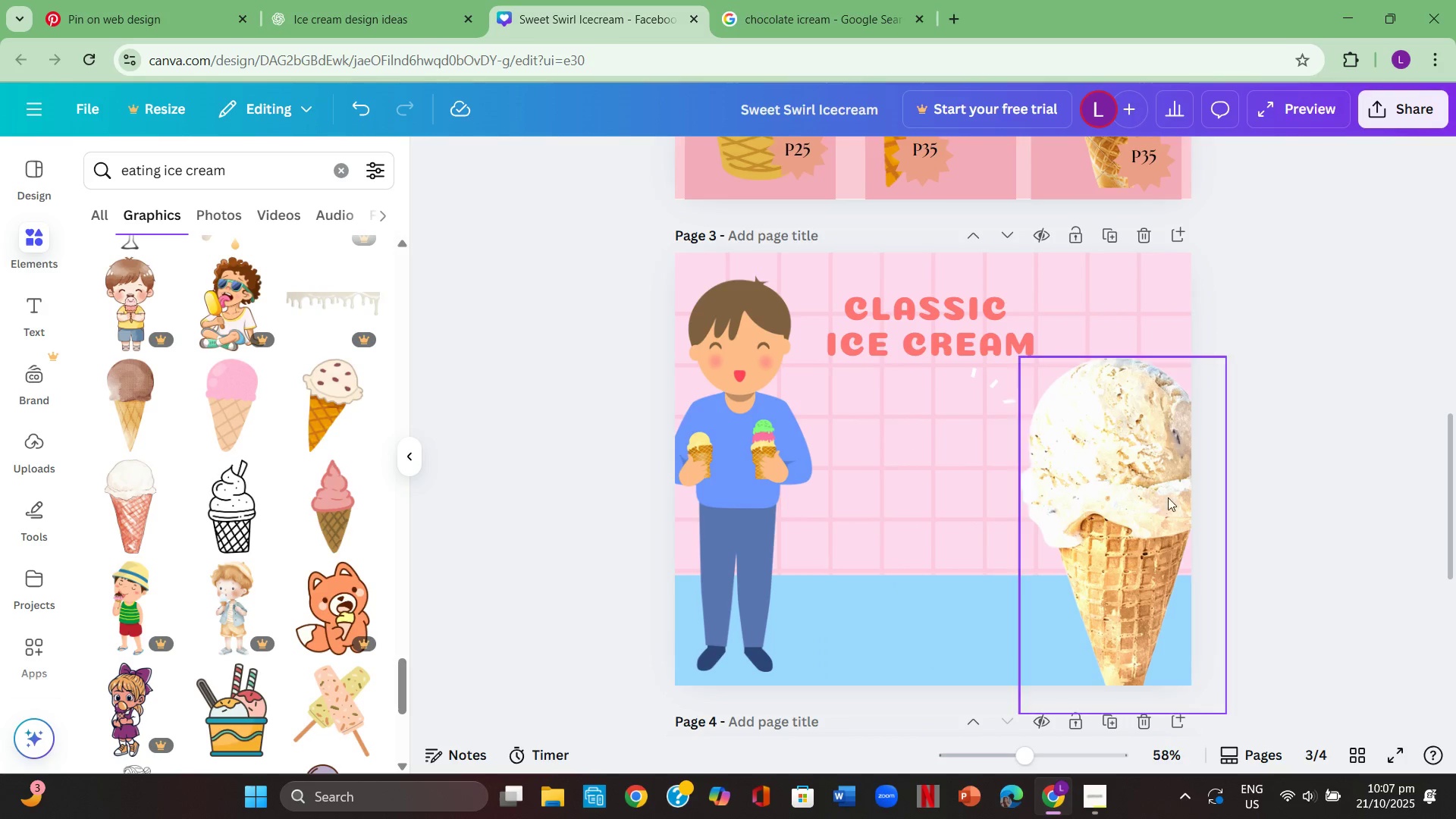 
left_click_drag(start_coordinate=[1142, 496], to_coordinate=[1122, 501])
 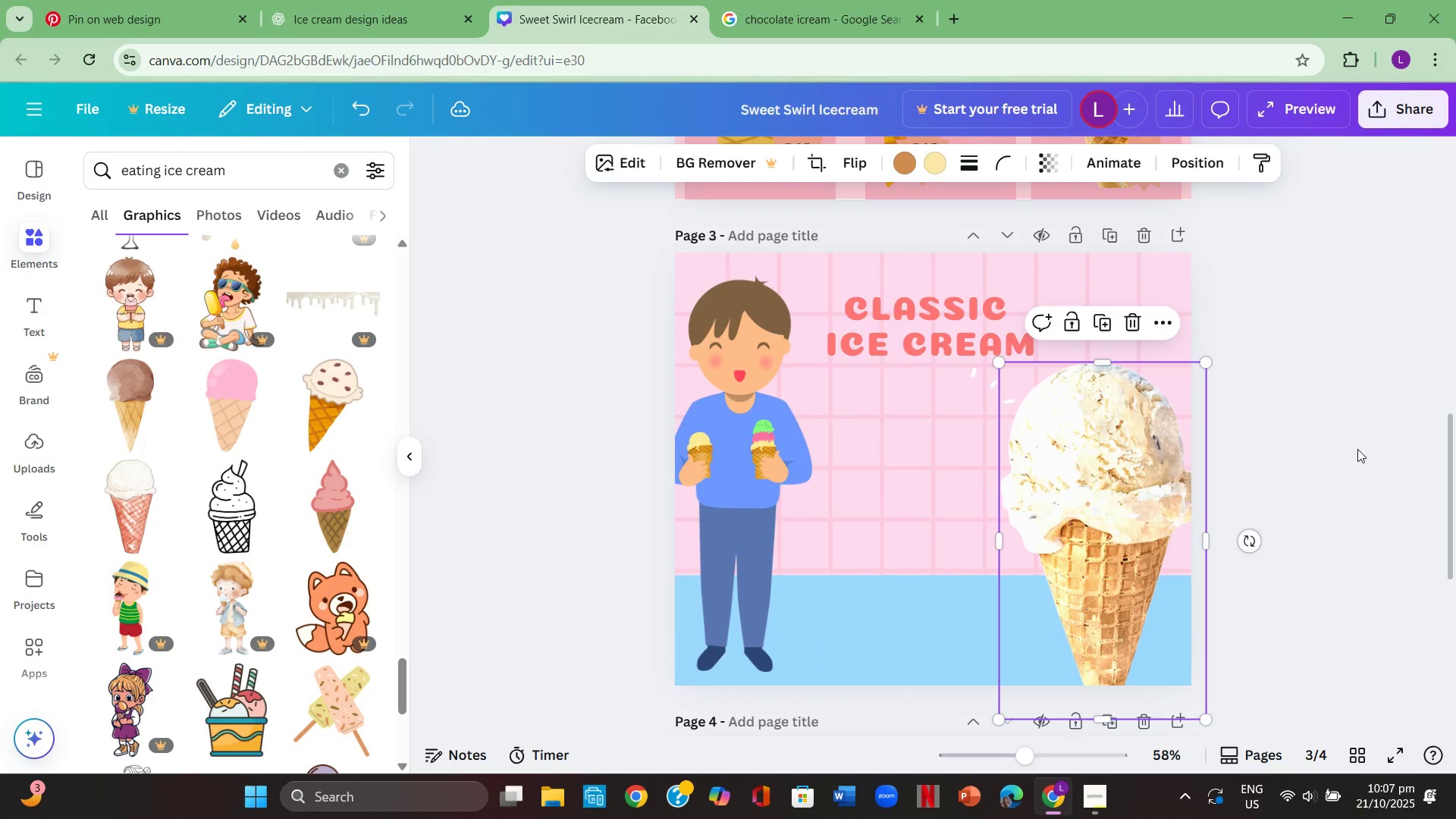 
left_click([1357, 449])
 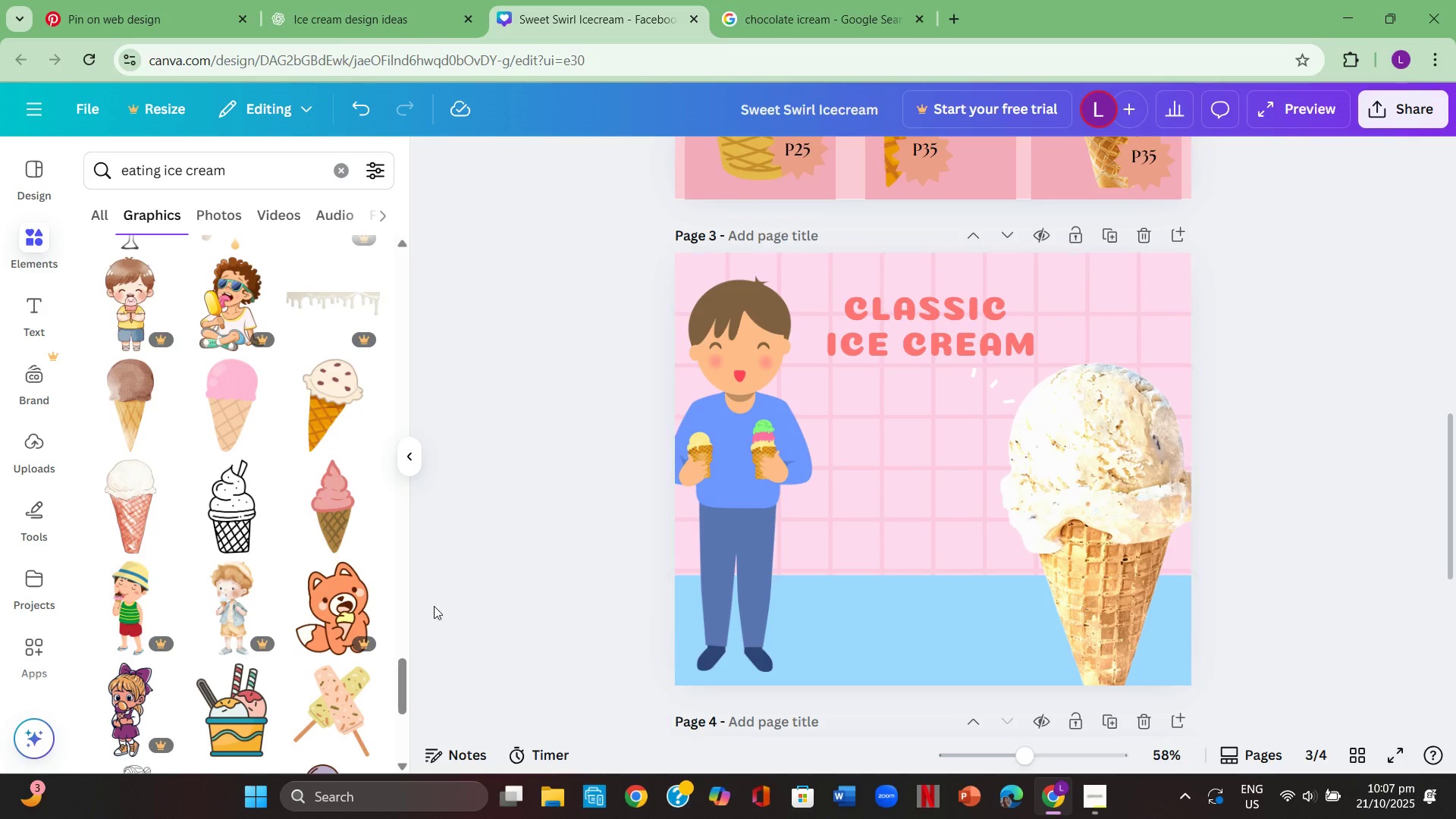 
scroll: coordinate [297, 635], scroll_direction: down, amount: 4.0
 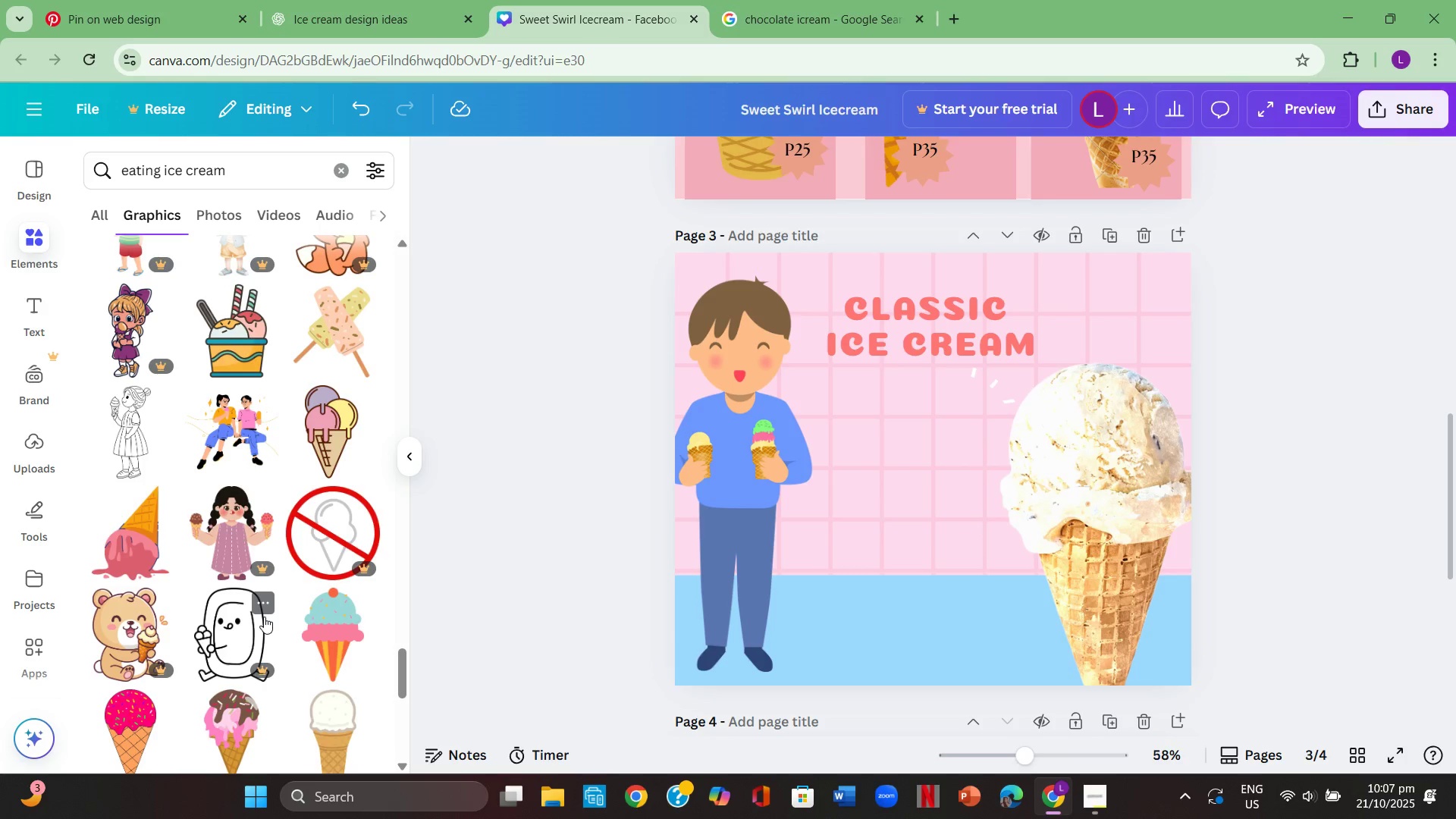 
mouse_move([289, 591])
 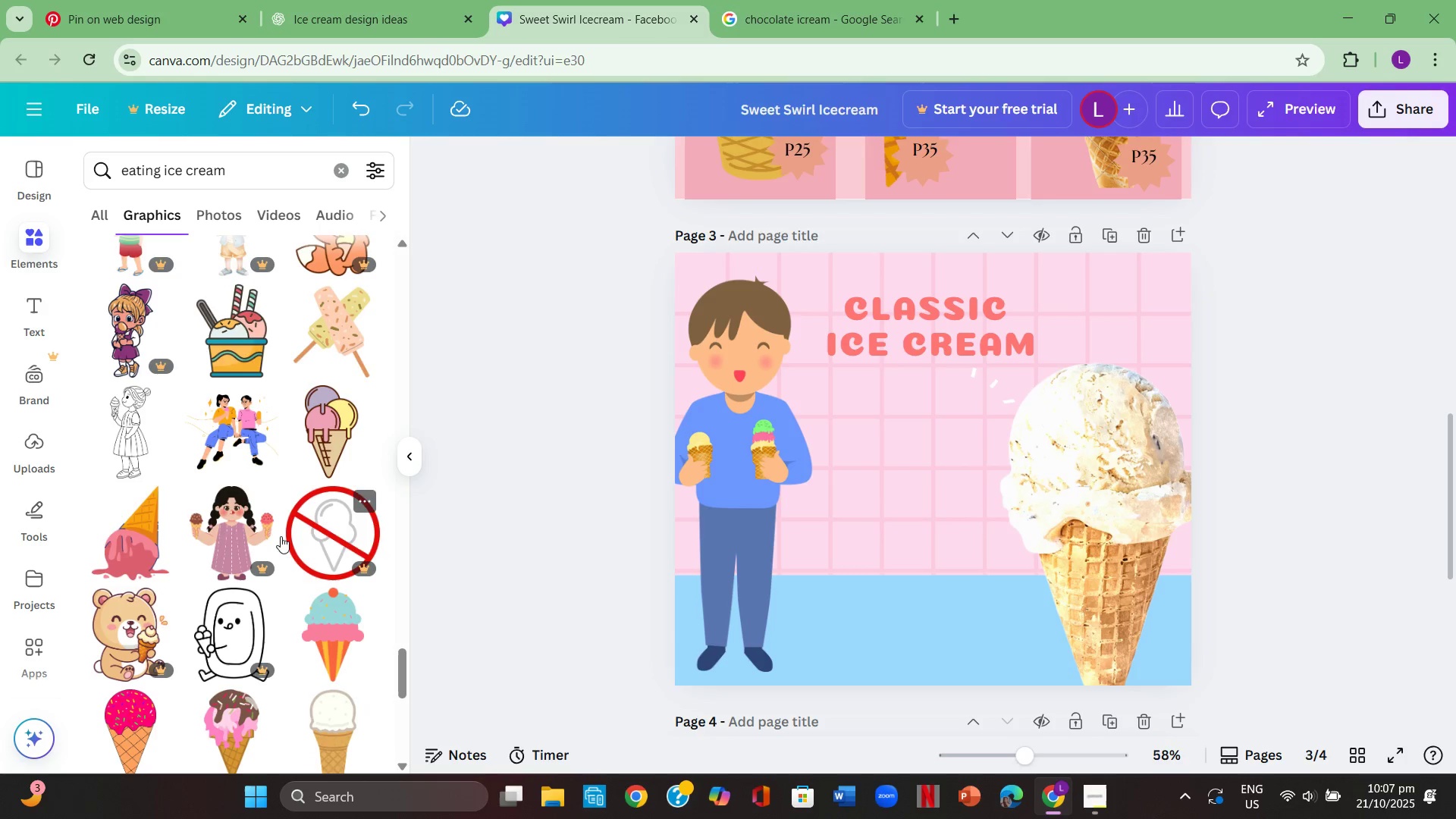 
scroll: coordinate [286, 552], scroll_direction: down, amount: 13.0
 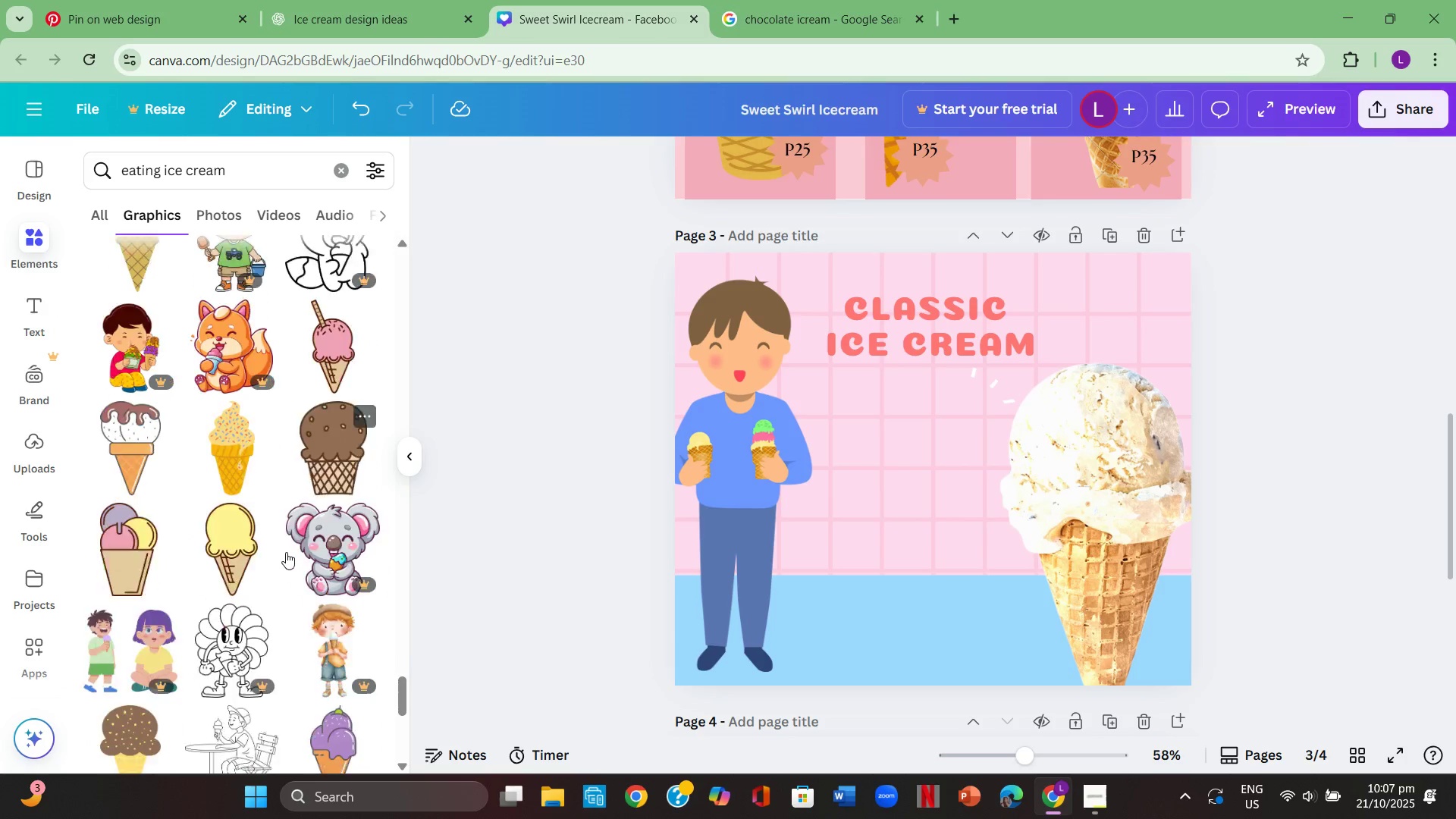 
mouse_move([306, 544])
 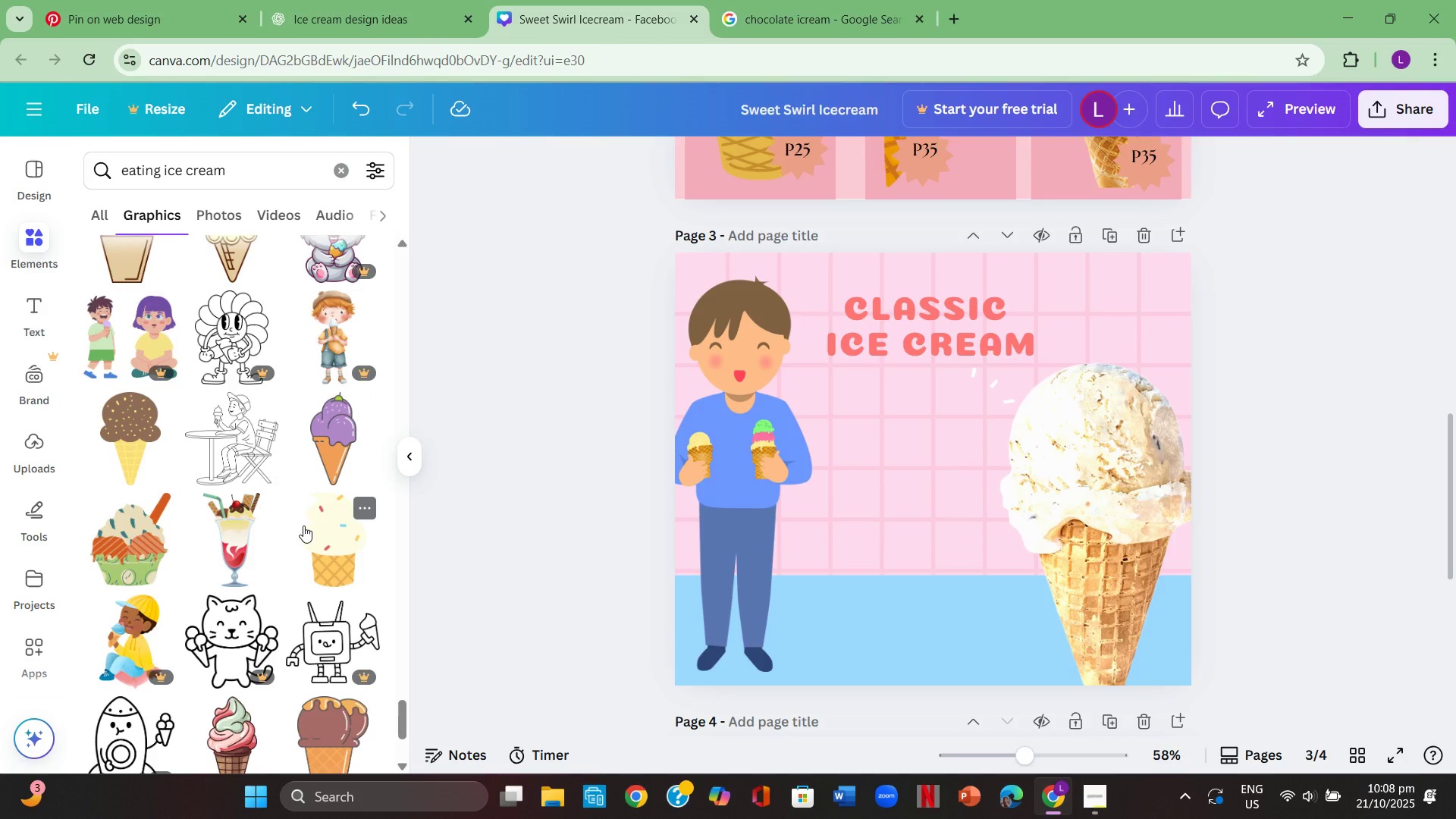 
wait(12.74)
 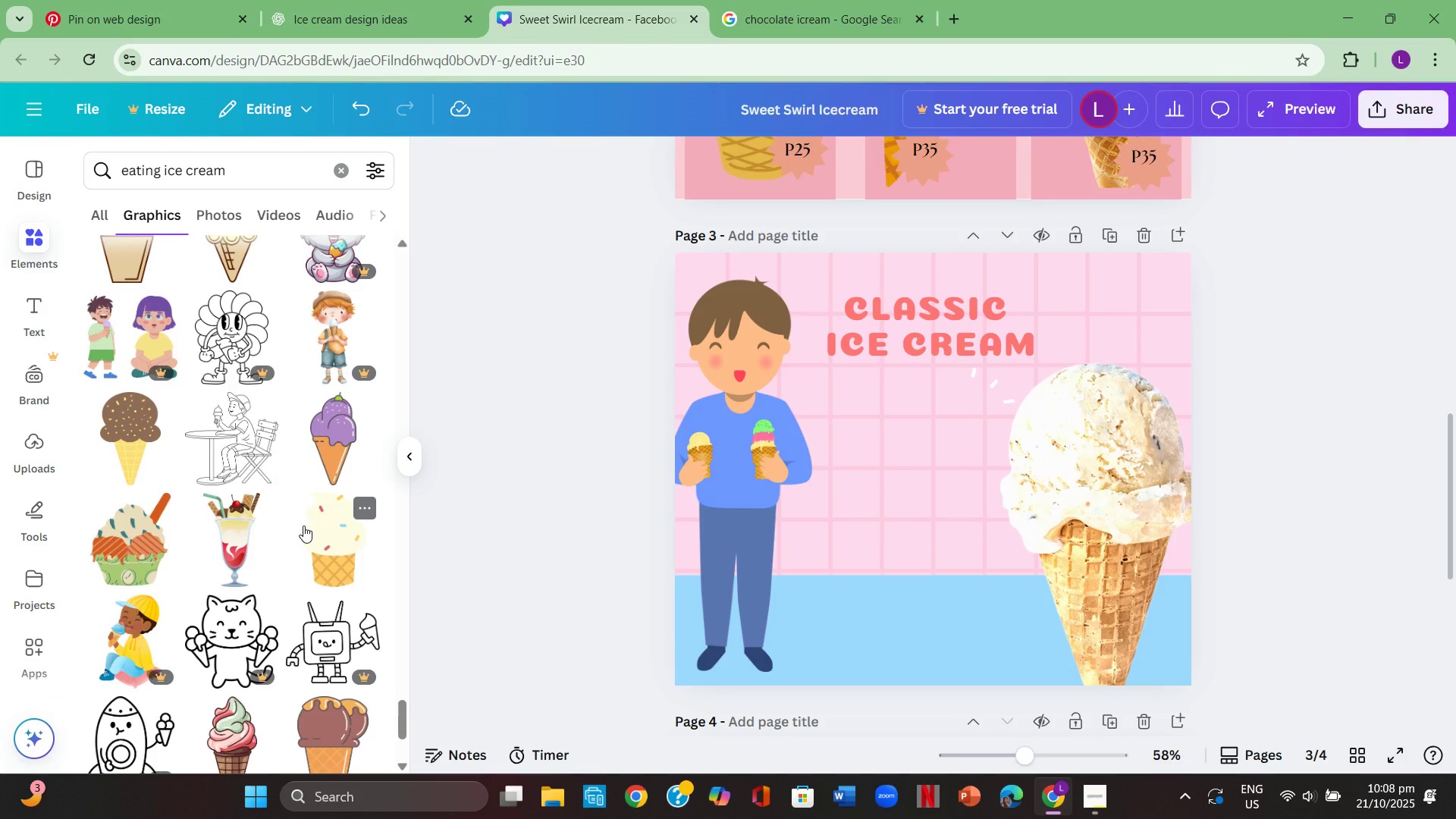 
scroll: coordinate [233, 450], scroll_direction: down, amount: 10.0
 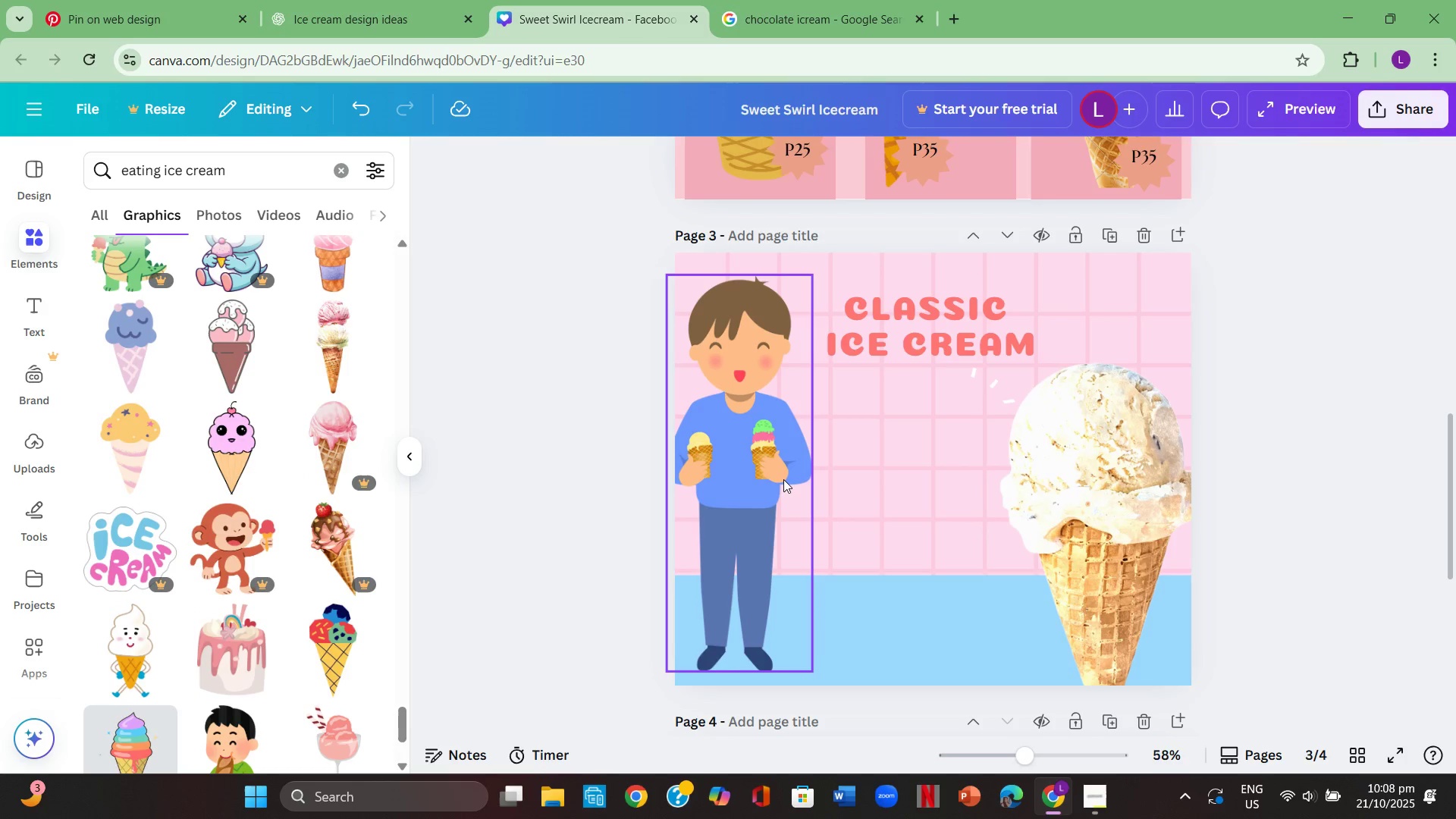 
left_click([780, 479])
 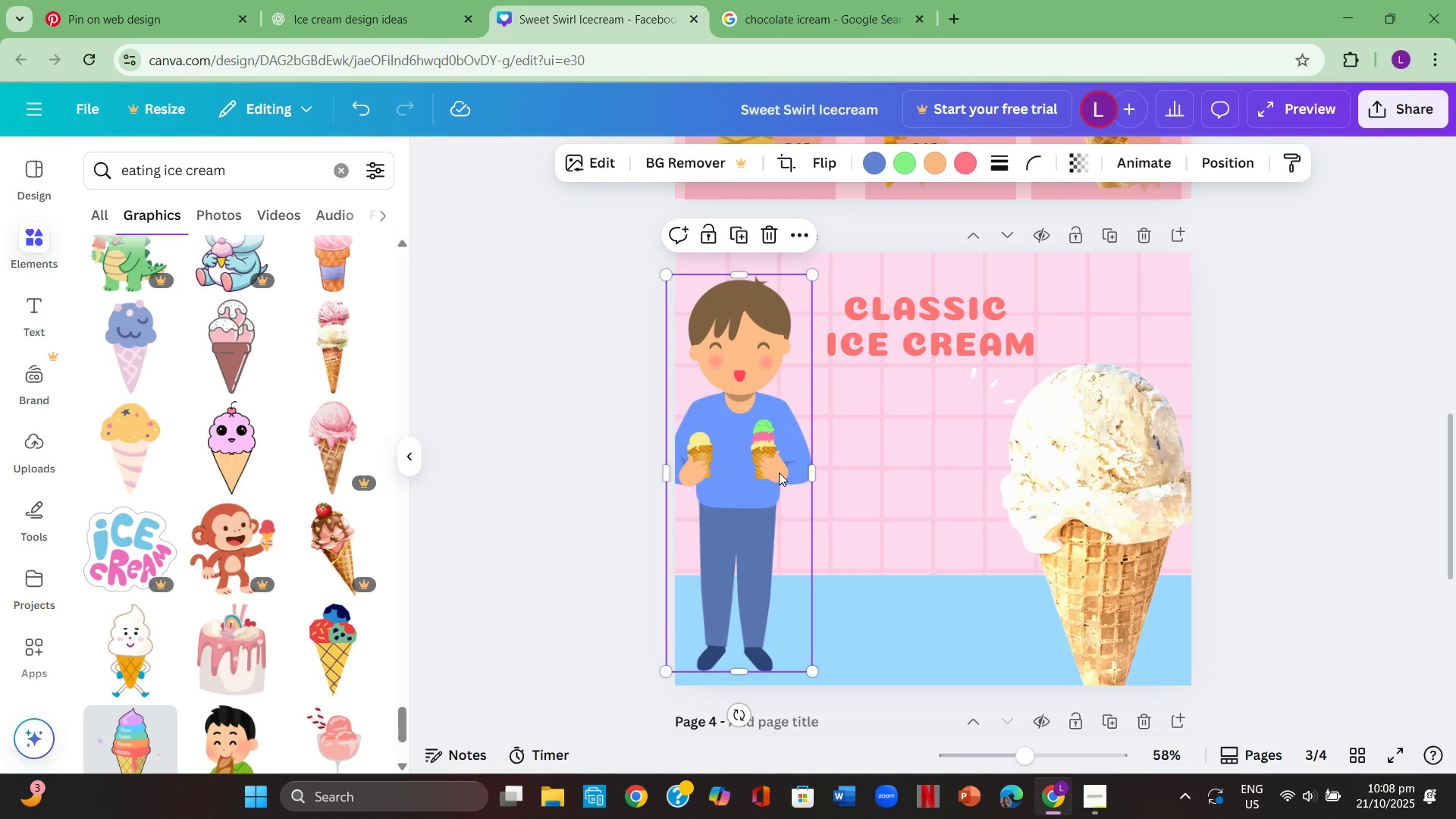 
key(Backspace)
 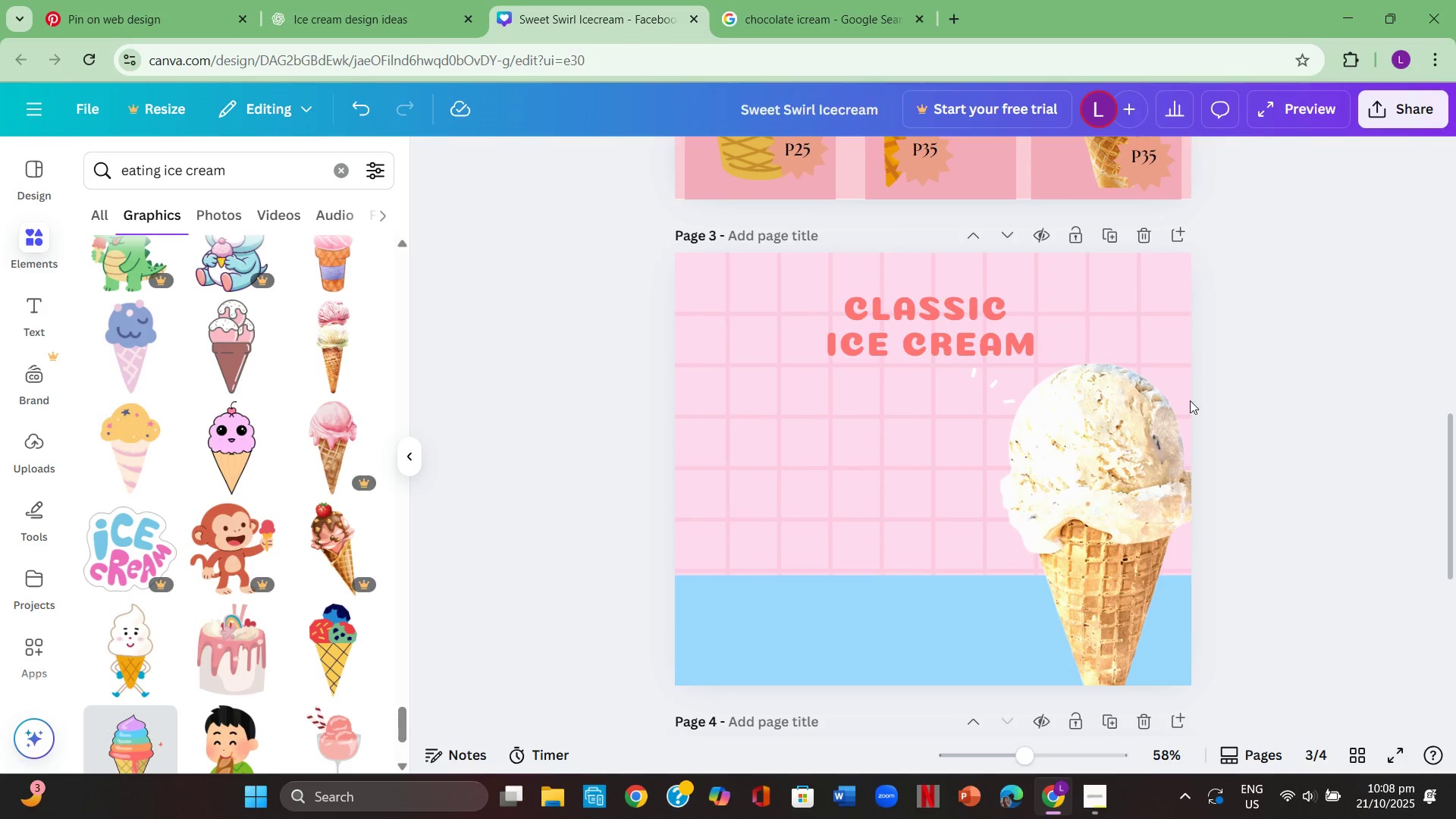 
left_click_drag(start_coordinate=[1093, 442], to_coordinate=[831, 444])
 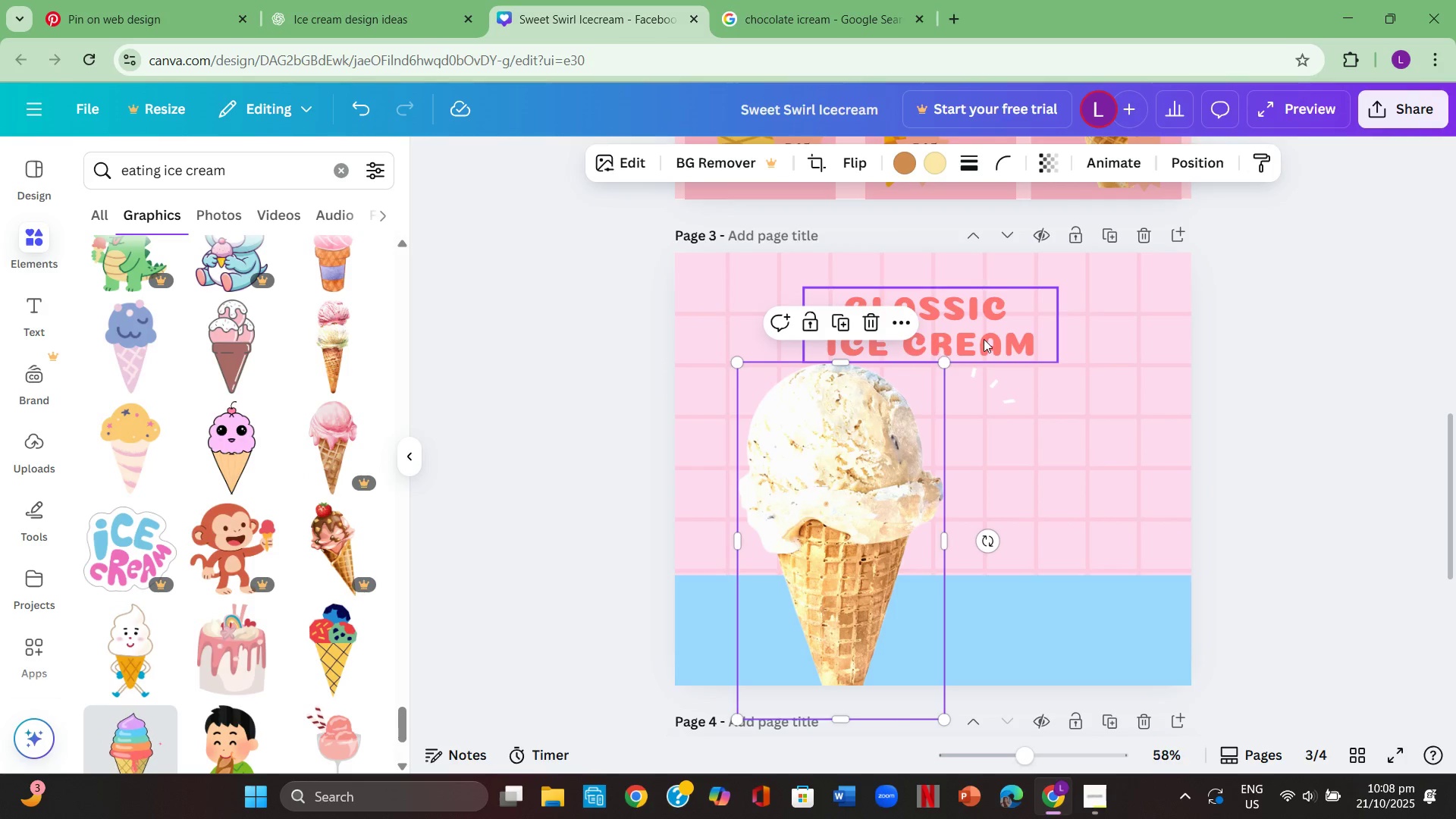 
left_click_drag(start_coordinate=[984, 339], to_coordinate=[1119, 515])
 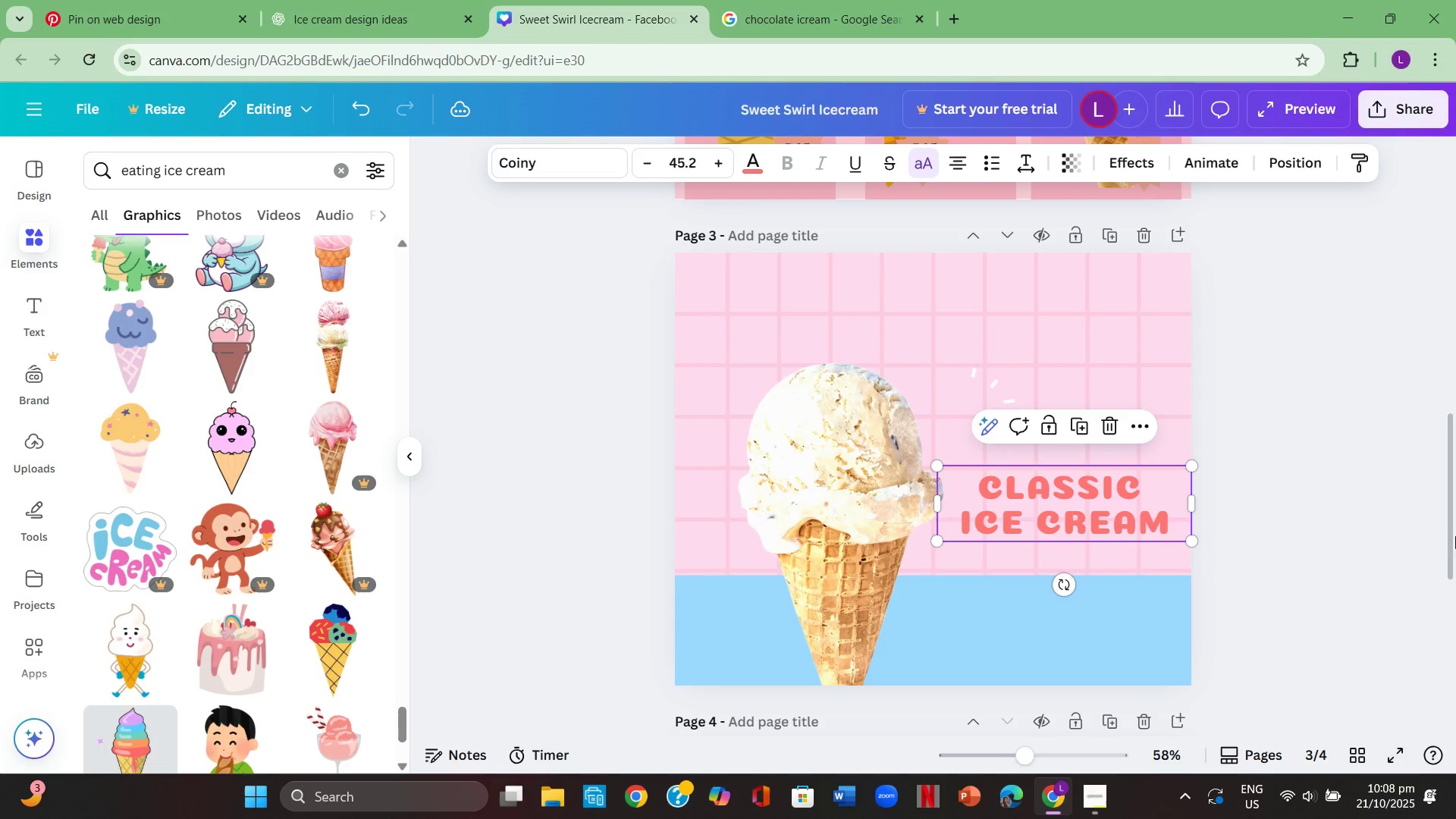 
left_click([1455, 536])
 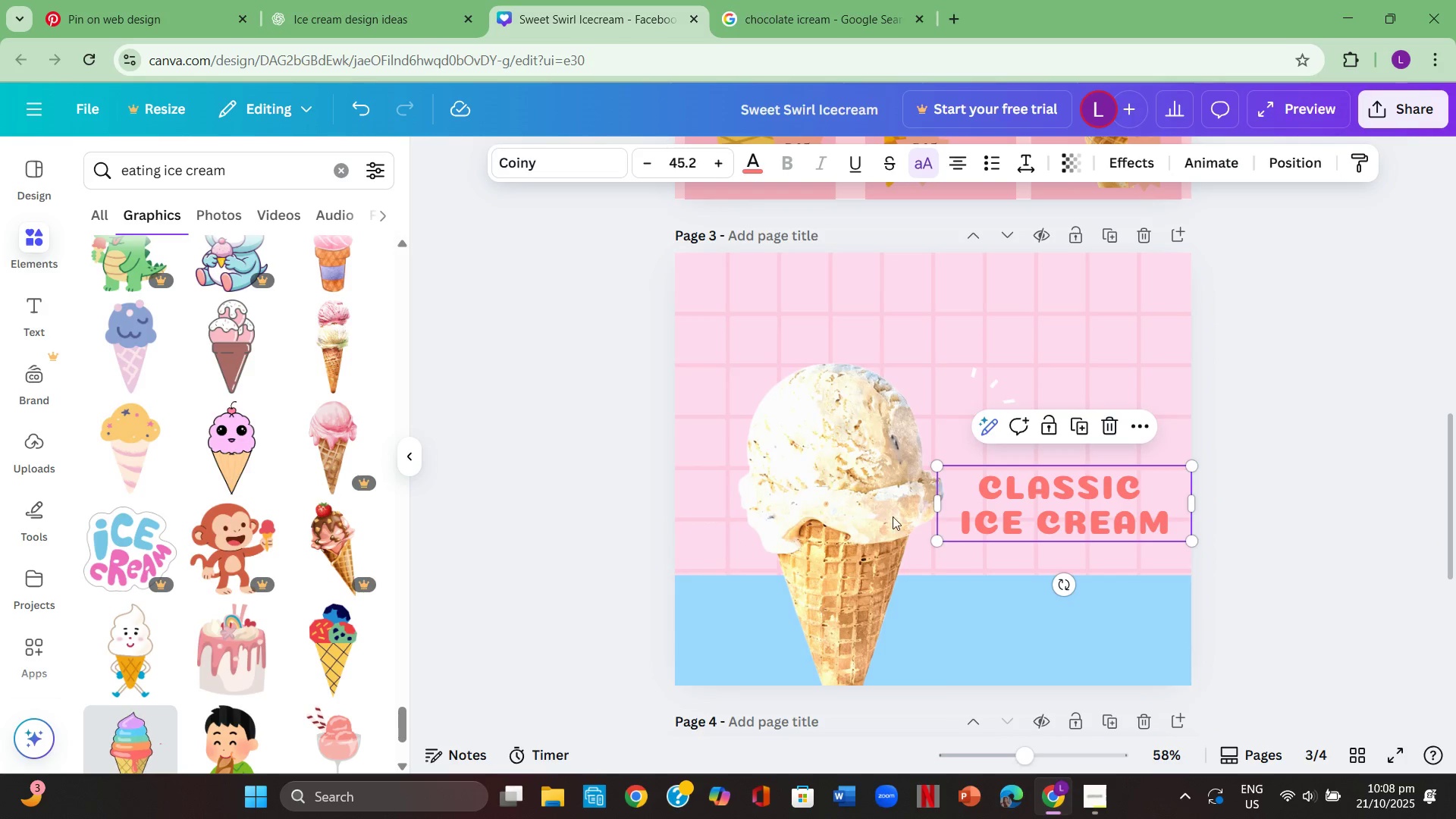 
left_click_drag(start_coordinate=[852, 510], to_coordinate=[783, 467])
 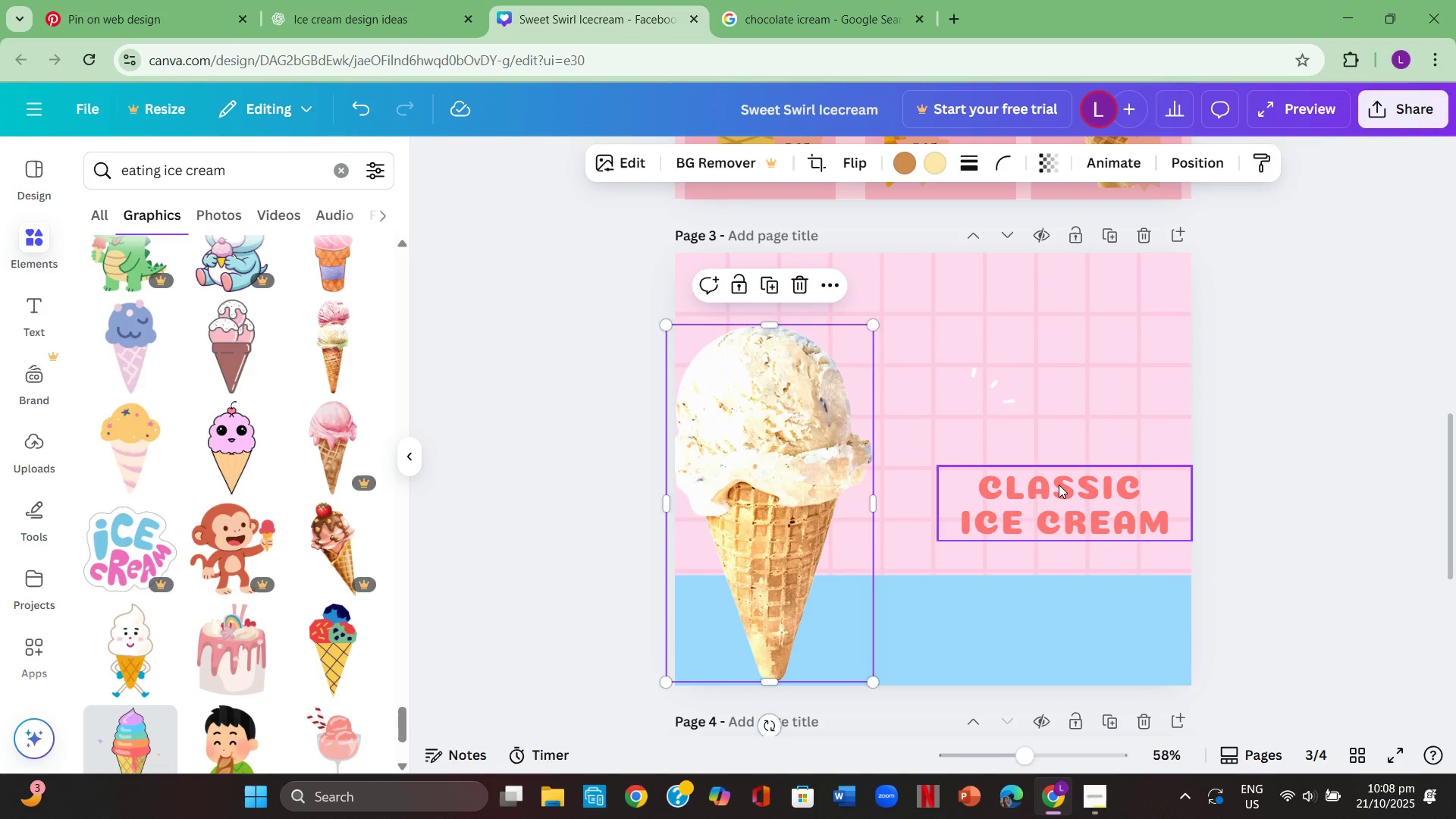 
left_click_drag(start_coordinate=[1059, 485], to_coordinate=[1016, 364])
 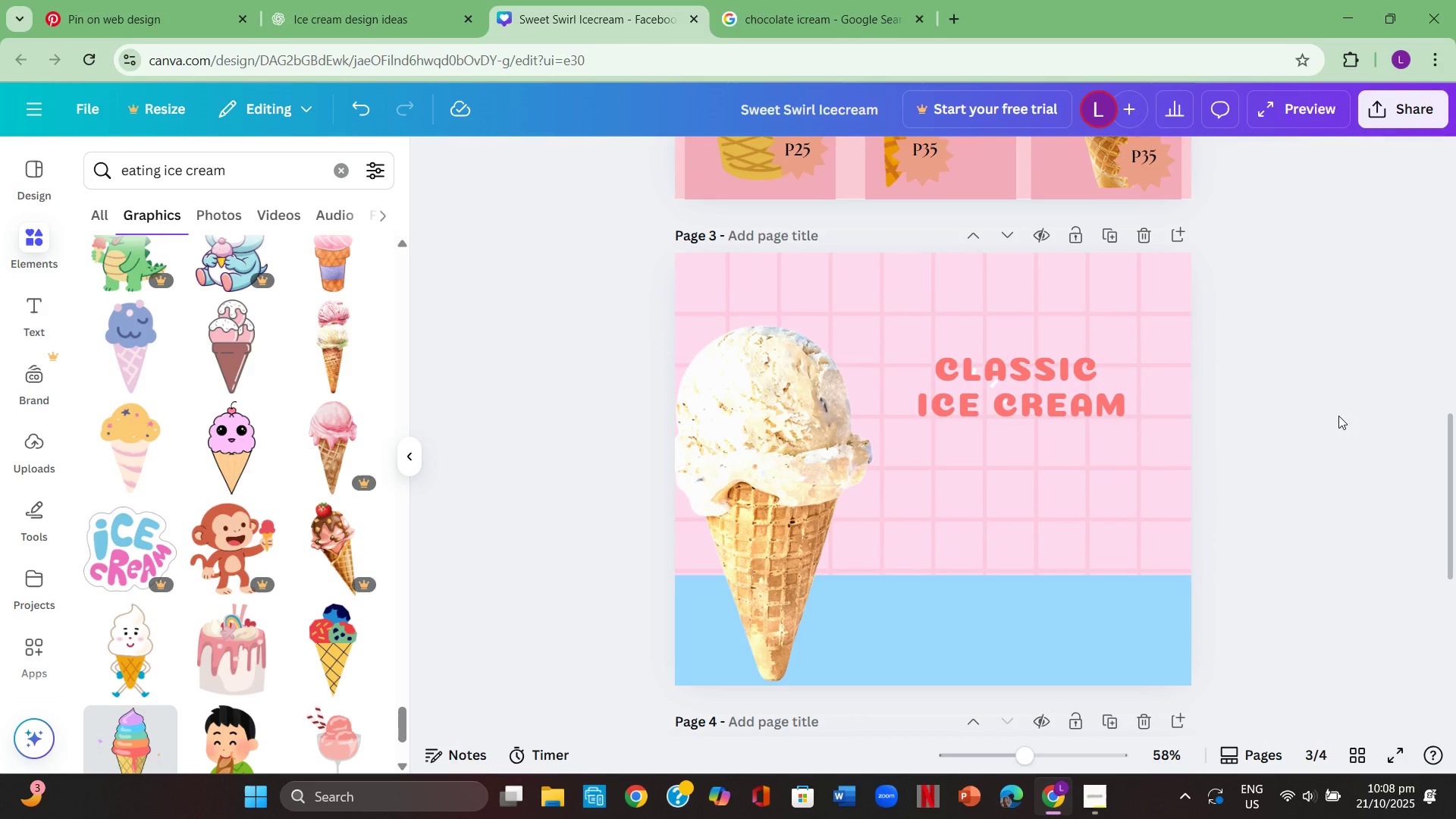 
left_click_drag(start_coordinate=[823, 407], to_coordinate=[840, 414])
 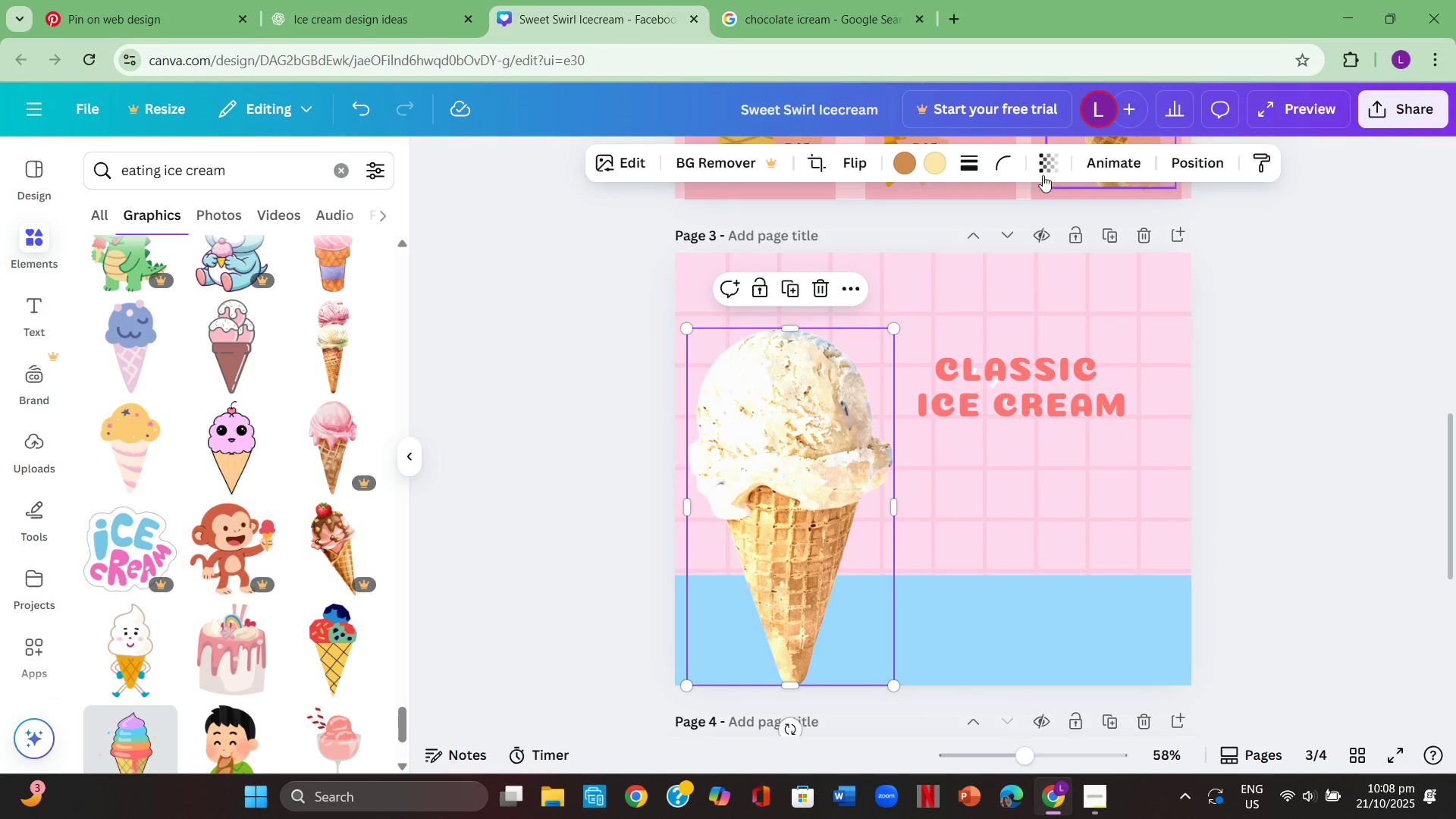 
left_click([1049, 169])
 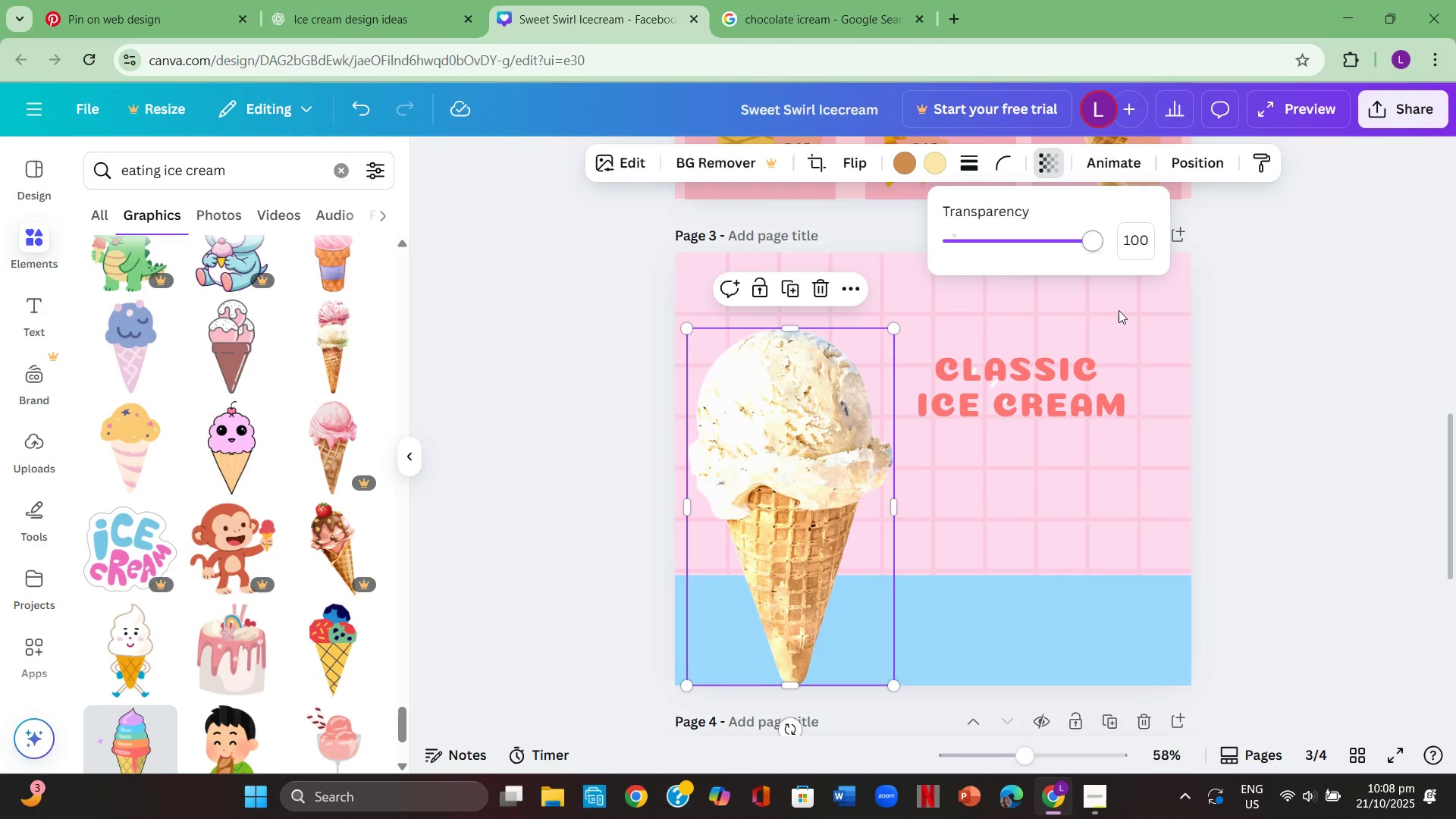 
left_click([1119, 391])
 